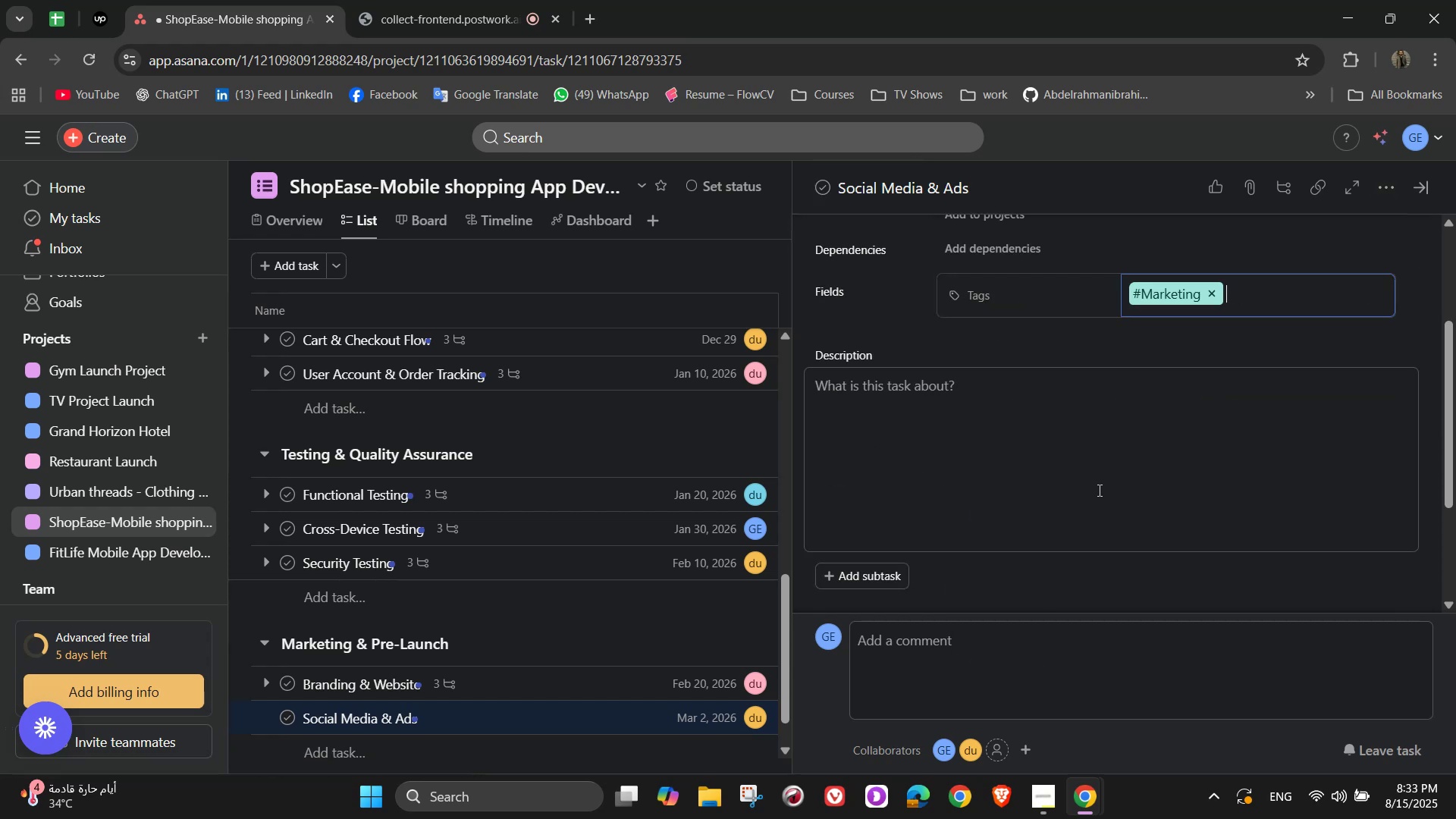 
left_click([1097, 490])
 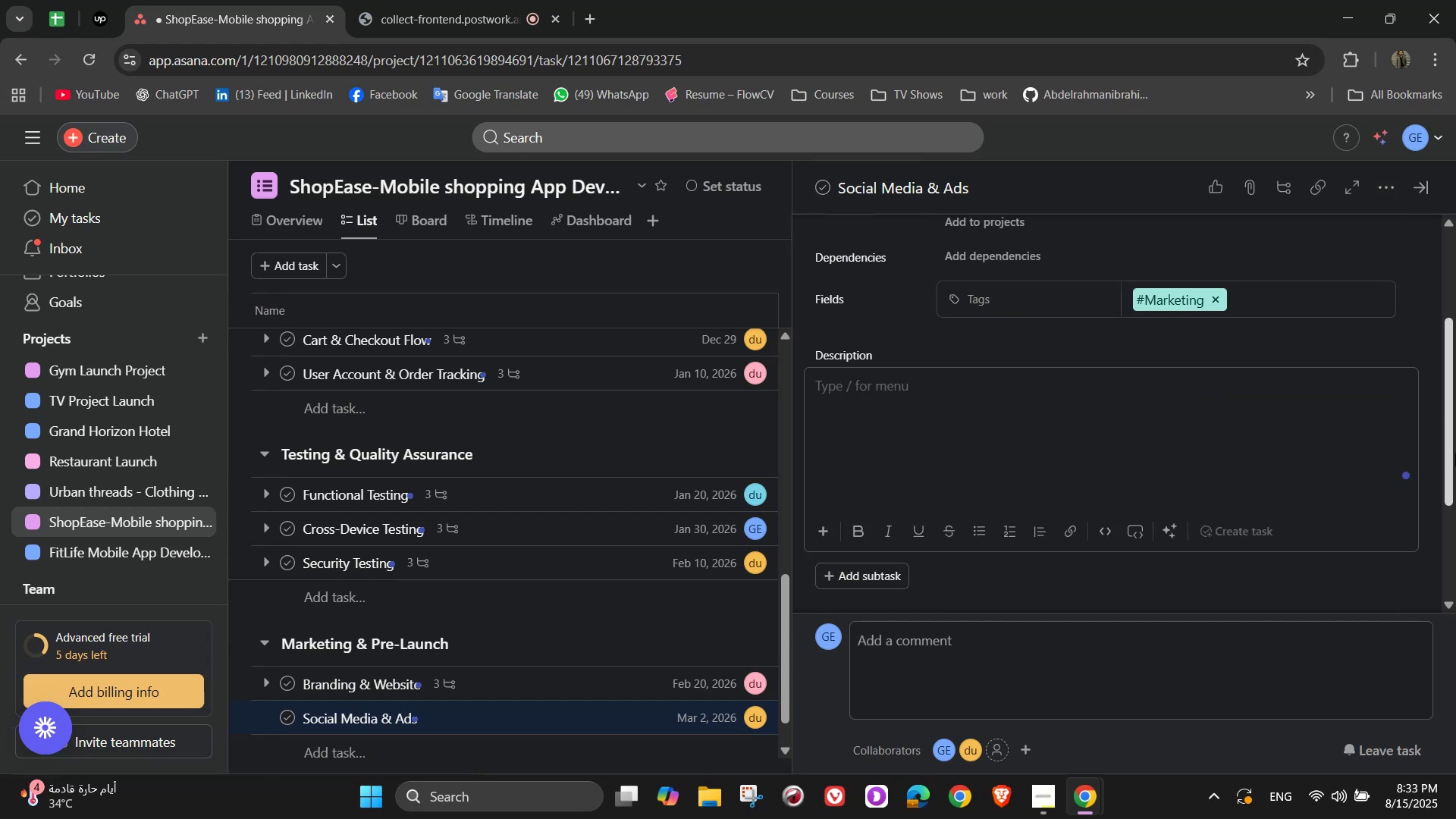 
type(Promp)
key(Backspace)
type(ote app througn )
key(Backspace)
key(Backspace)
type(h social platforms and ads)
 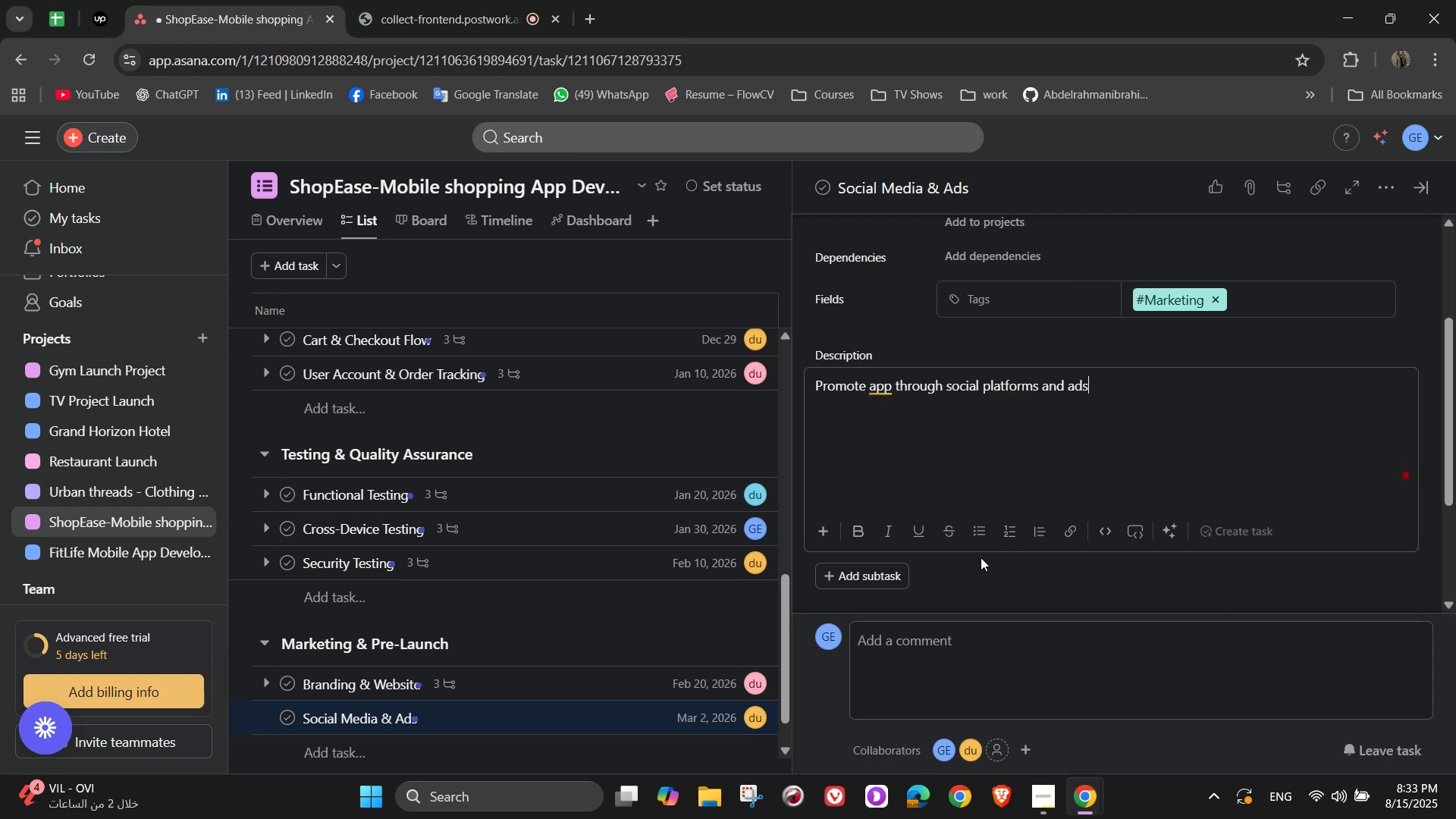 
left_click([896, 568])
 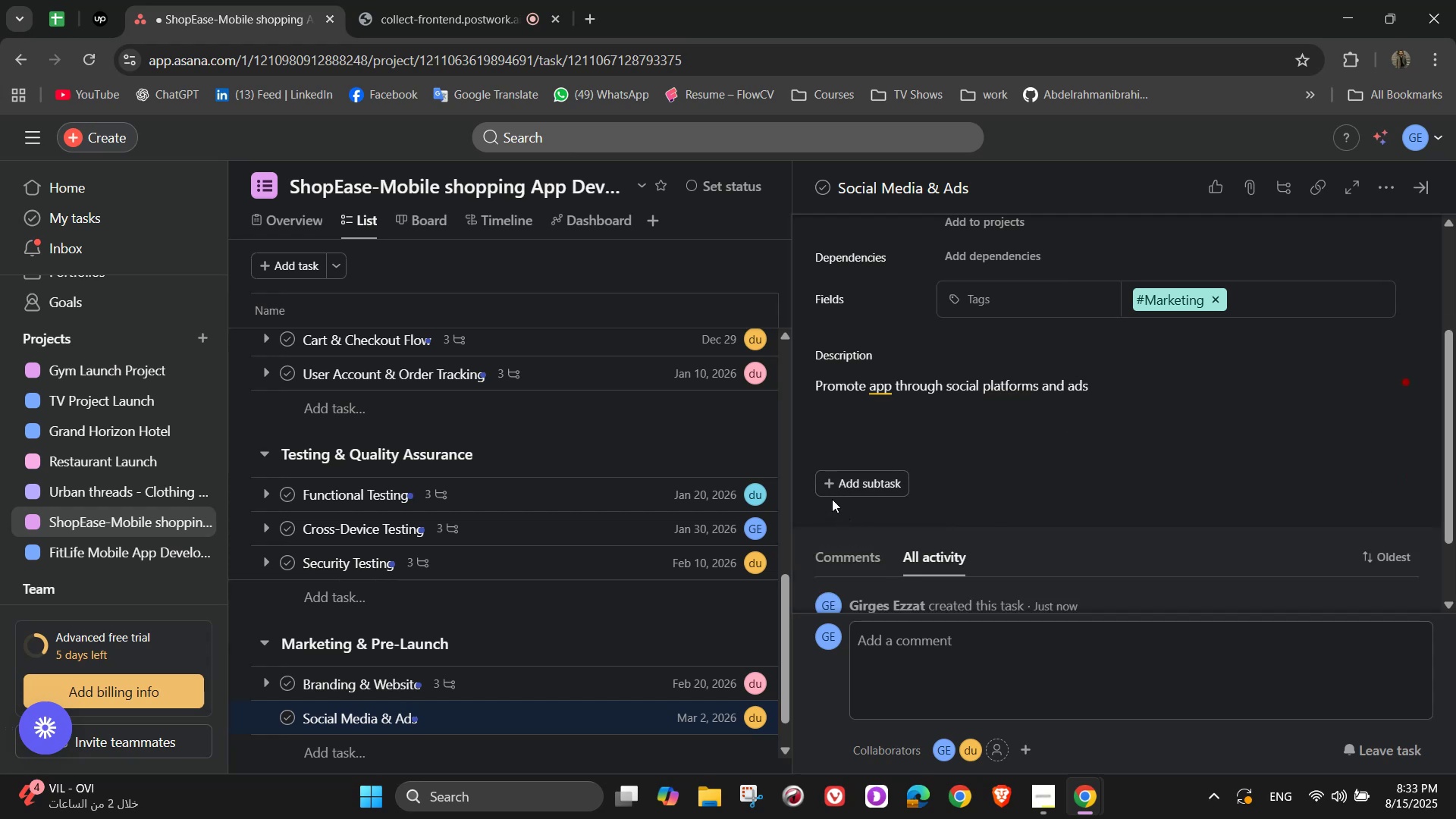 
left_click([830, 490])
 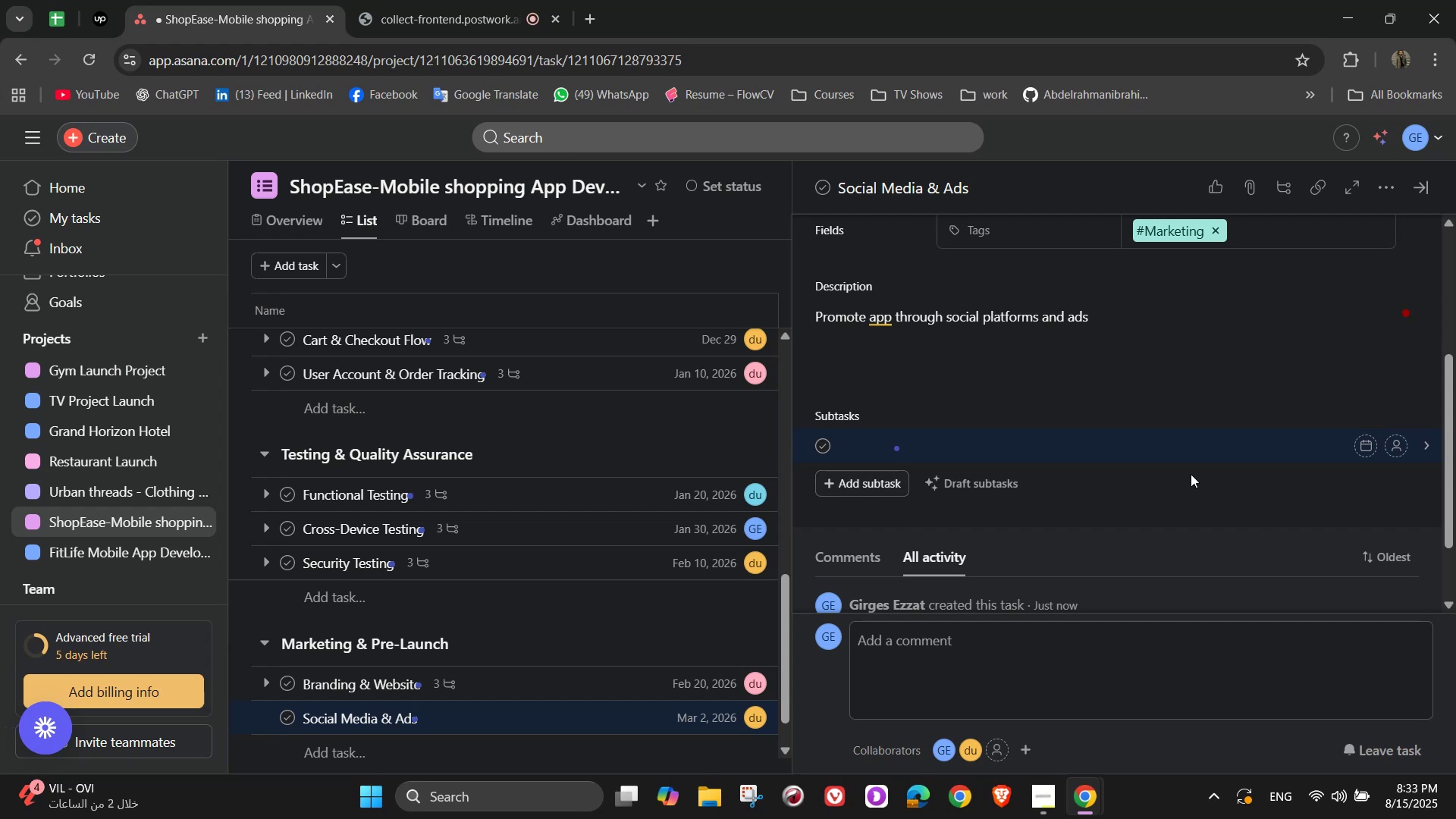 
type(Create ad create)
key(Backspace)
type(ives)
 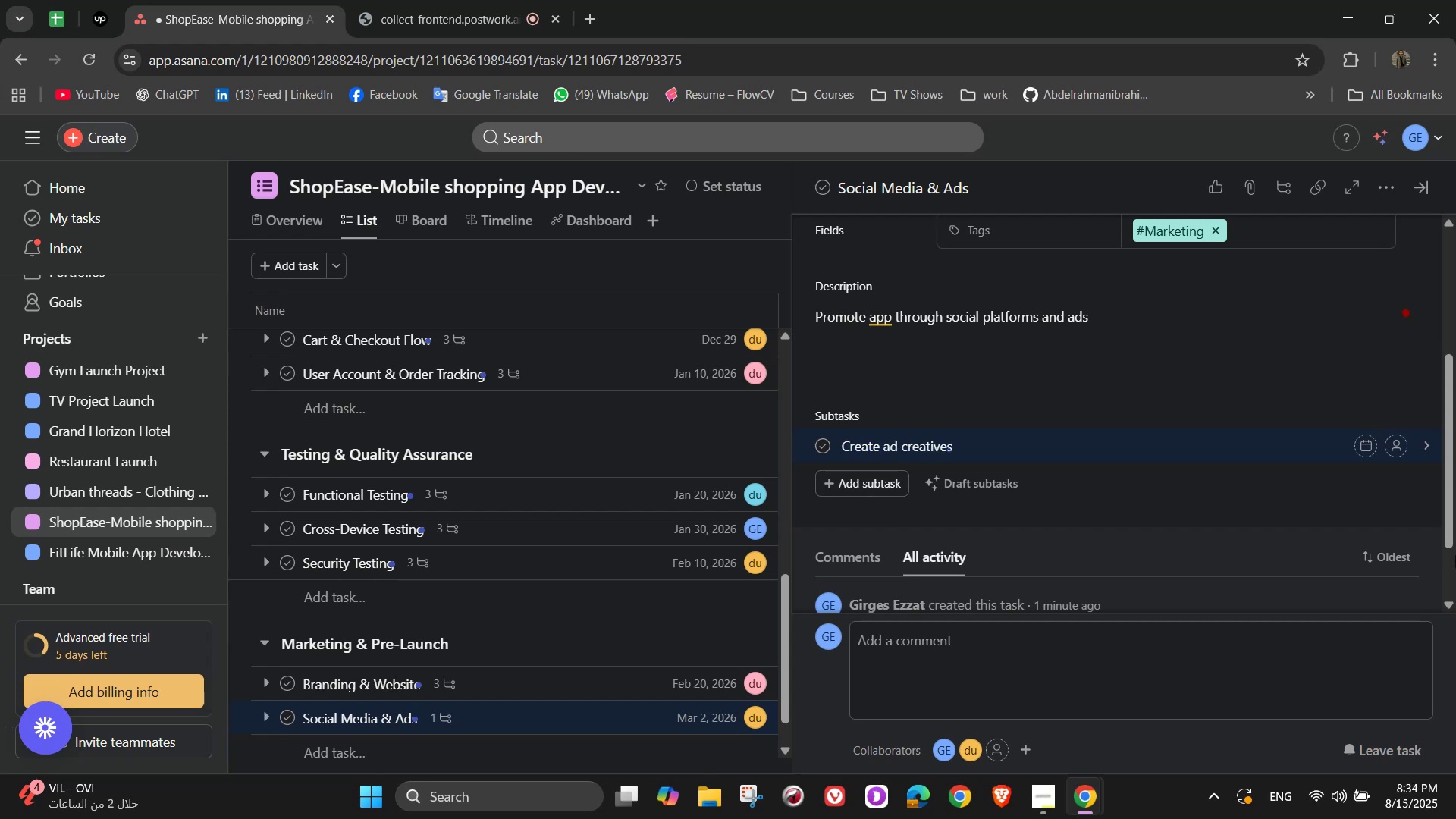 
key(Enter)
 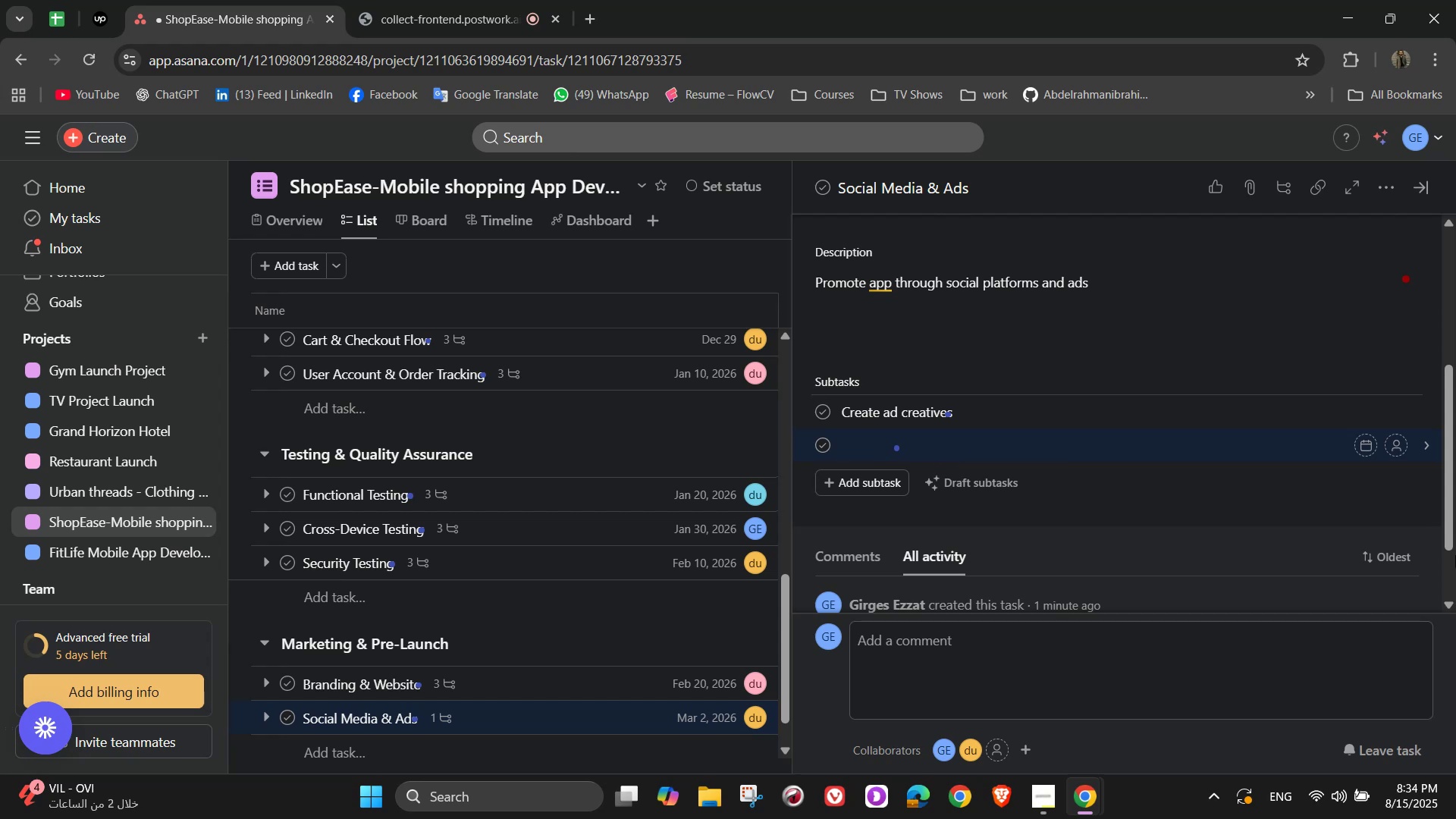 
type(Launch Facebook)
 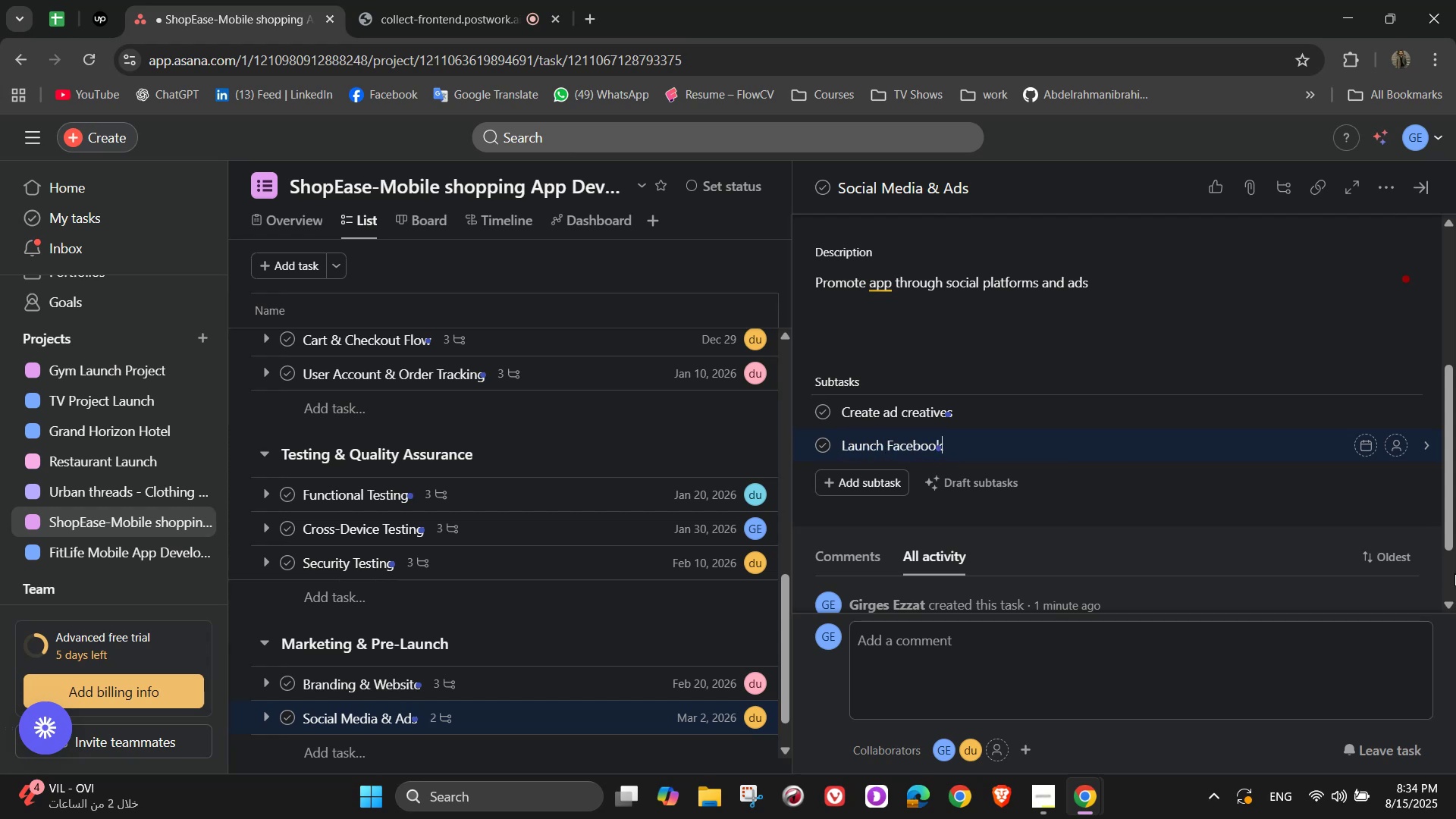 
type(/Instagram ads)
 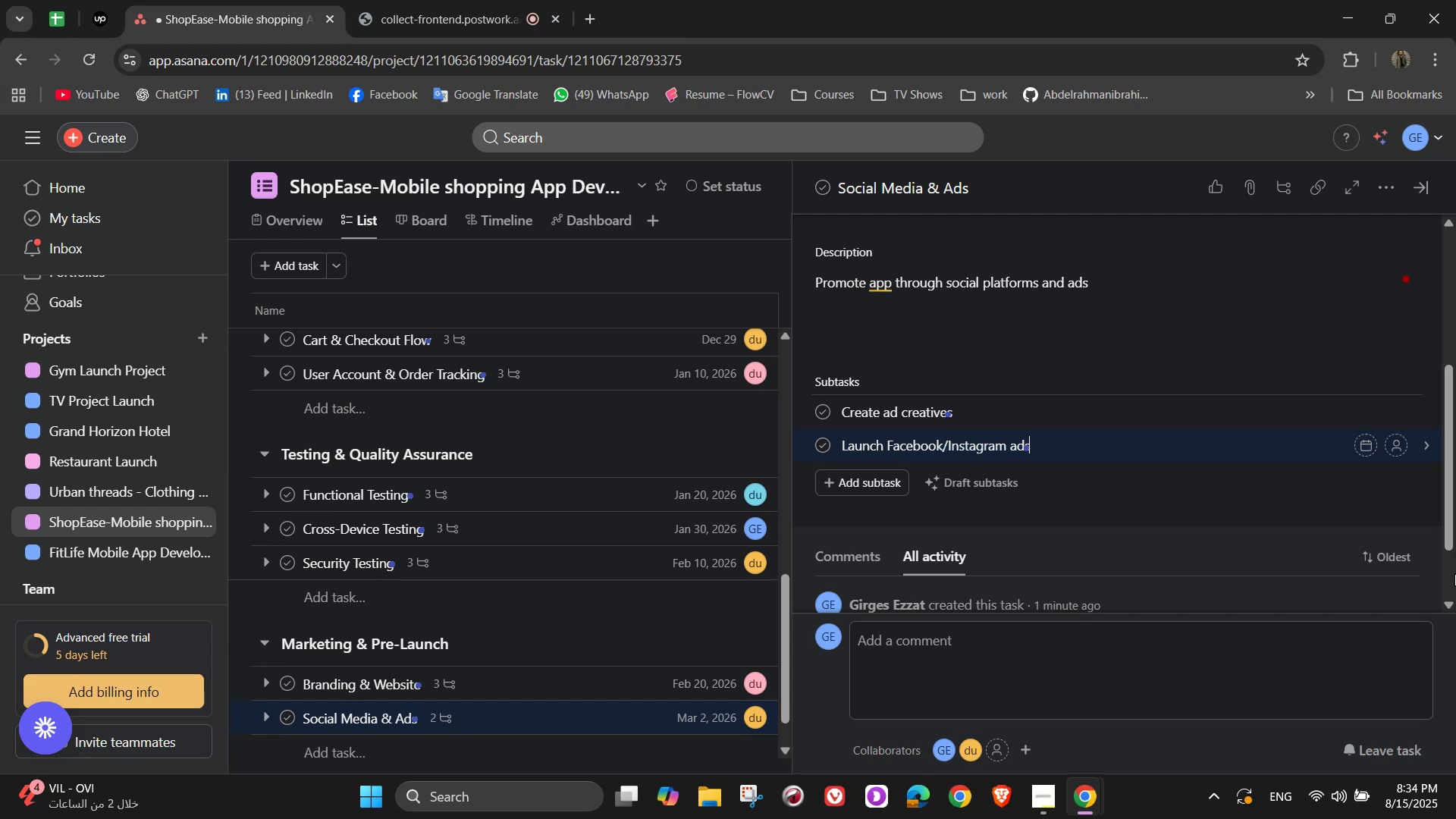 
key(Enter)
 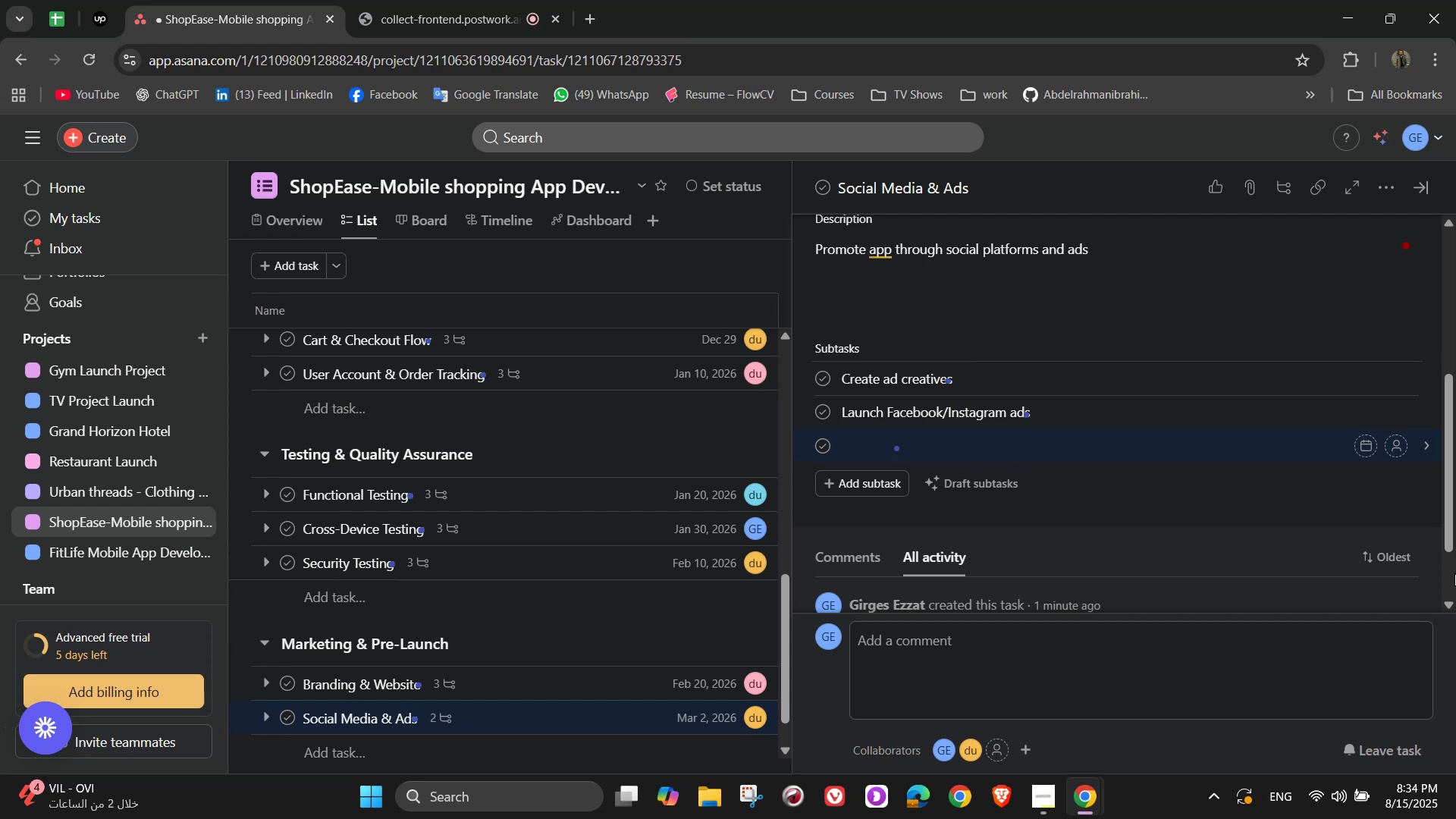 
type(Track click-through rates)
 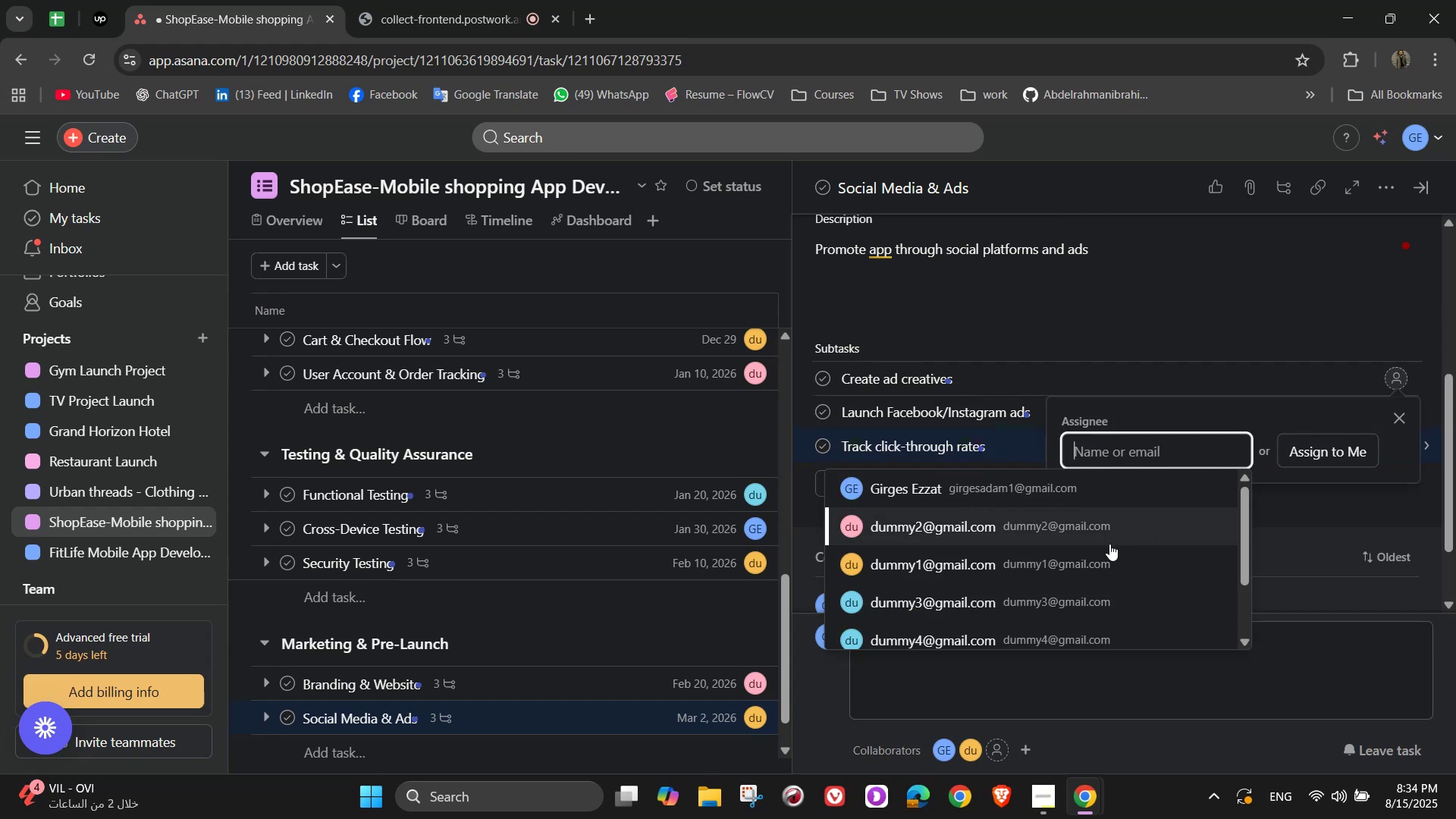 
wait(5.48)
 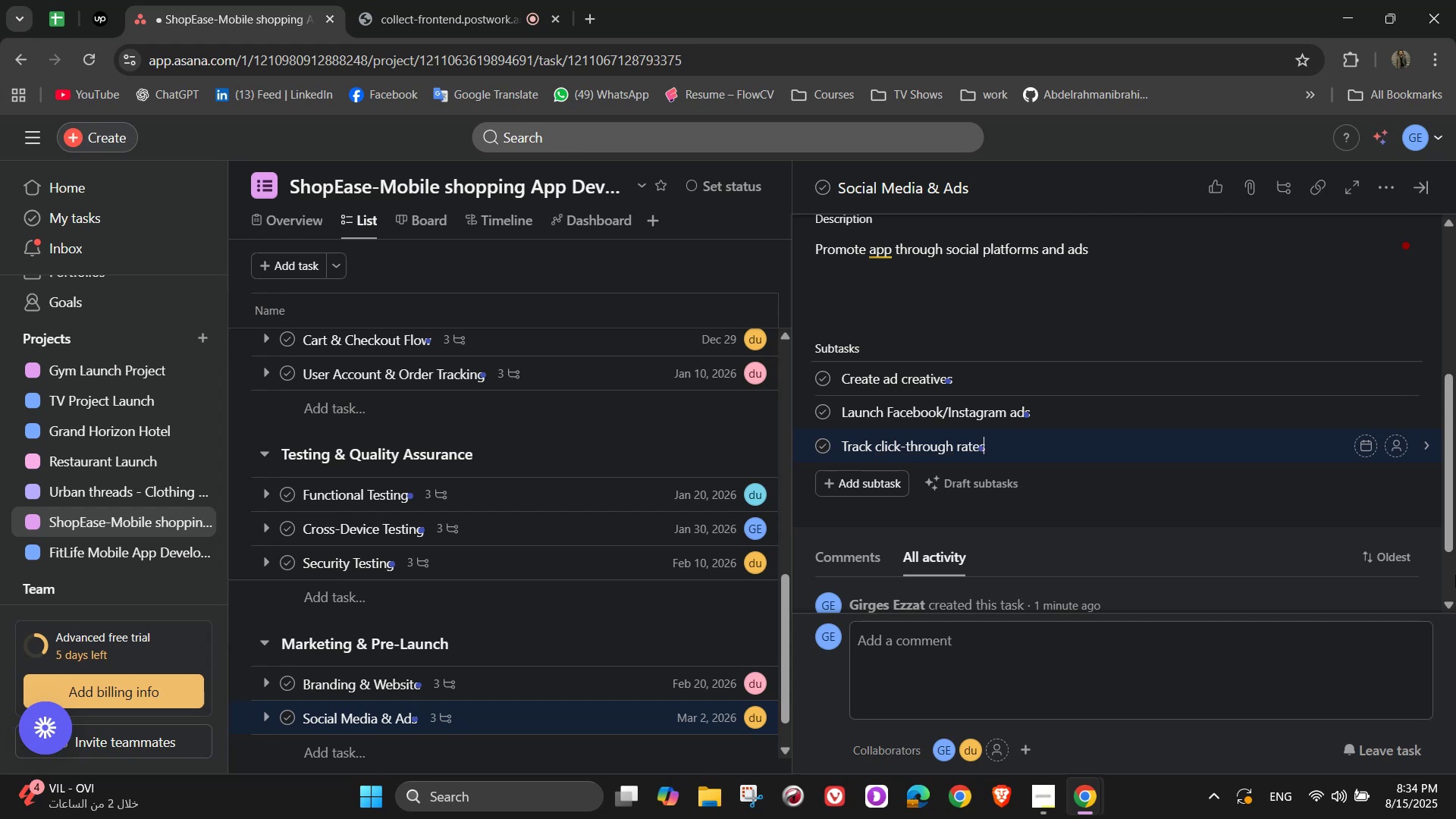 
left_click([1081, 601])
 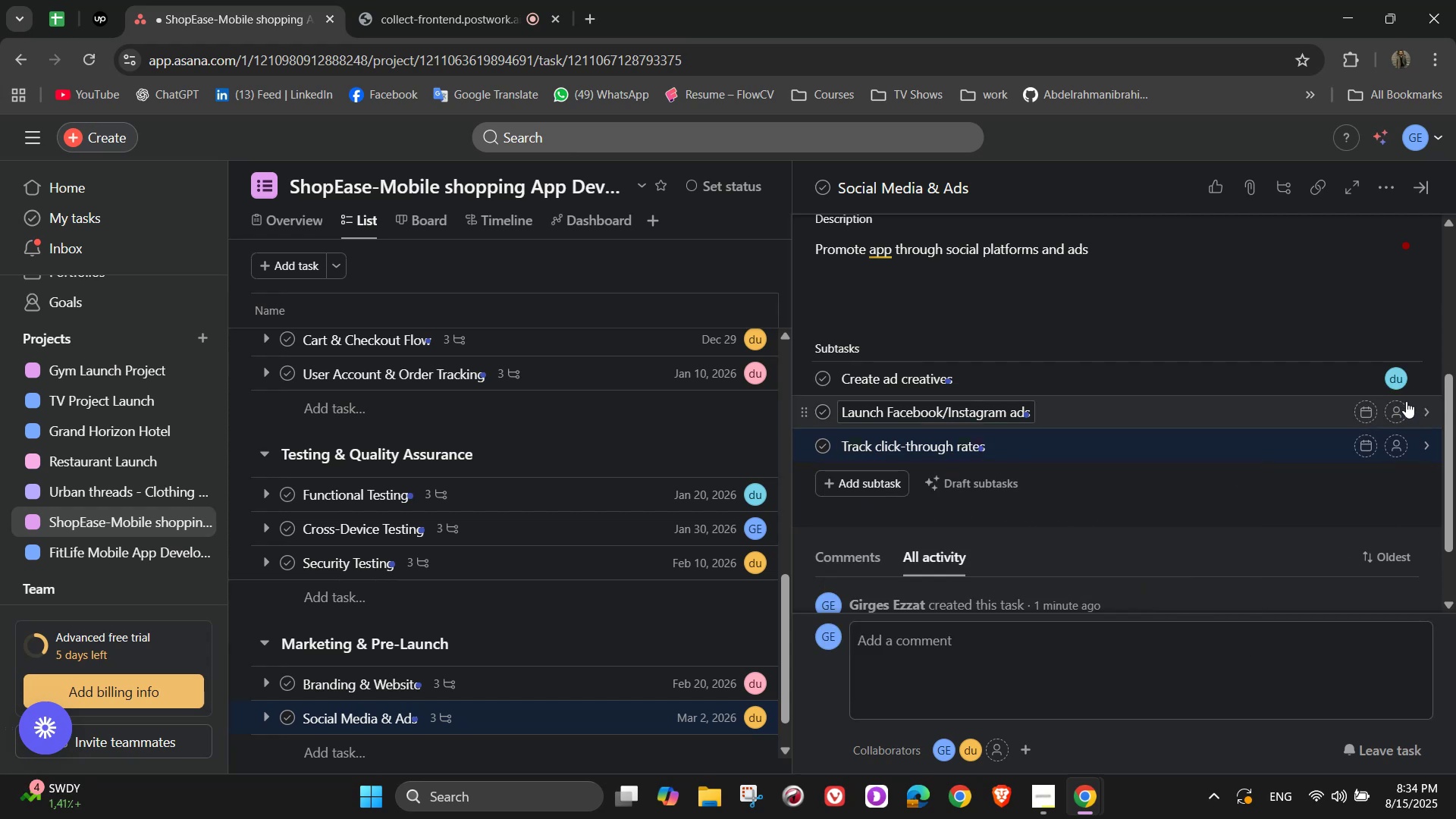 
left_click([1395, 413])
 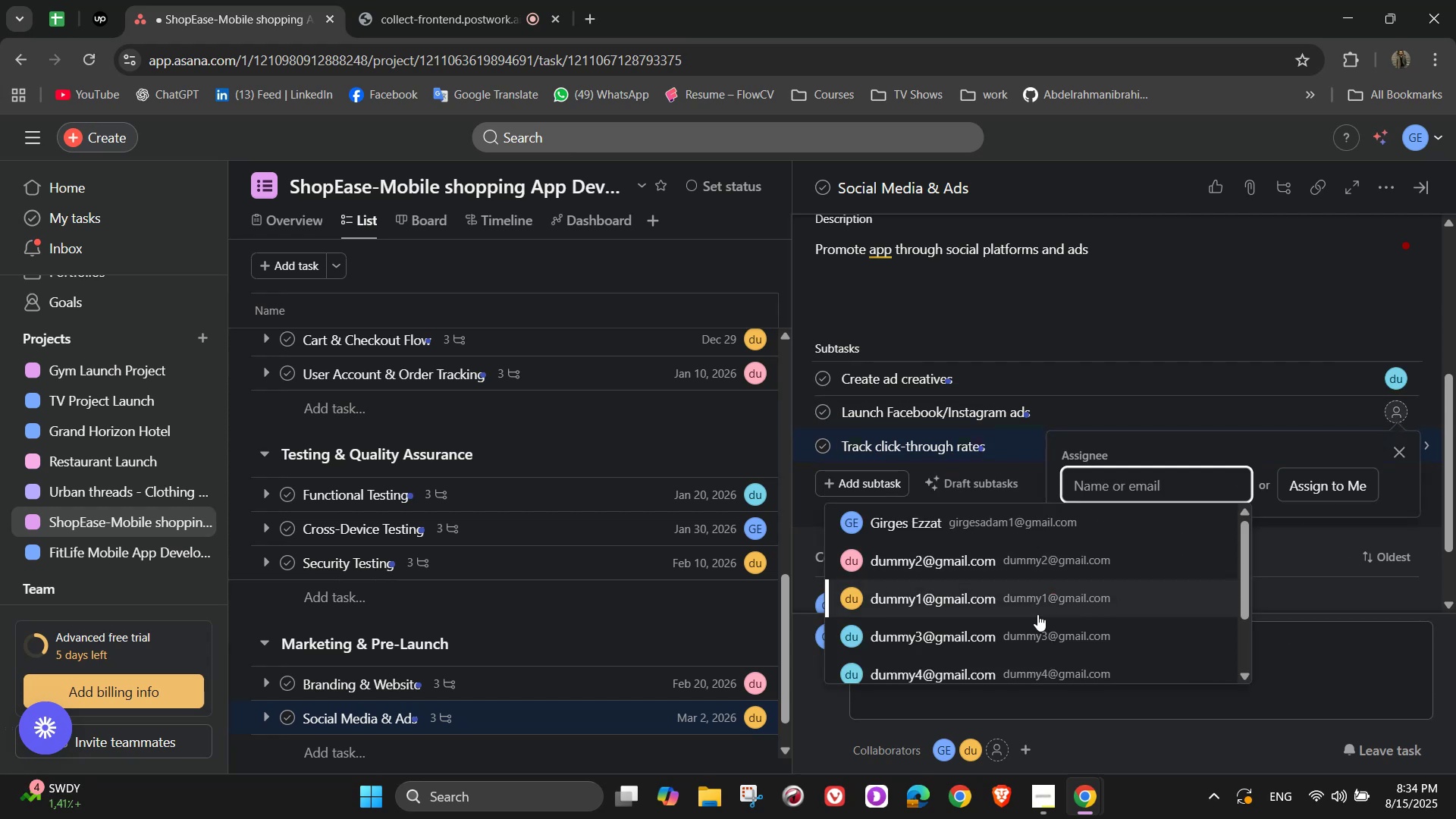 
left_click([1036, 607])
 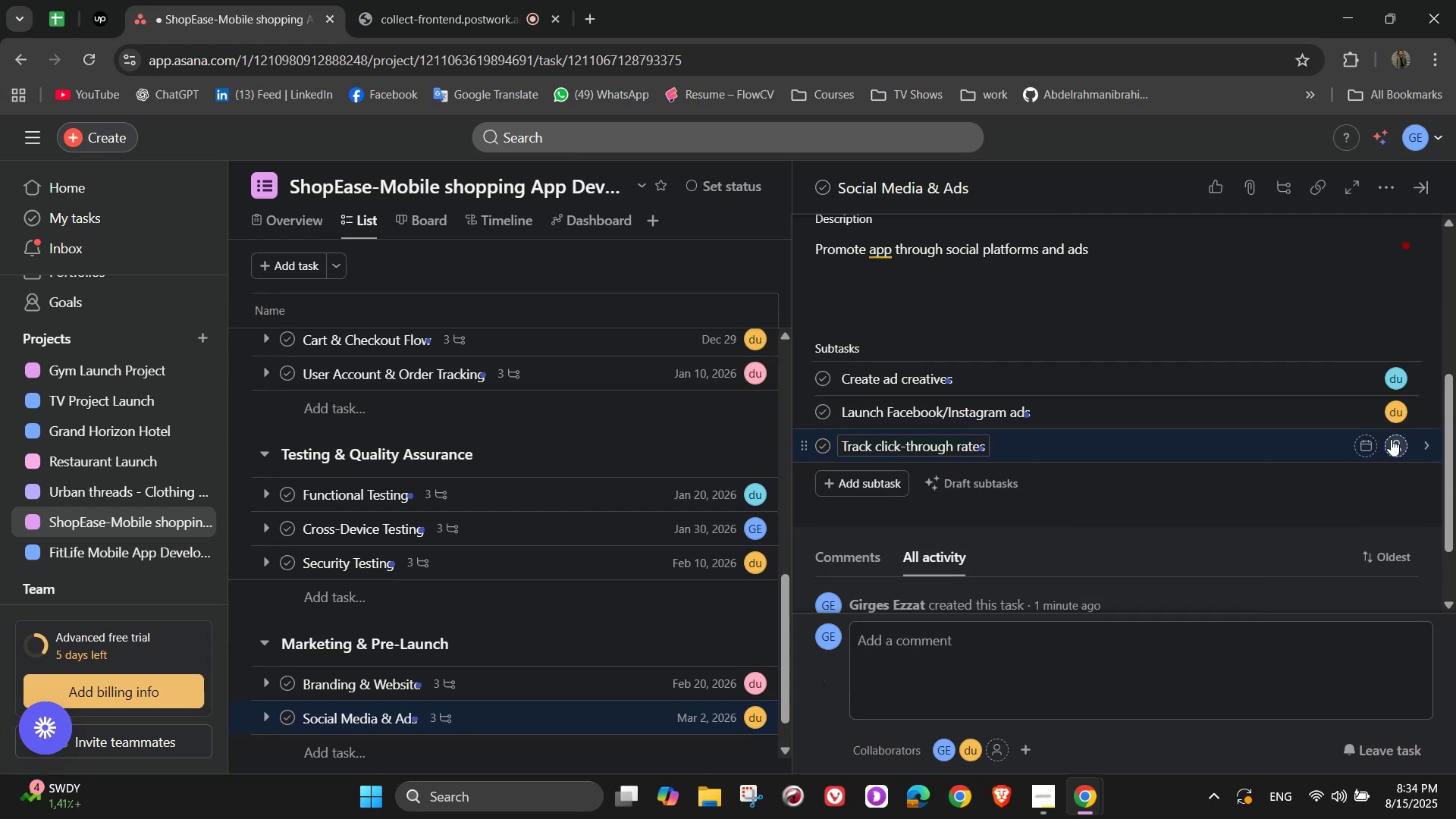 
left_click([1395, 442])
 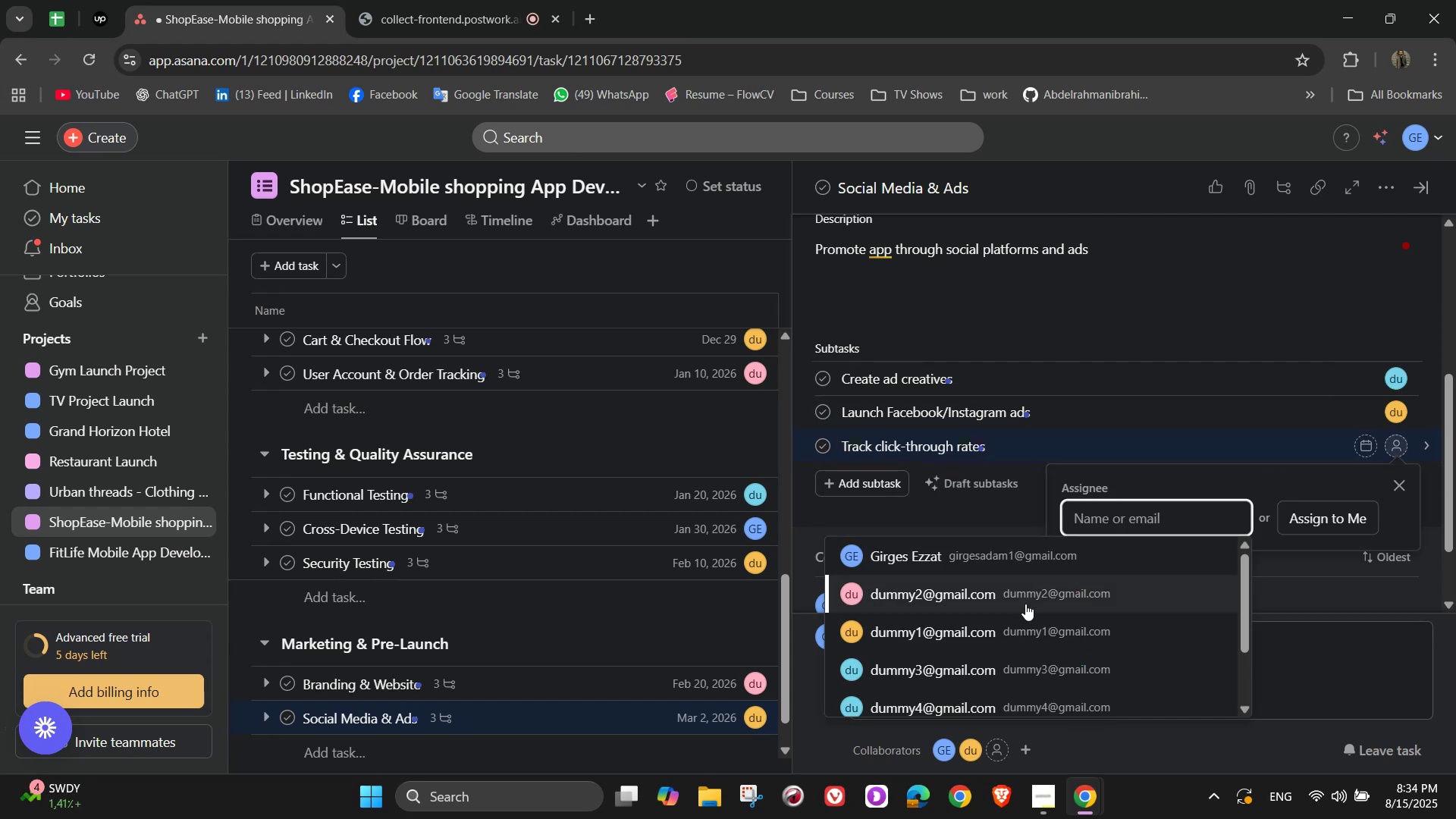 
left_click([1025, 604])
 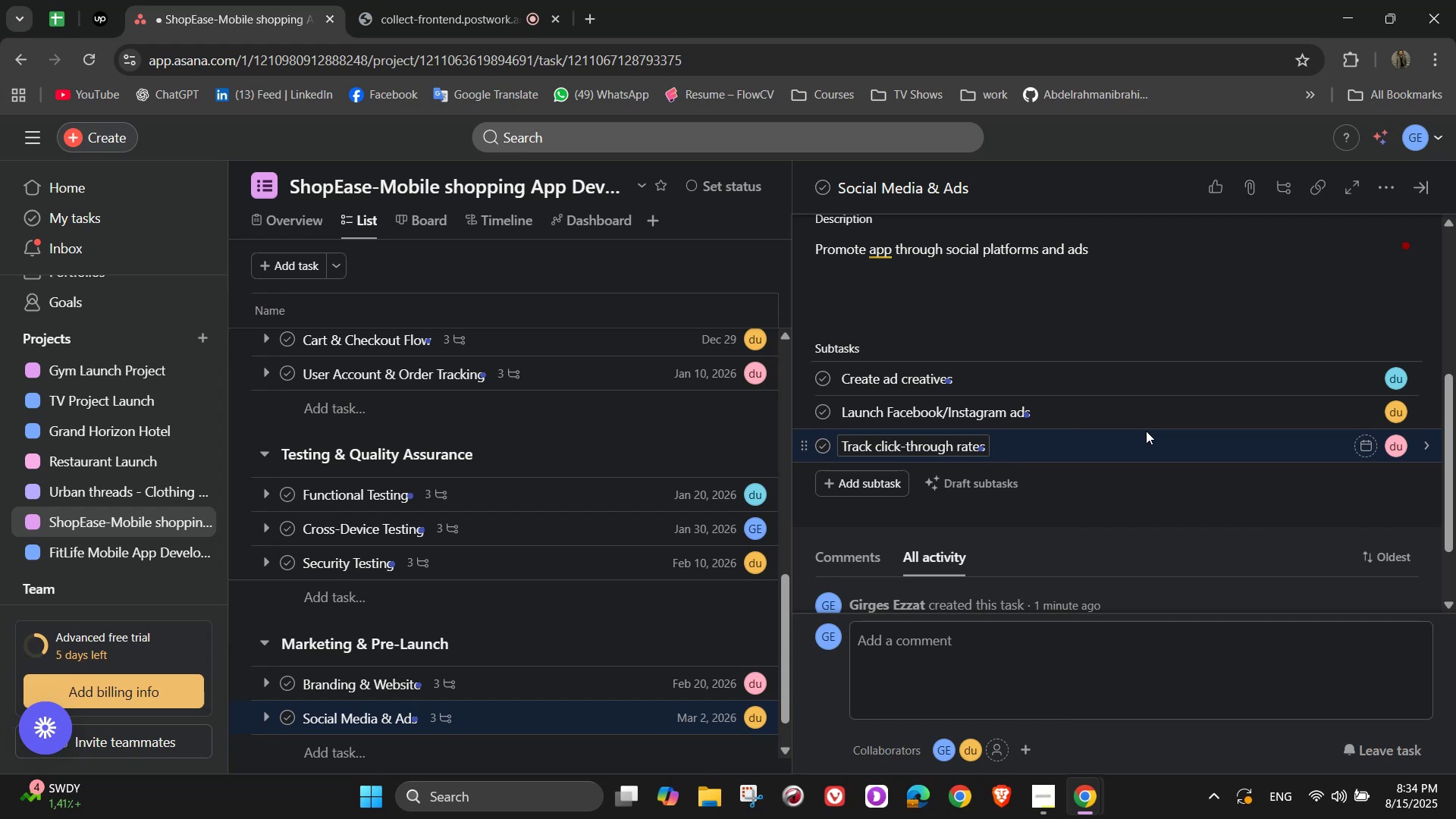 
scroll: coordinate [1255, 393], scroll_direction: up, amount: 2.0
 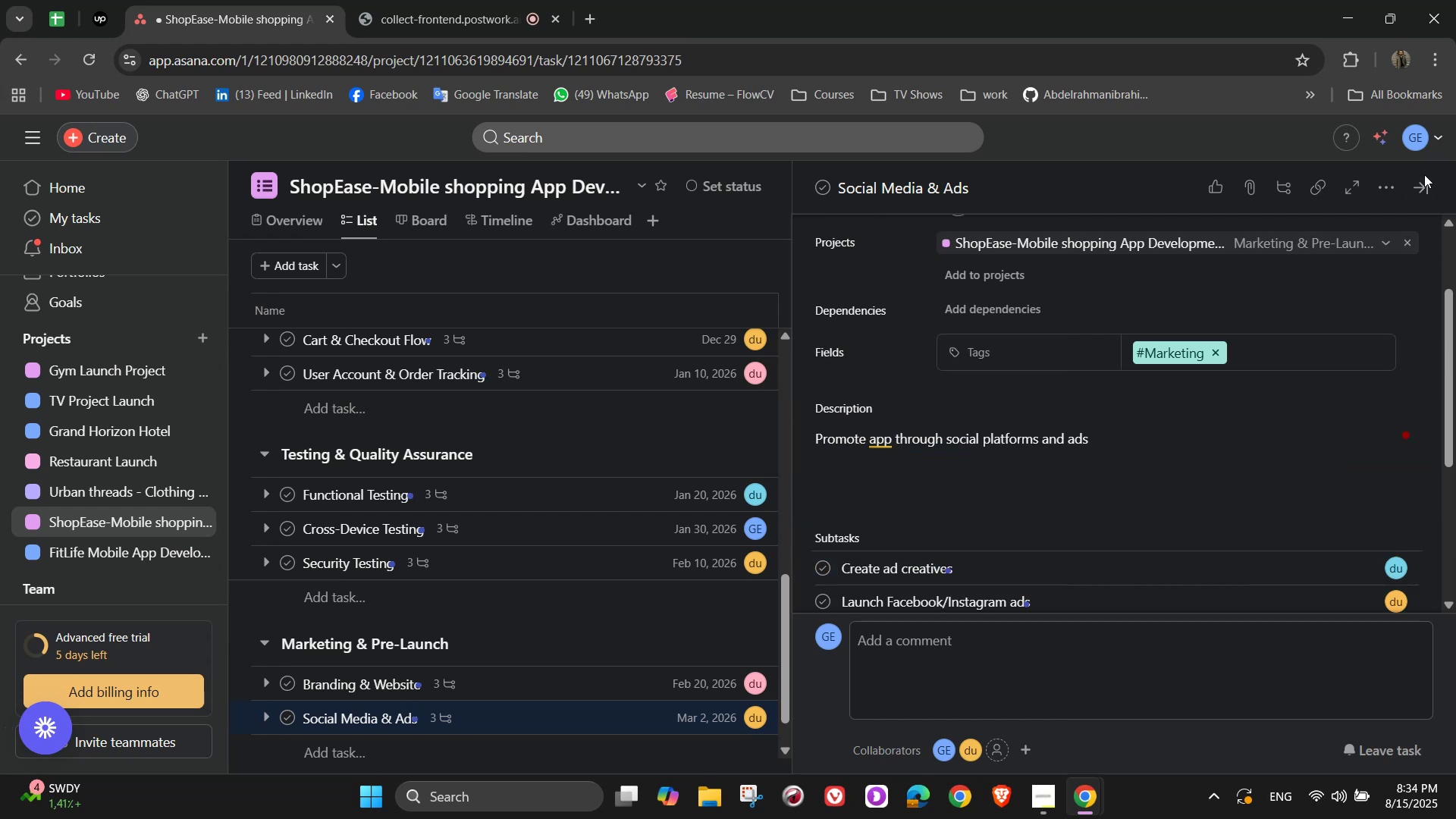 
left_click([1424, 178])
 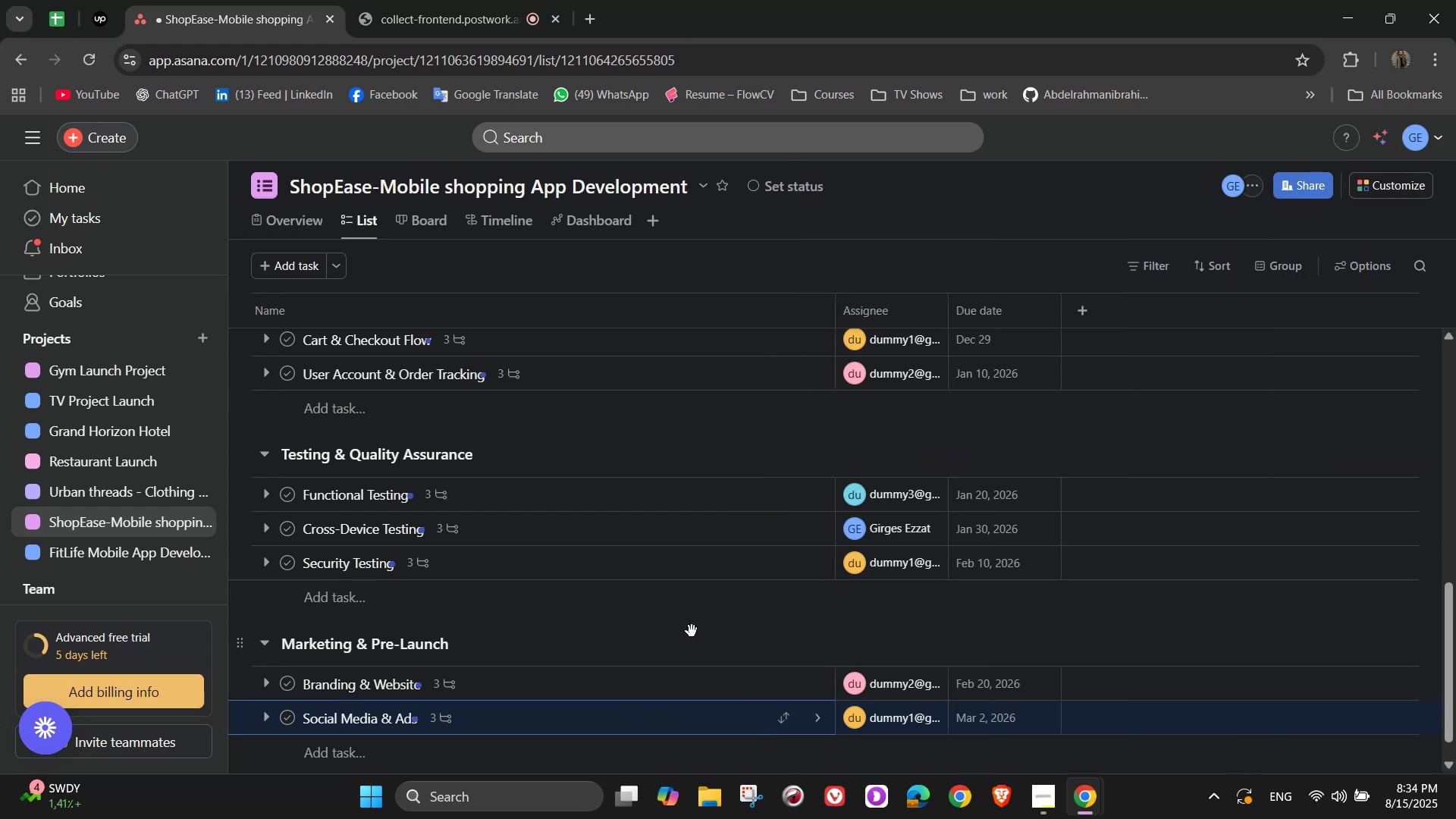 
scroll: coordinate [692, 629], scroll_direction: down, amount: 1.0
 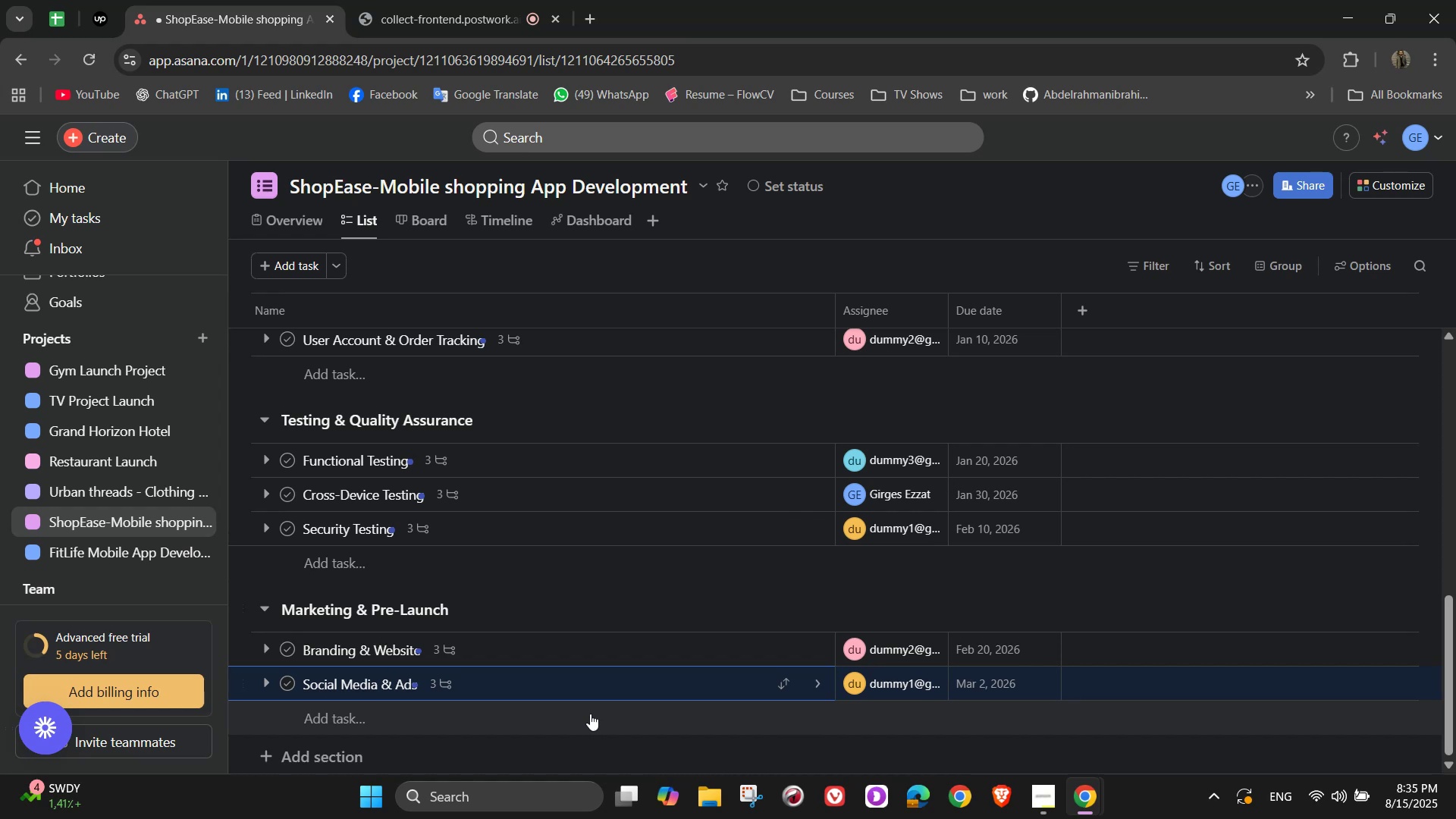 
wait(20.33)
 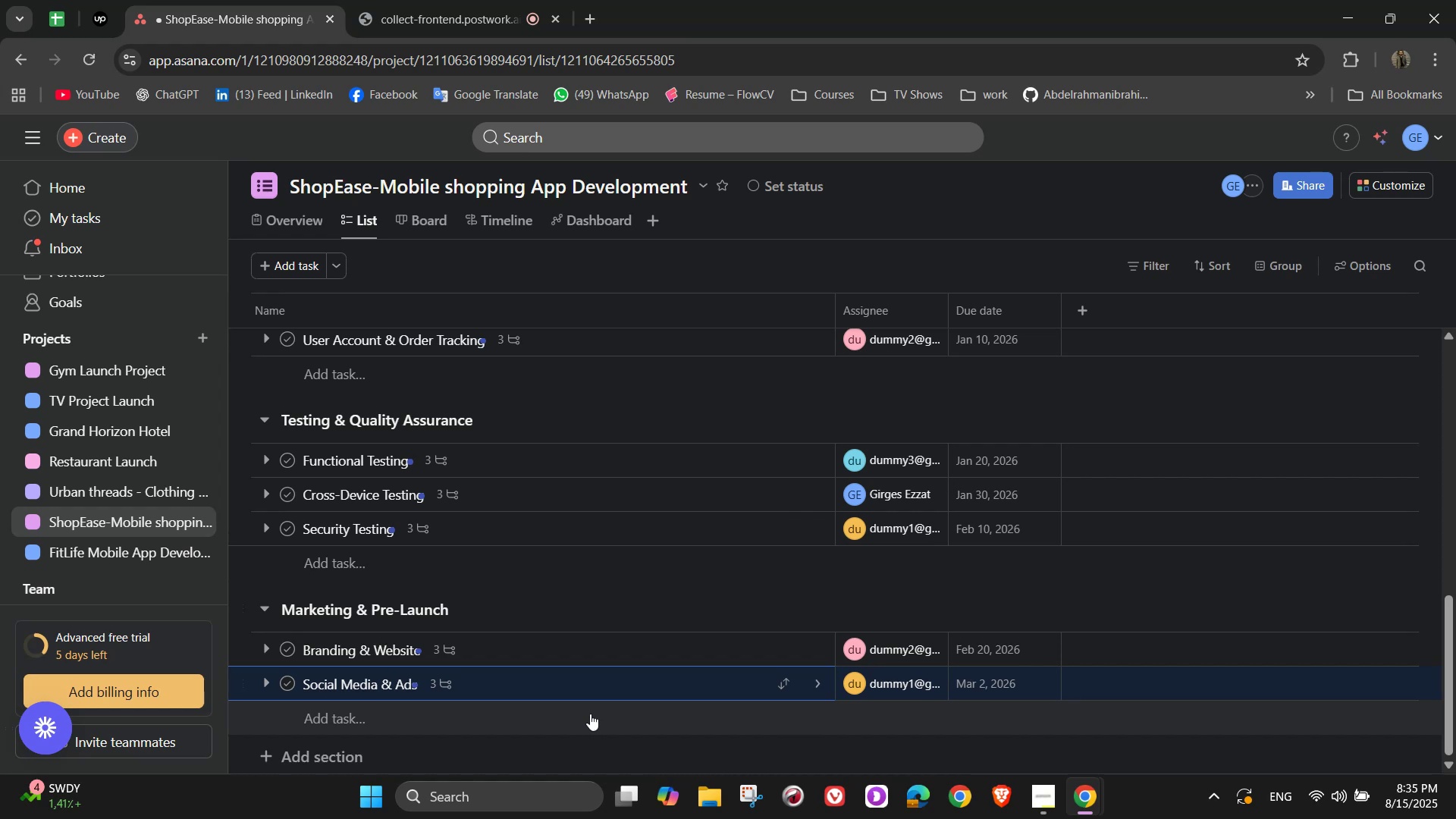 
left_click([590, 714])
 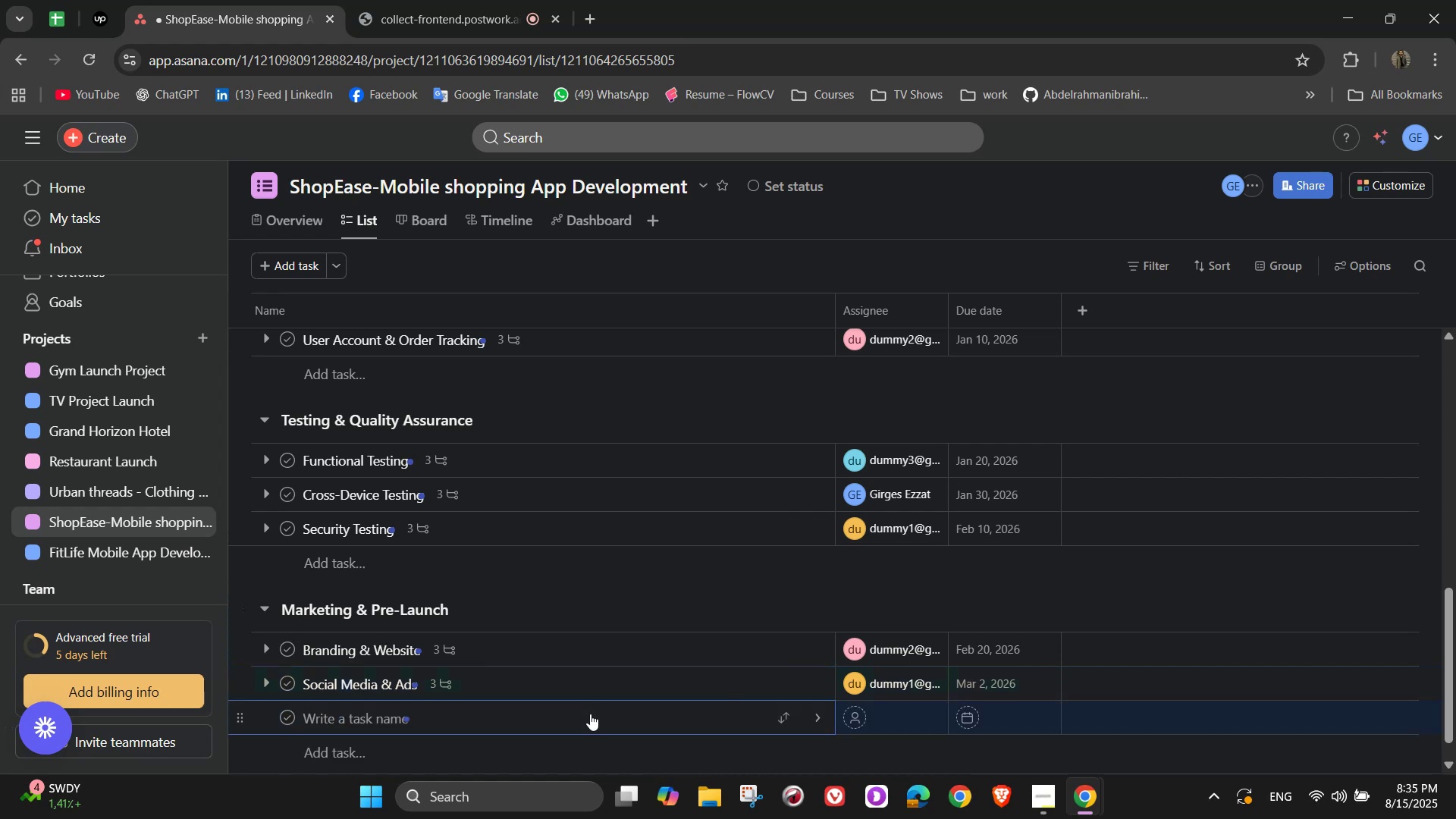 
type(In)
 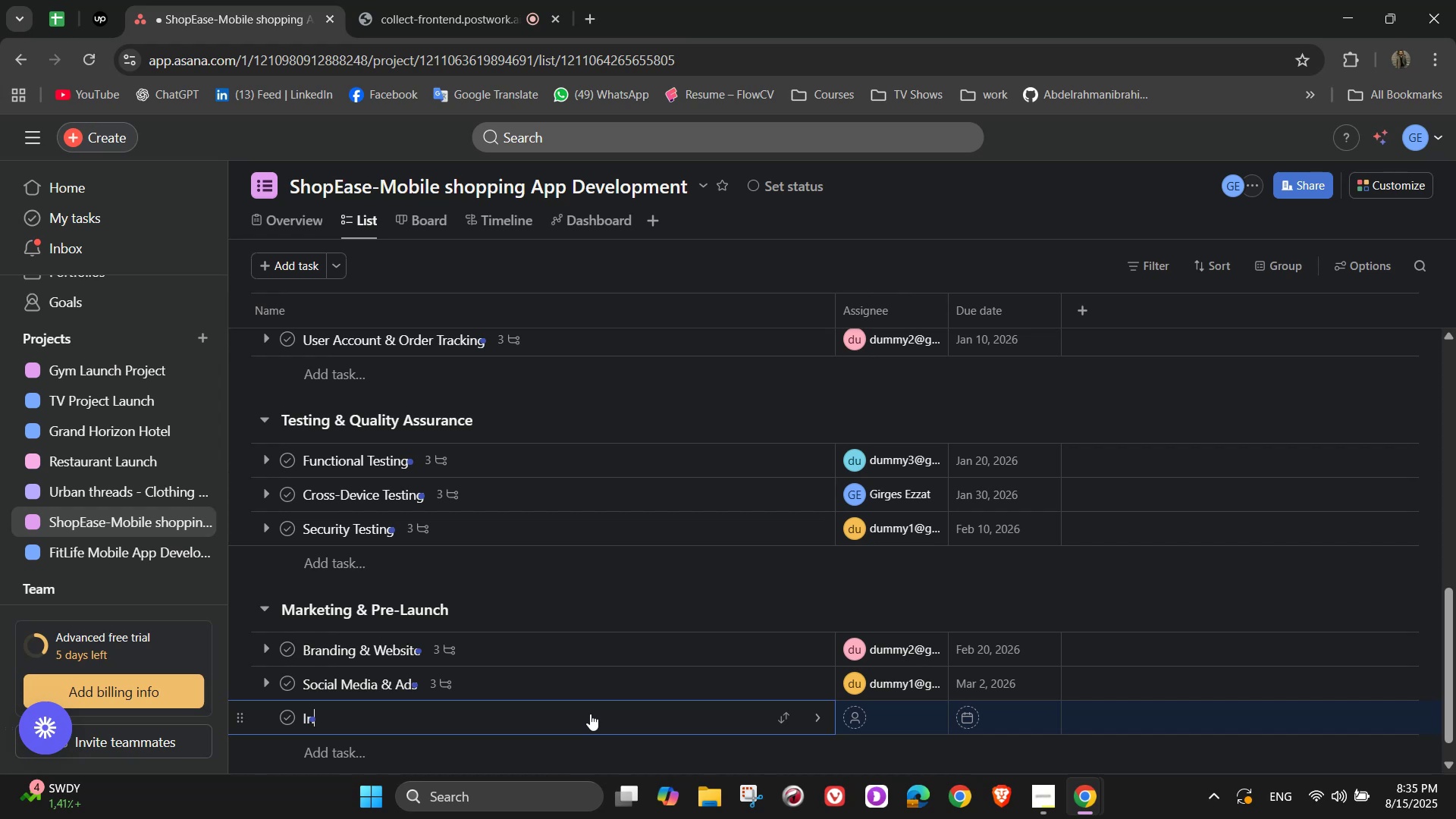 
wait(29.77)
 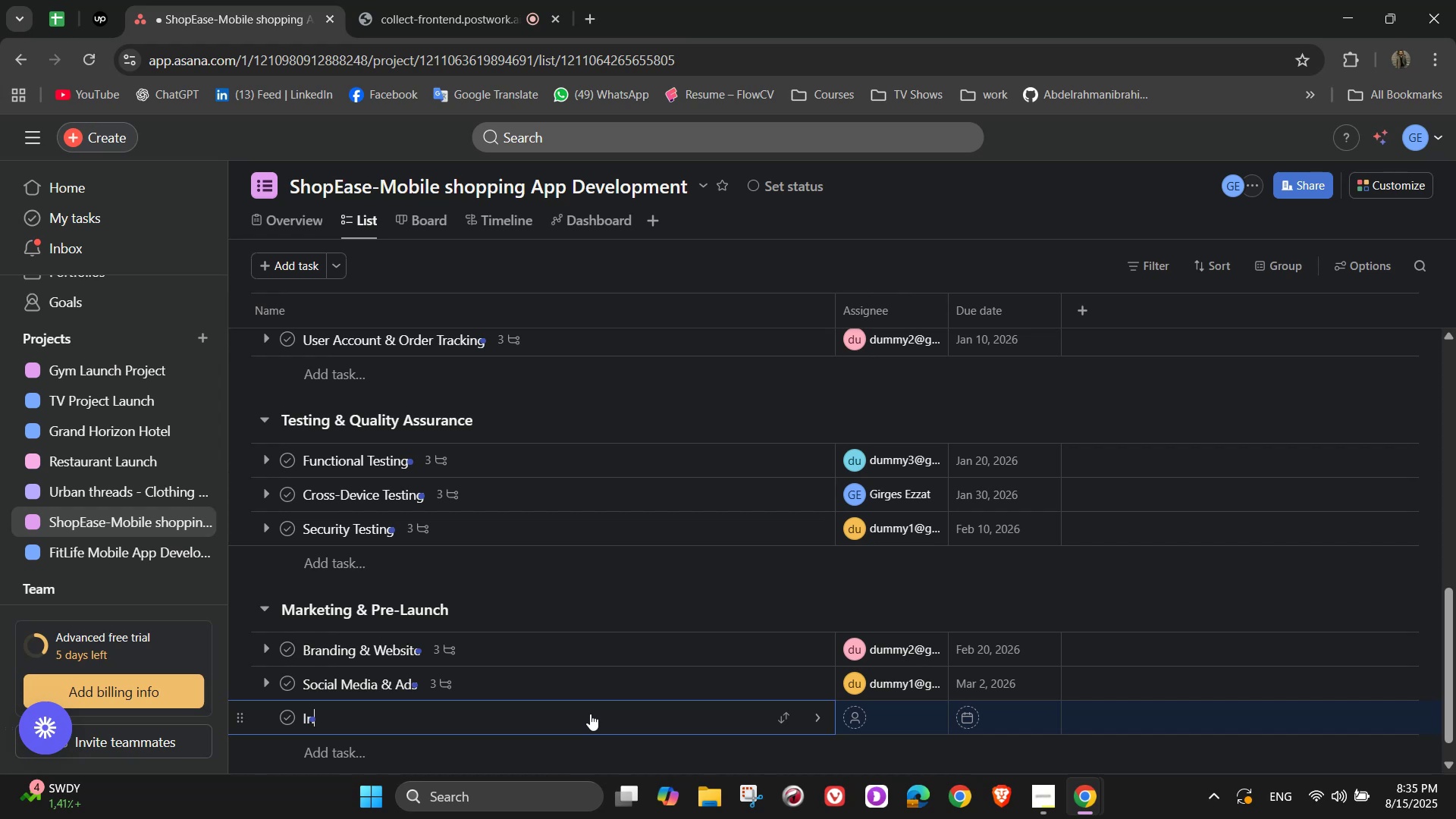 
type(fu)
key(Backspace)
key(Backspace)
type(l)
key(Backspace)
type(fluencer & Partnership m)
key(Backspace)
type(Marketing)
 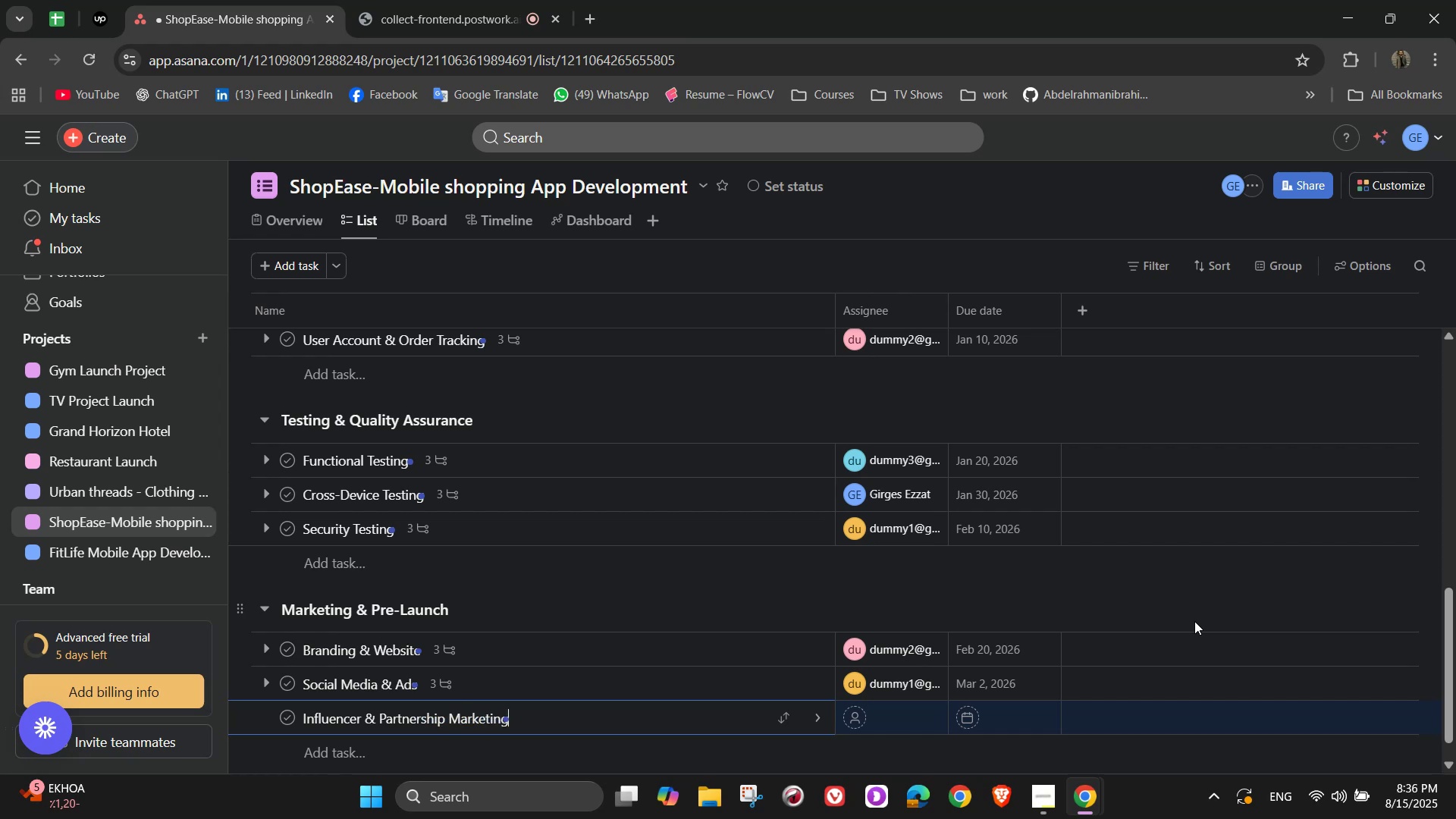 
wait(7.16)
 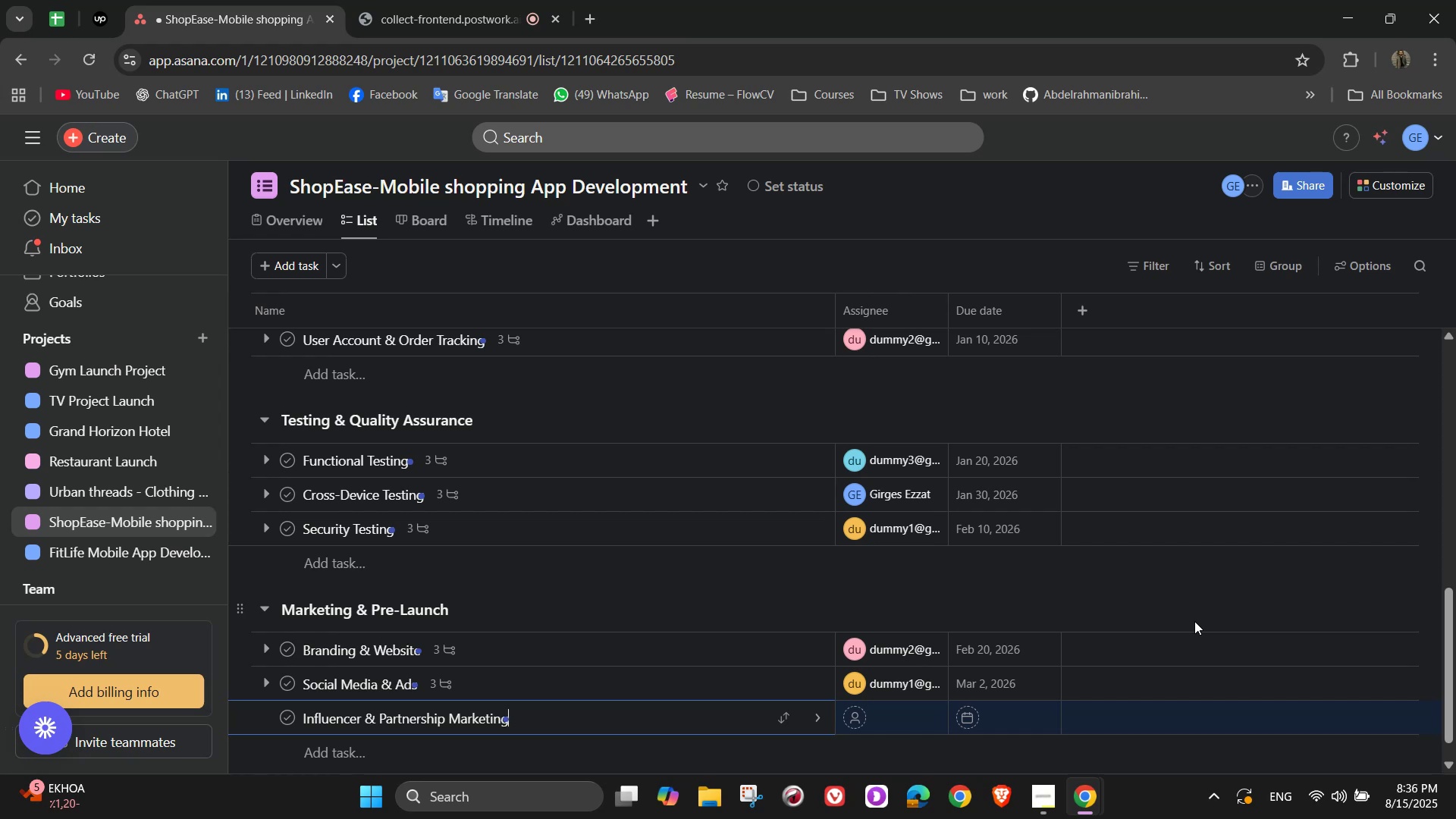 
left_click([809, 723])
 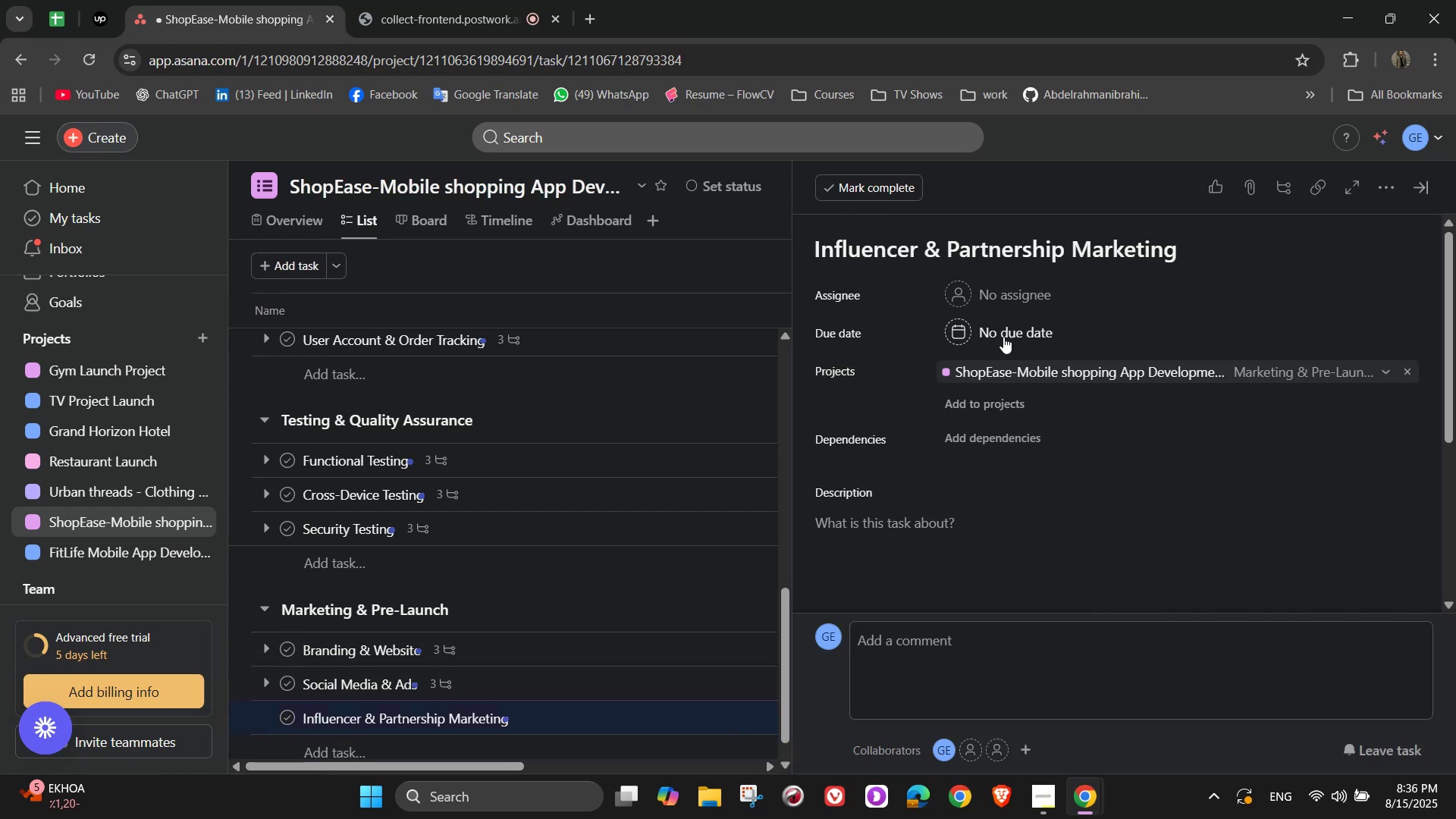 
left_click([1027, 300])
 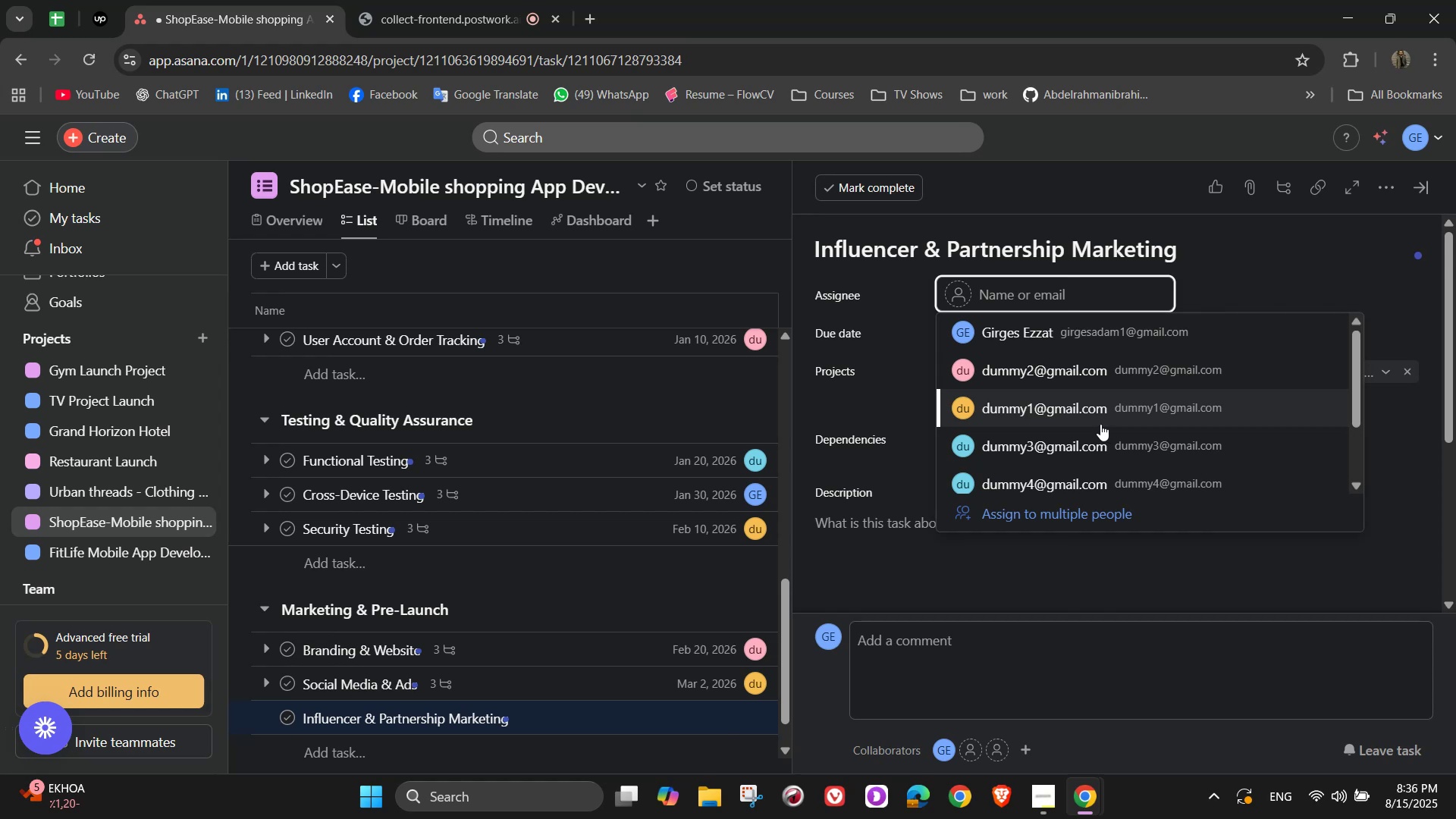 
left_click([1149, 449])
 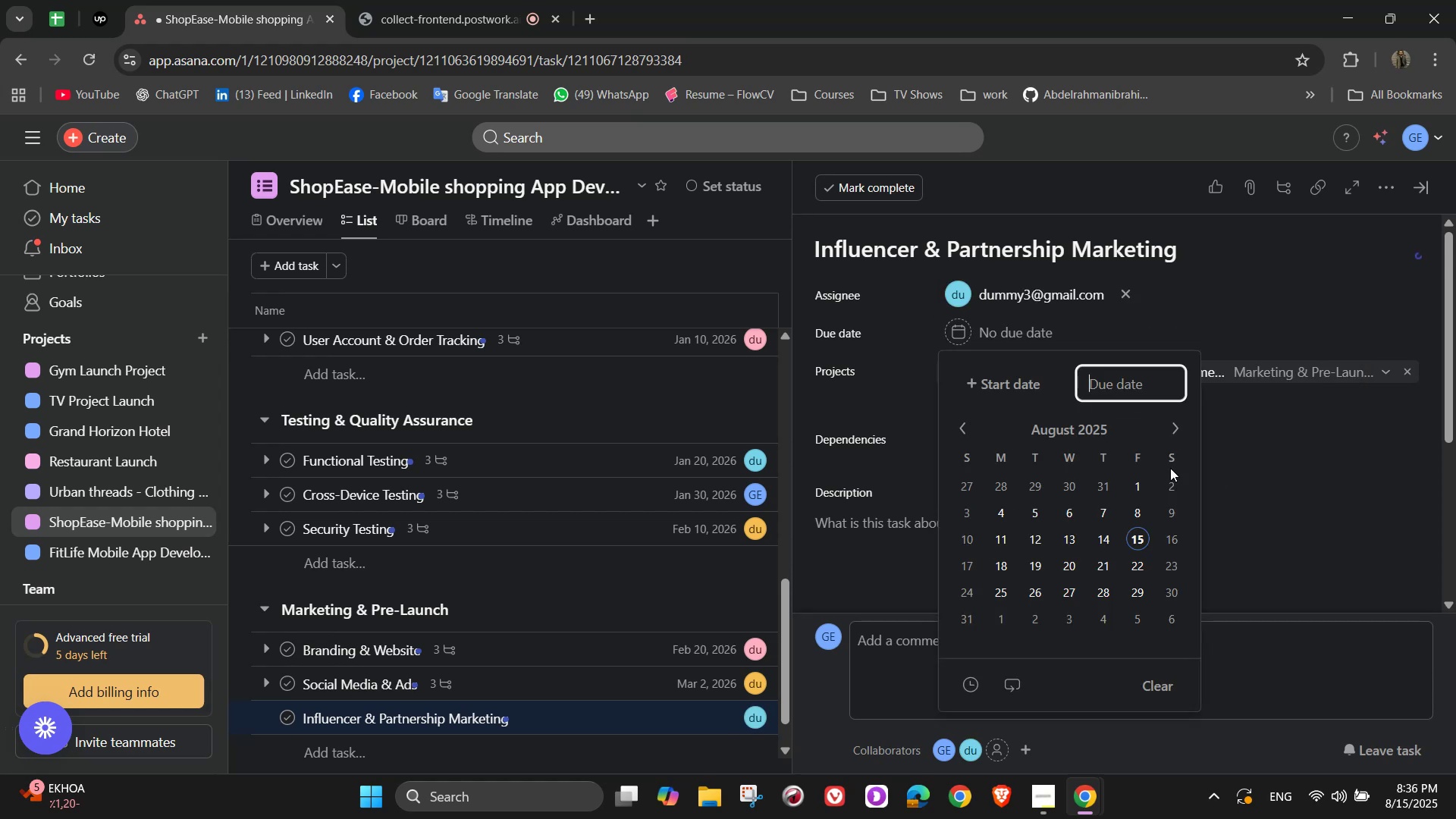 
left_click([1178, 429])
 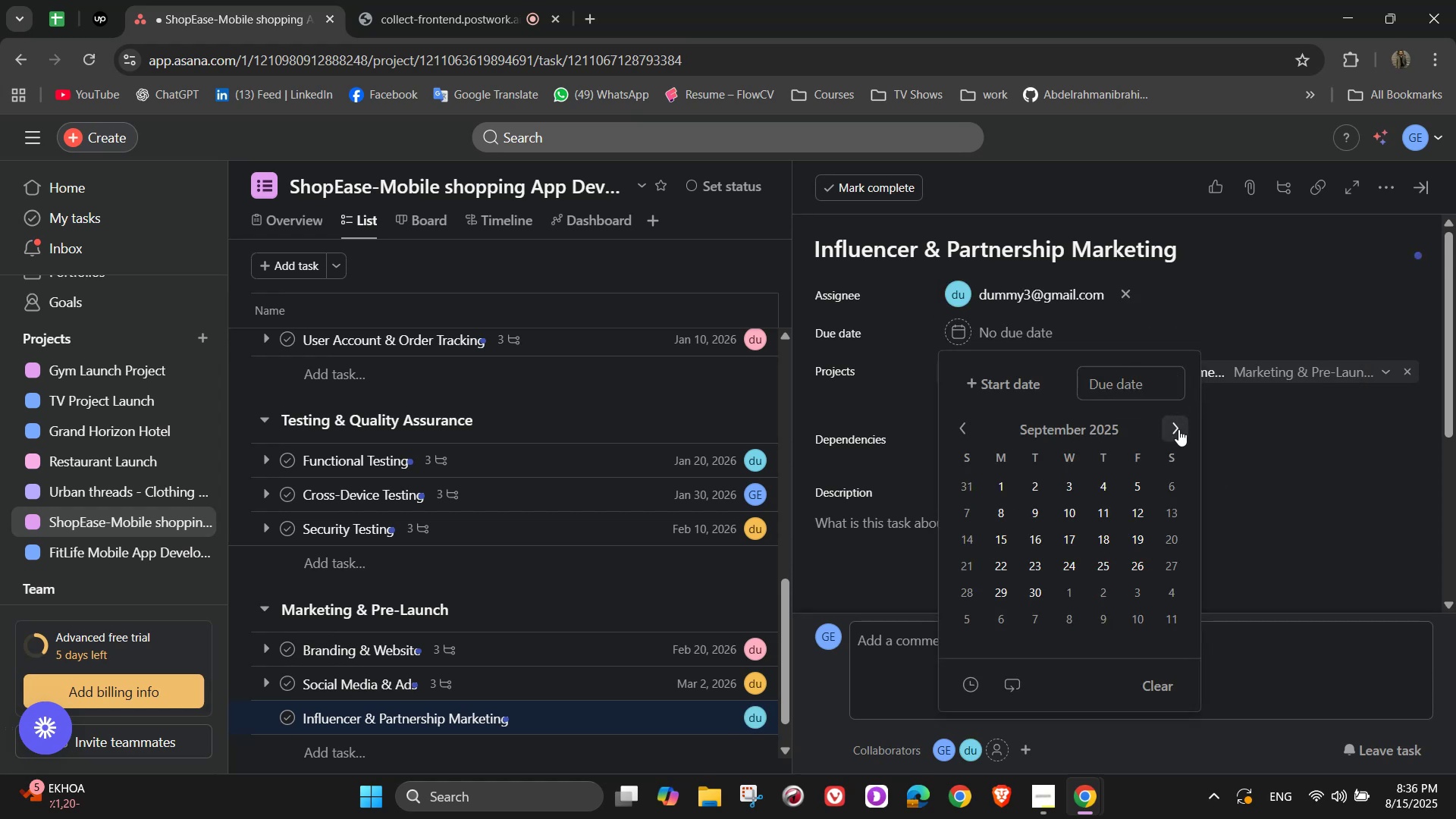 
left_click([1178, 429])
 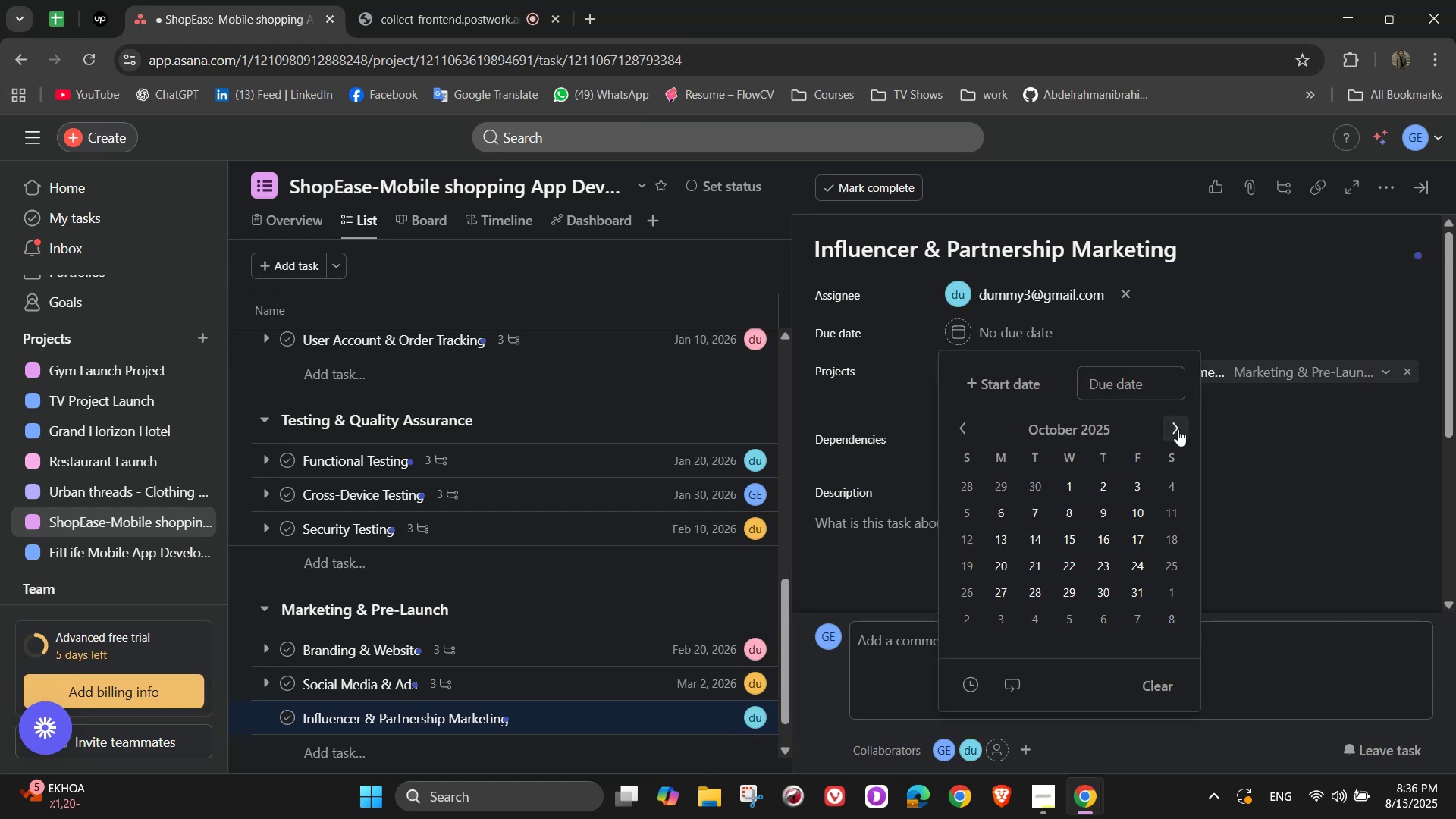 
left_click([1178, 429])
 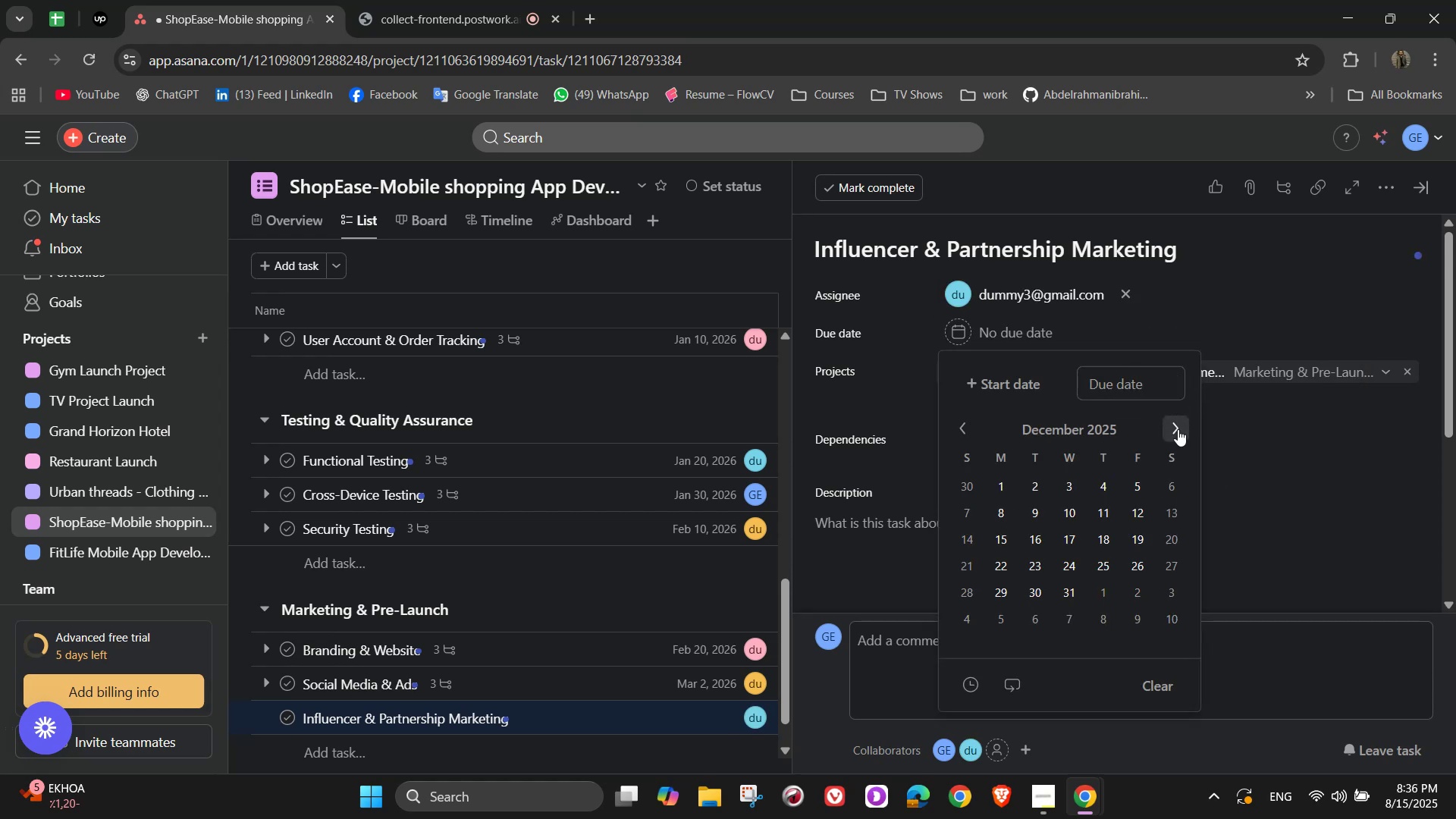 
double_click([1178, 429])
 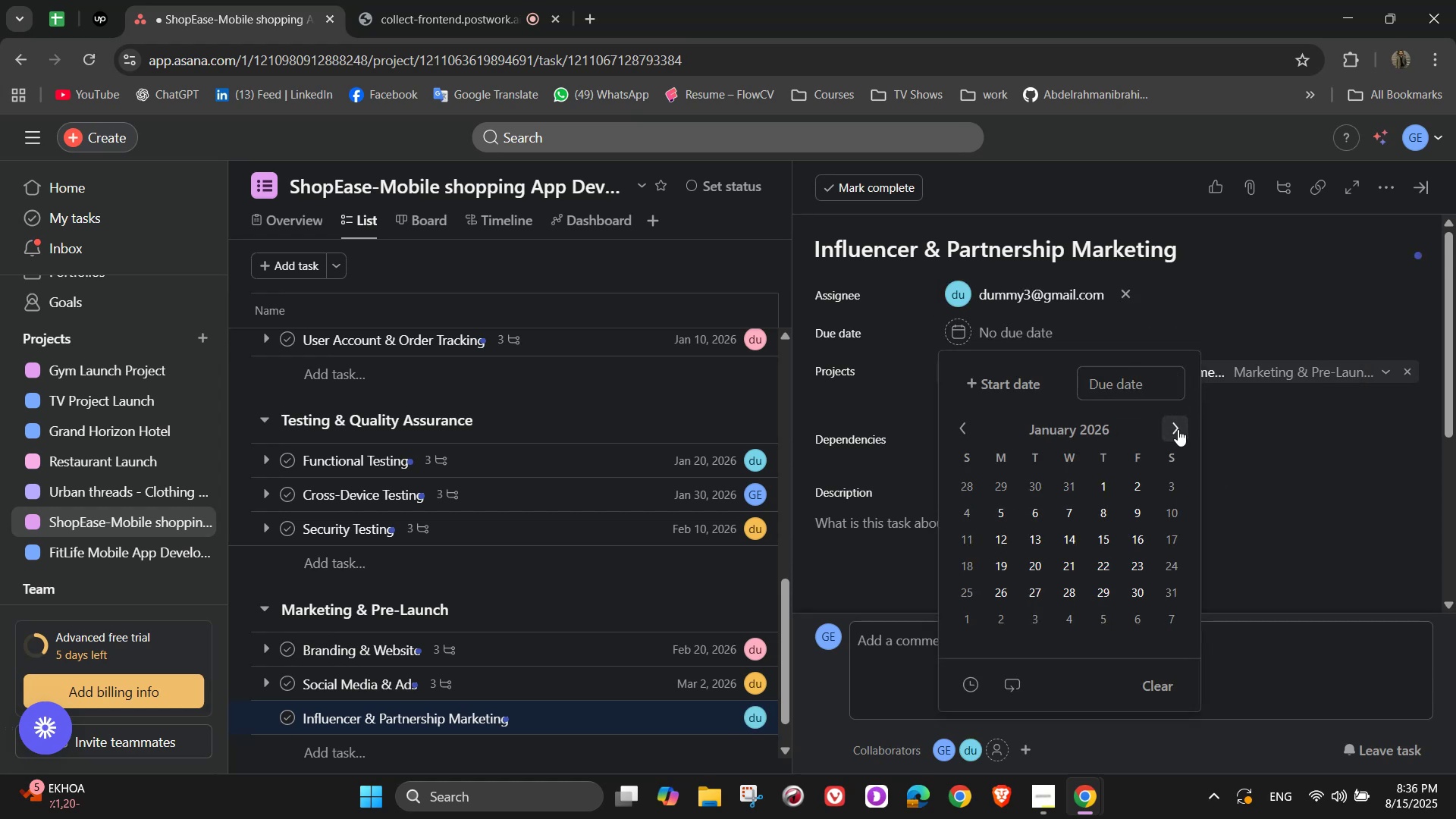 
triple_click([1178, 429])
 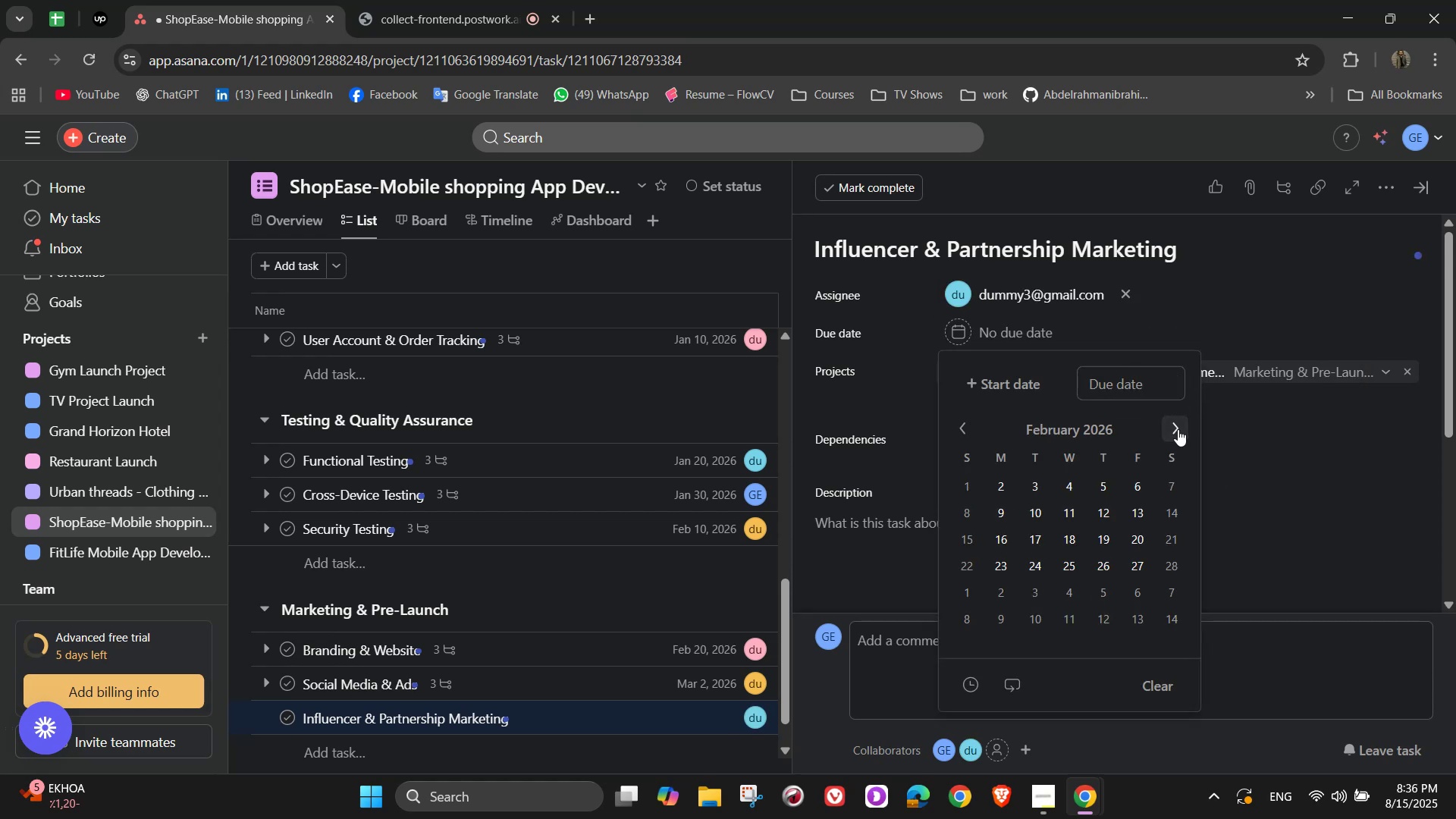 
triple_click([1178, 429])
 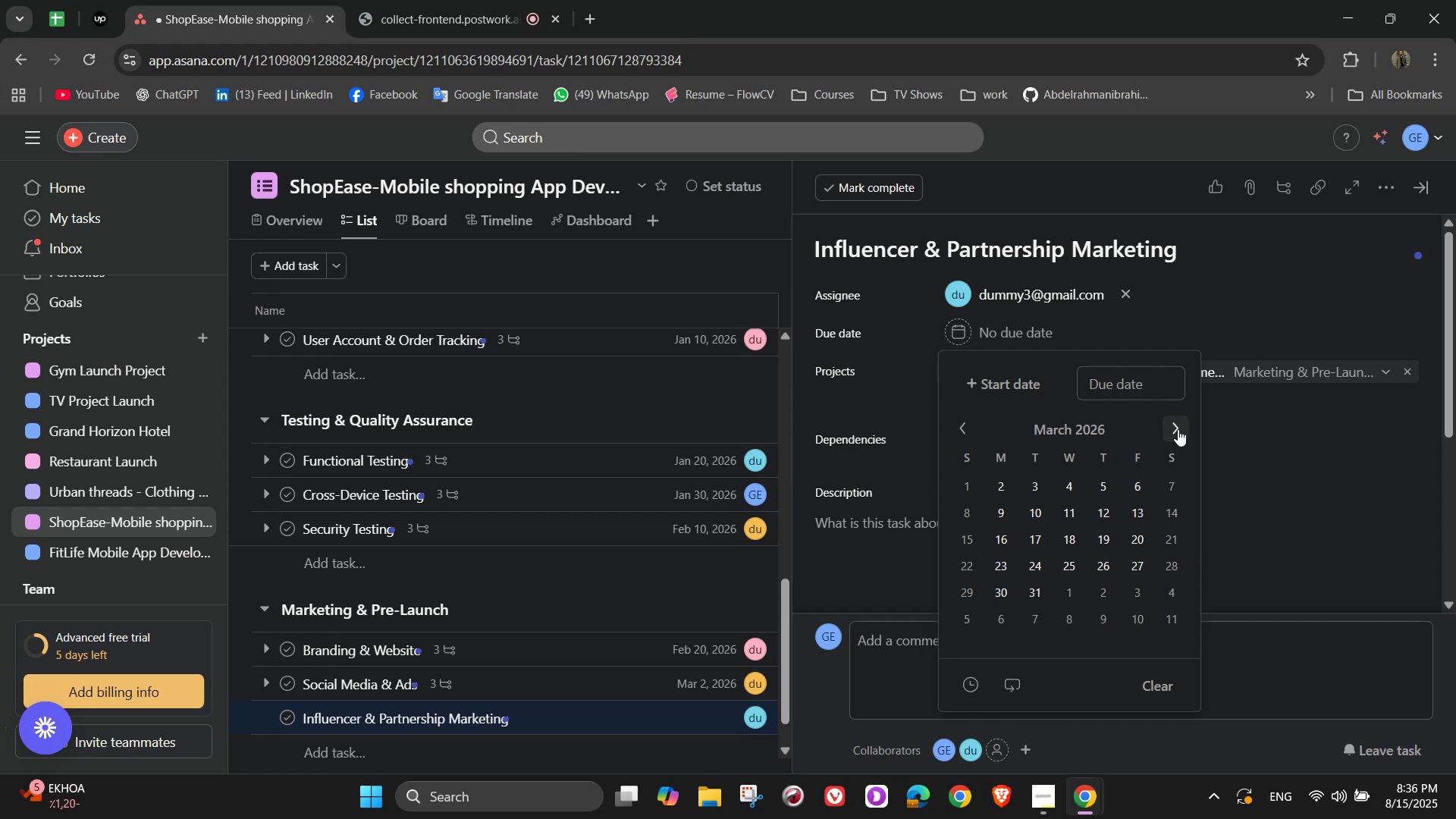 
triple_click([1178, 429])
 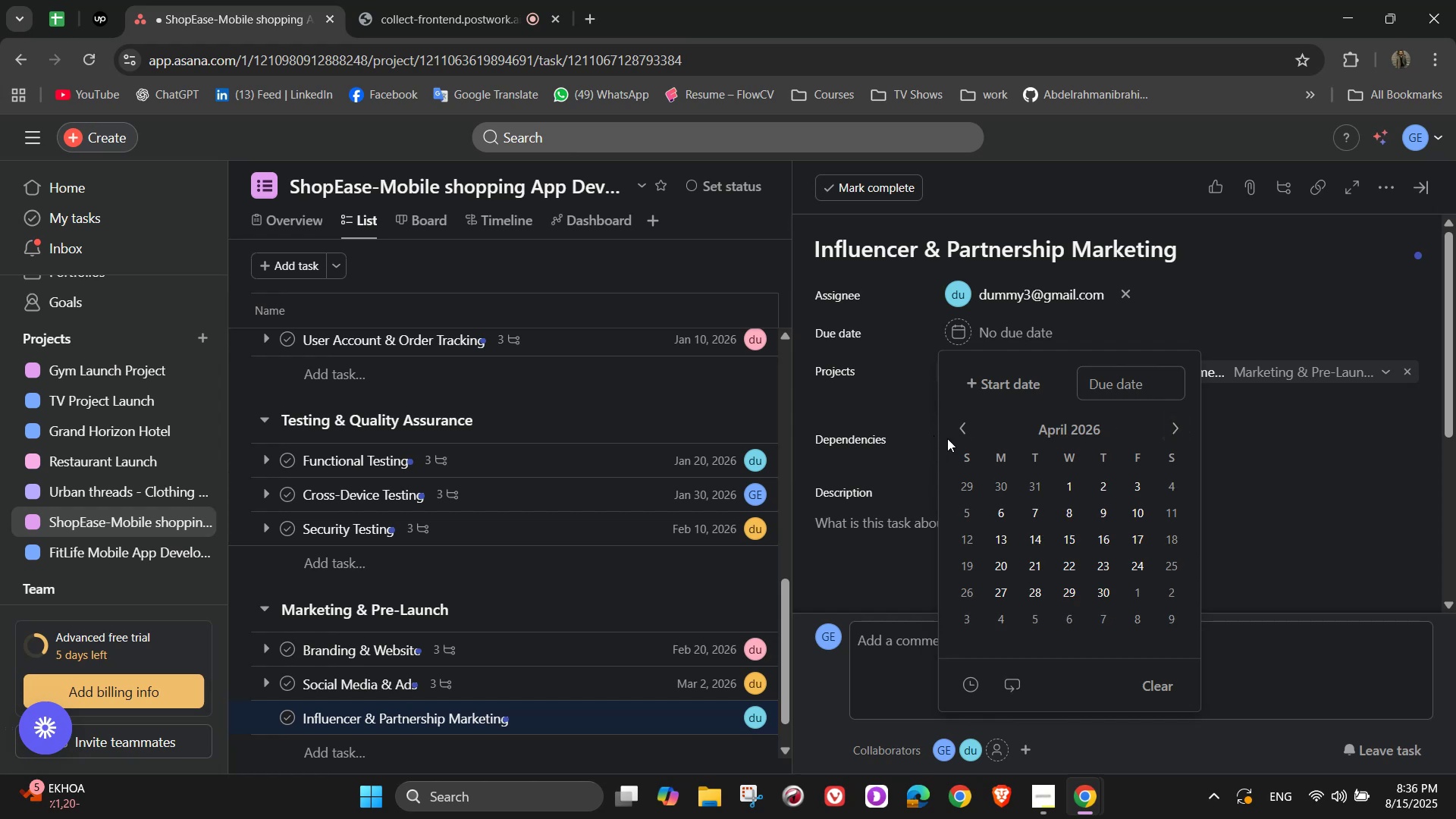 
left_click([959, 435])
 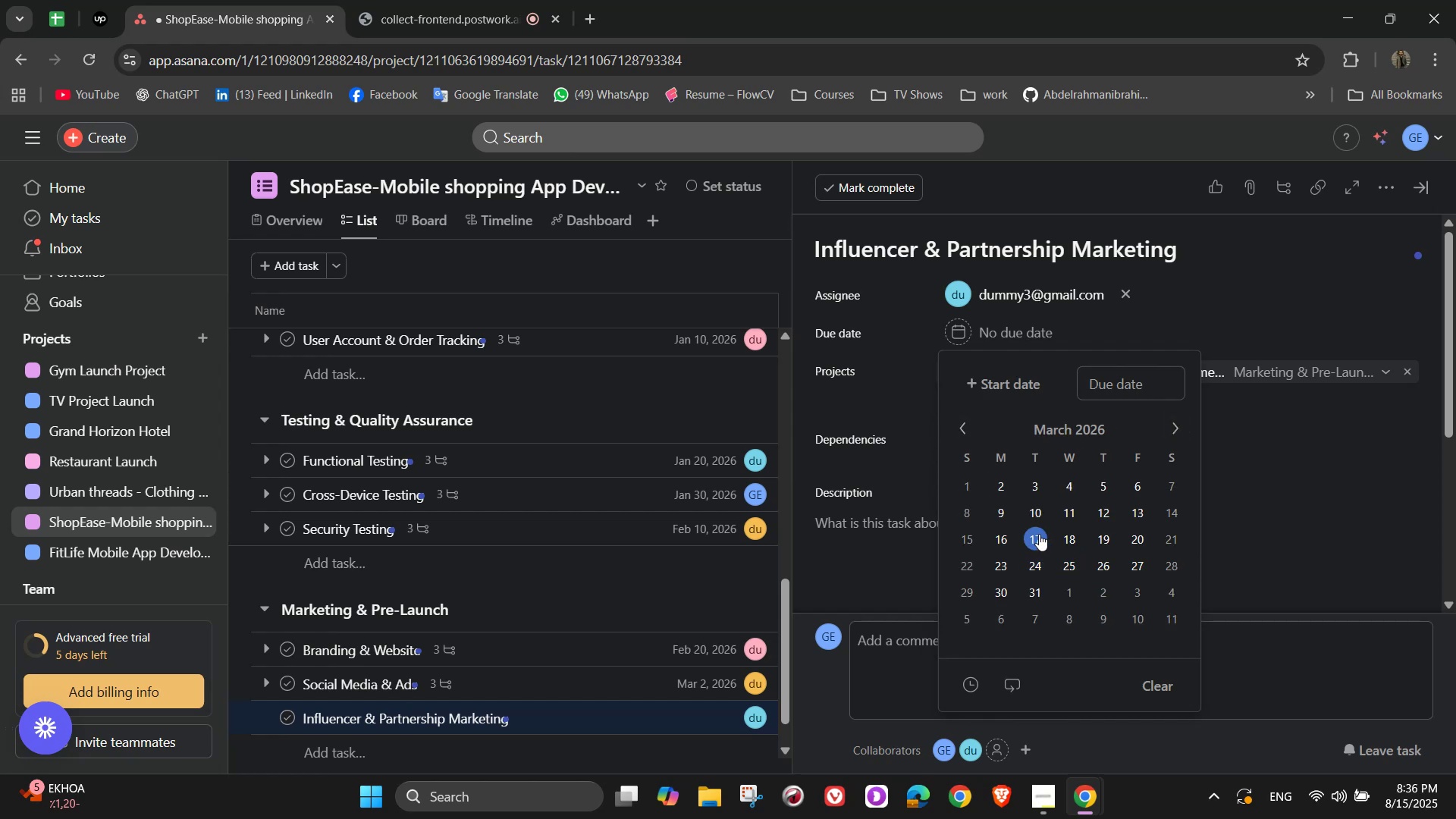 
left_click([1003, 532])
 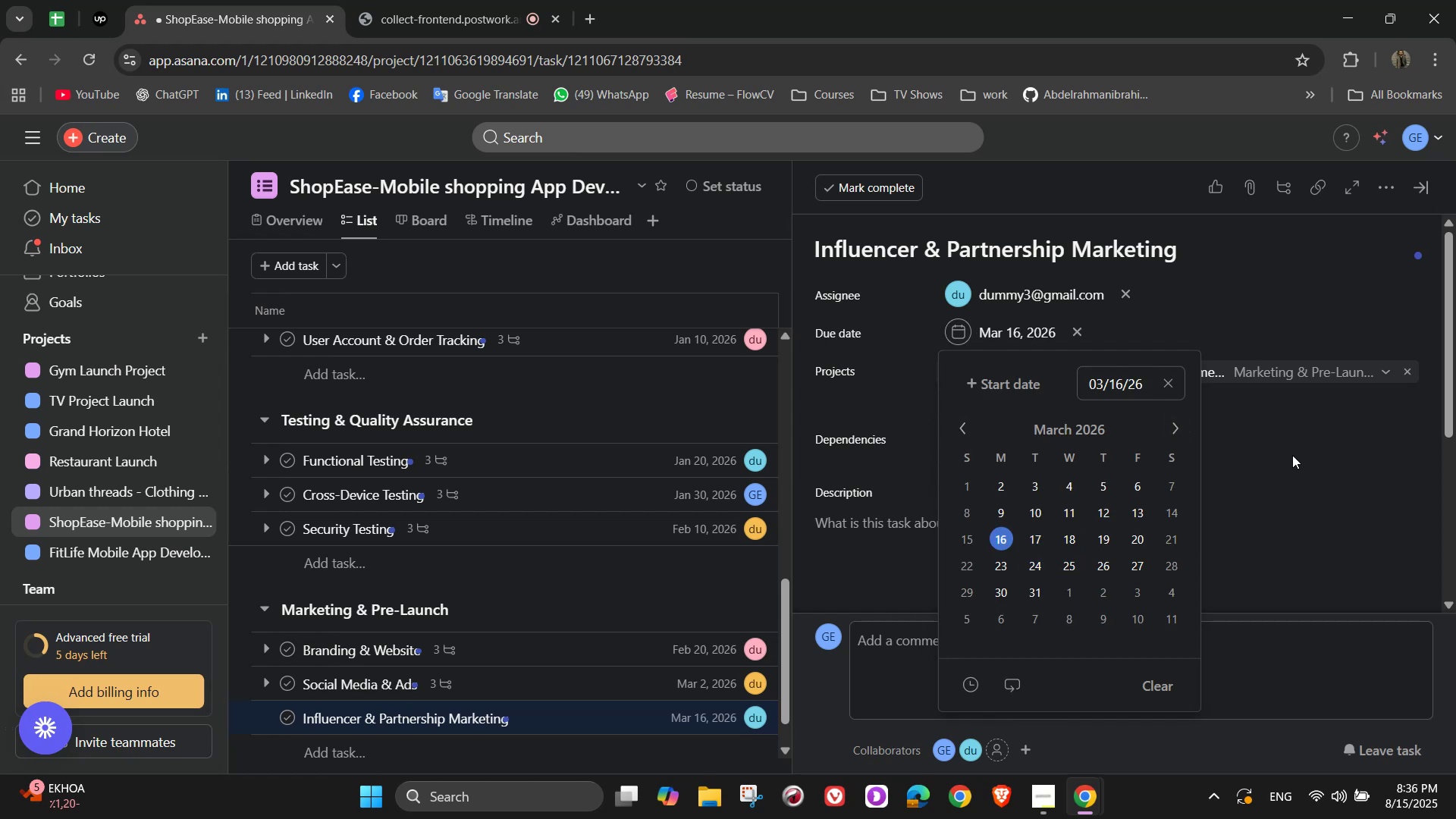 
left_click([1292, 455])
 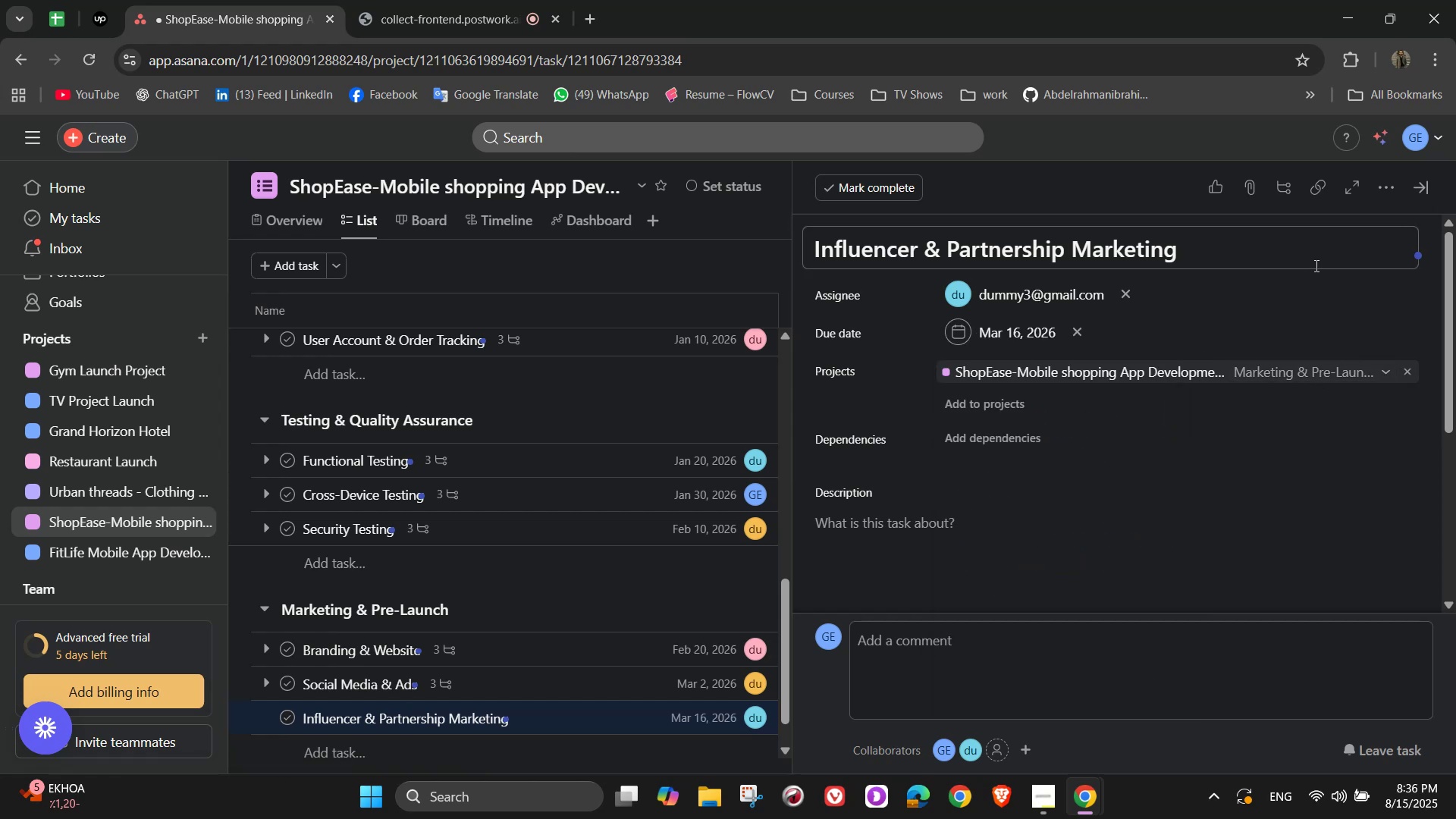 
wait(6.21)
 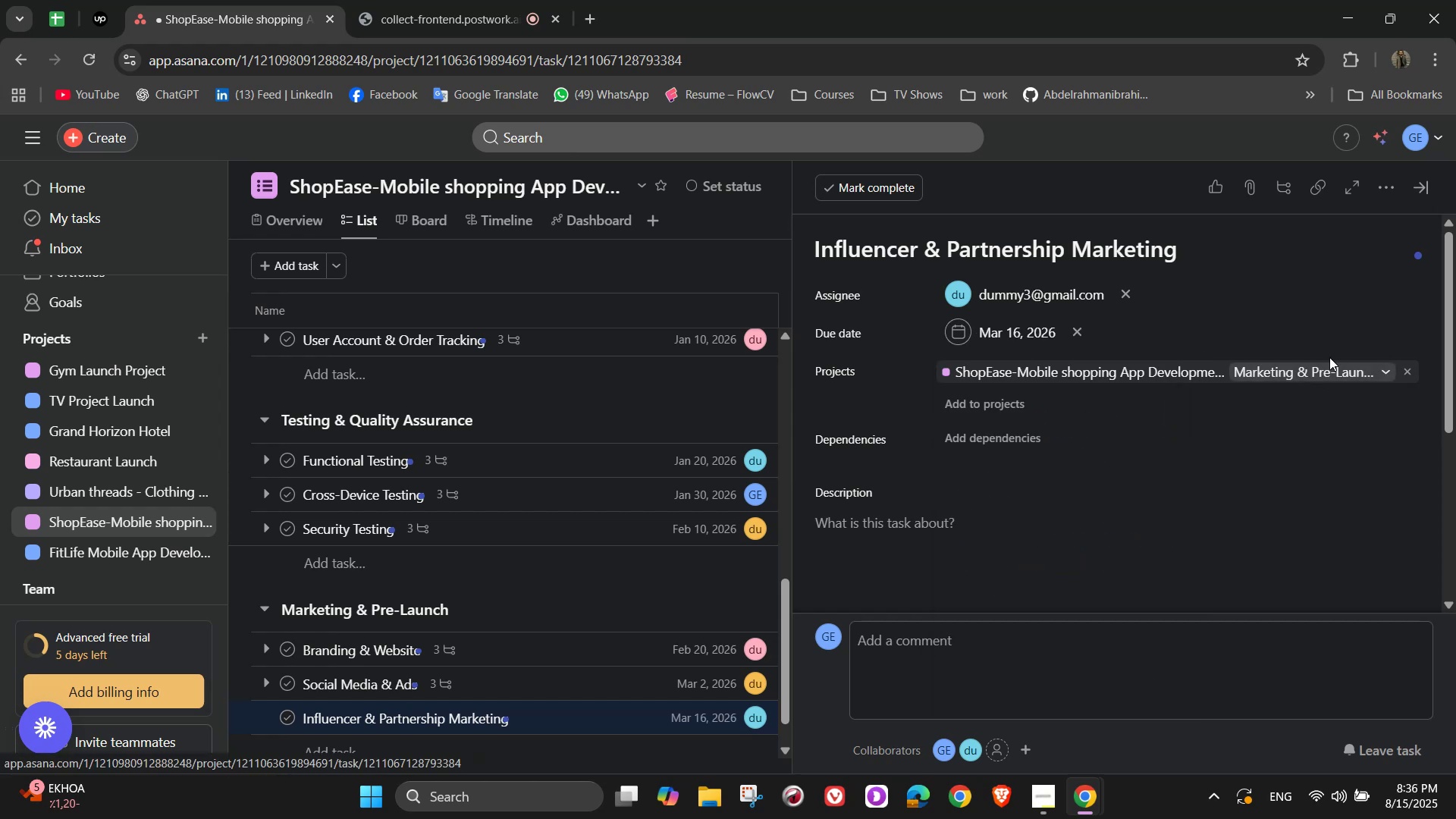 
scroll: coordinate [1104, 516], scroll_direction: down, amount: 1.0
 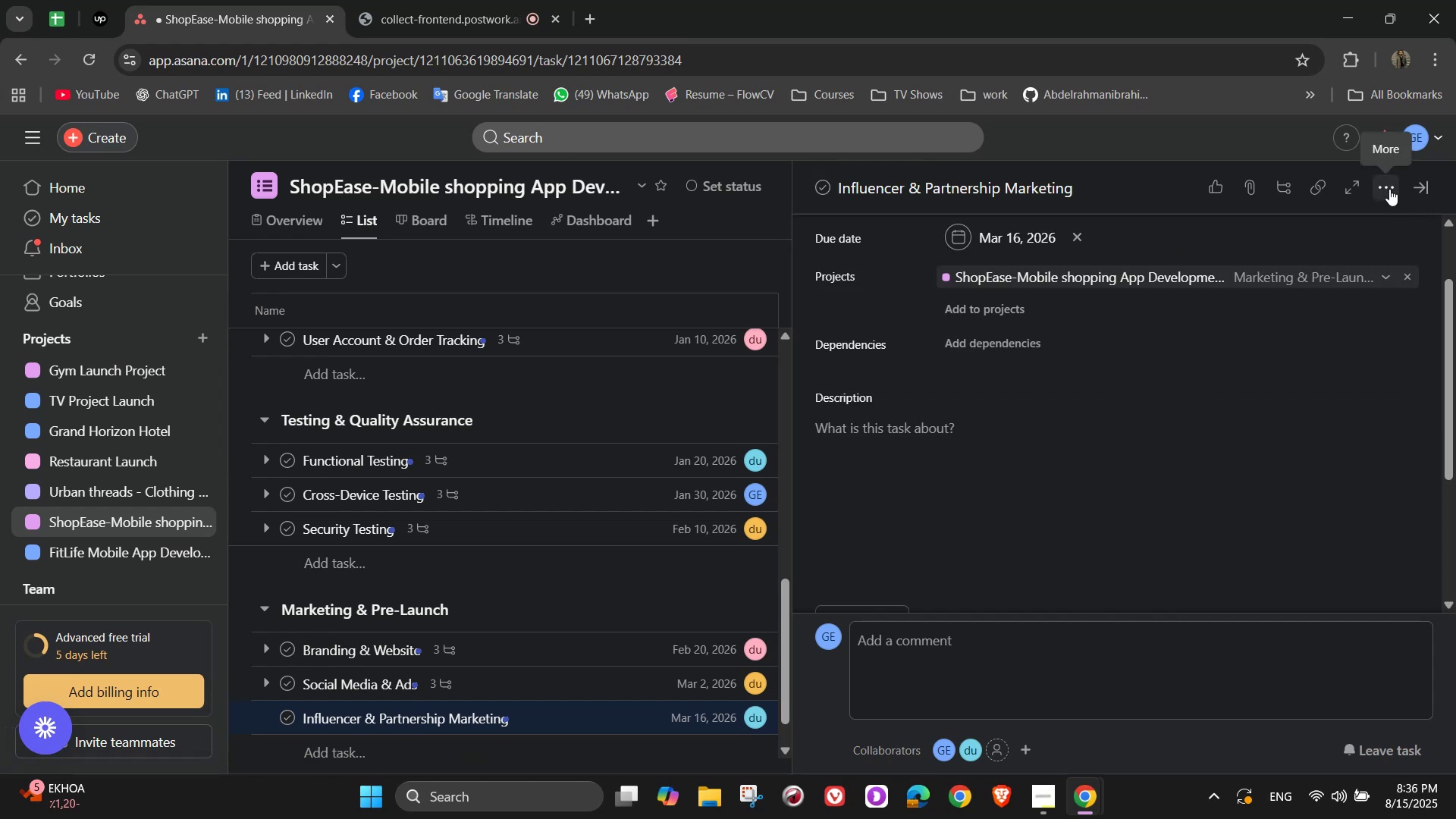 
double_click([1304, 257])
 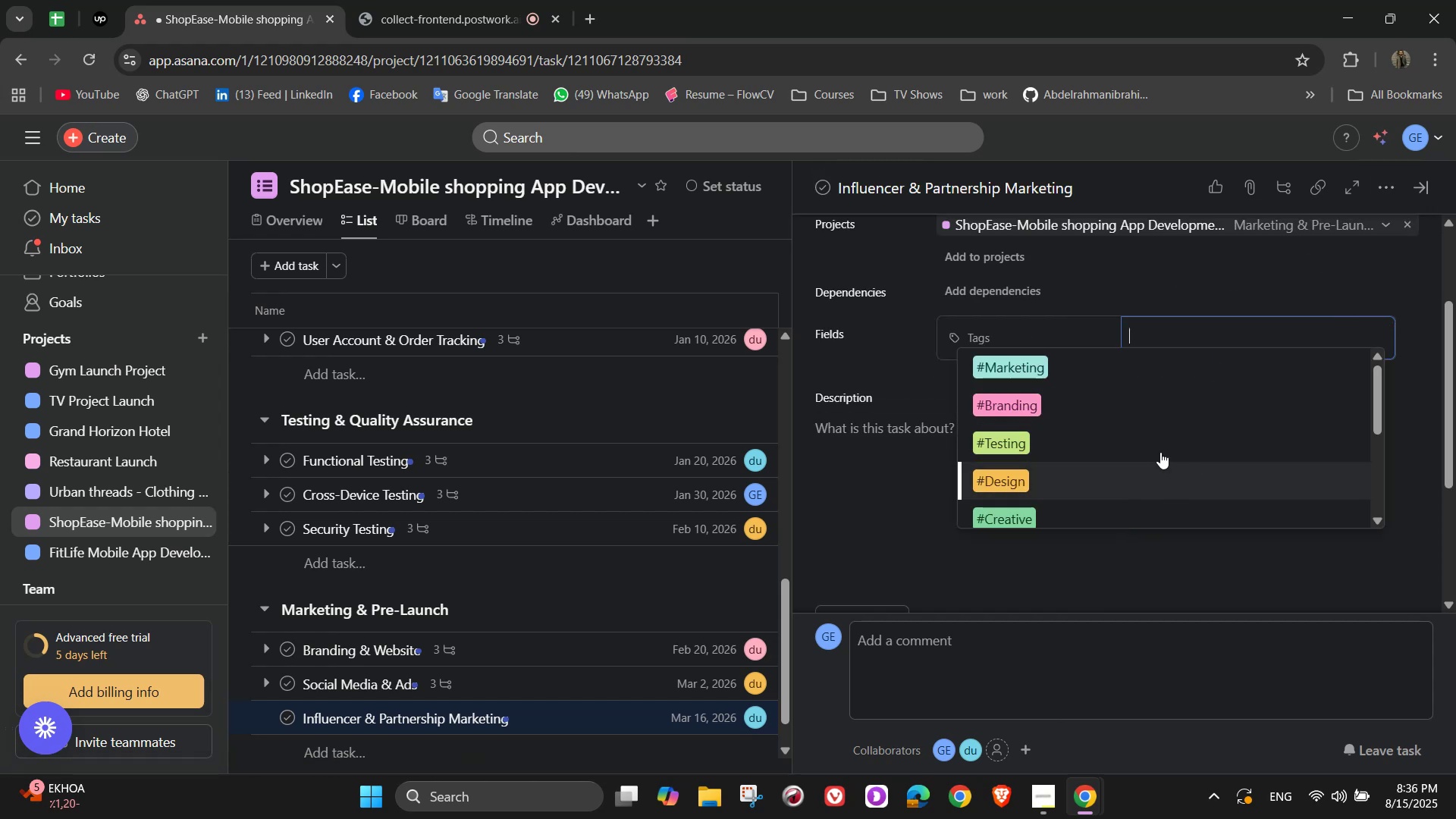 
left_click([1046, 371])
 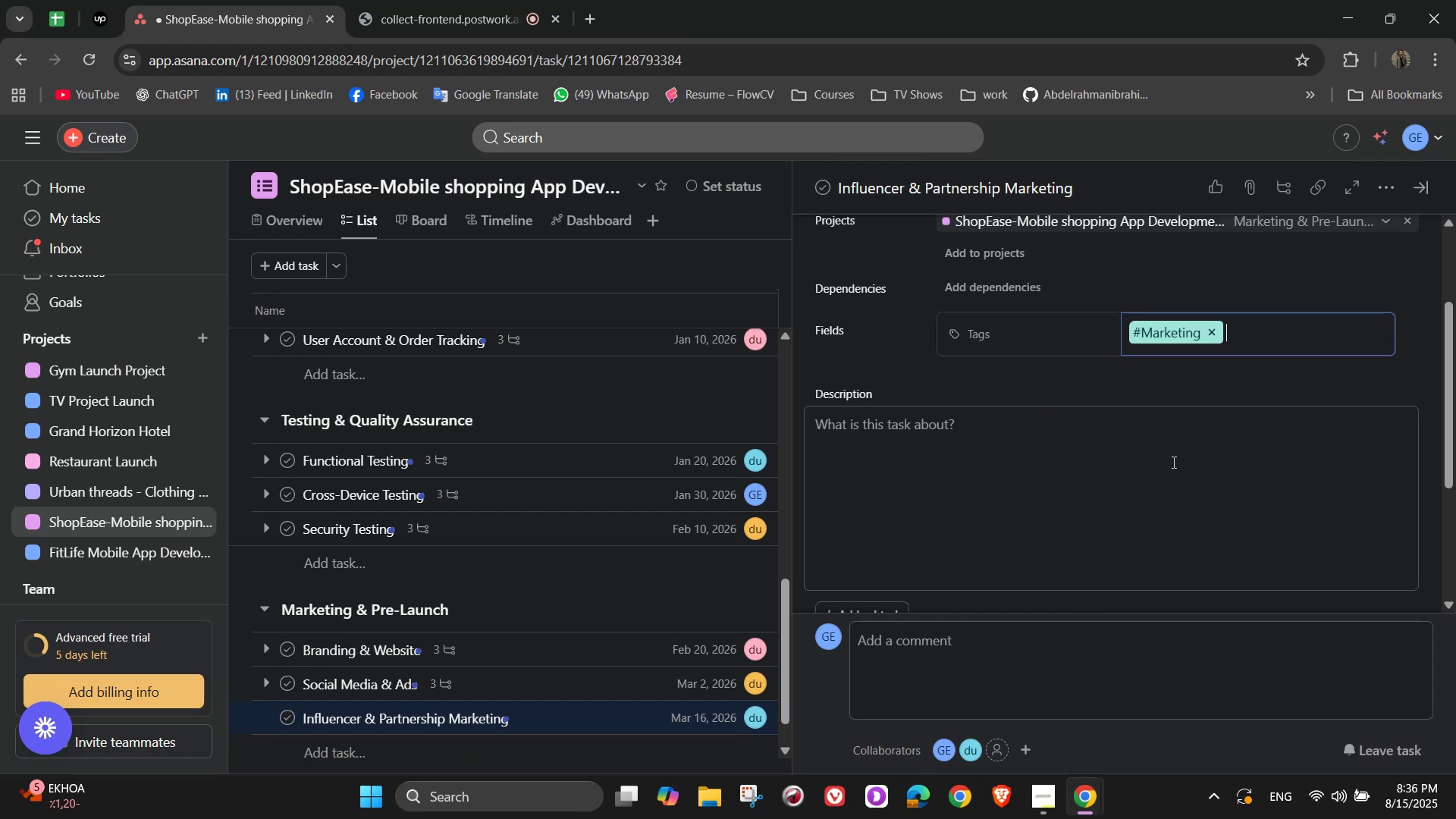 
left_click([1135, 442])
 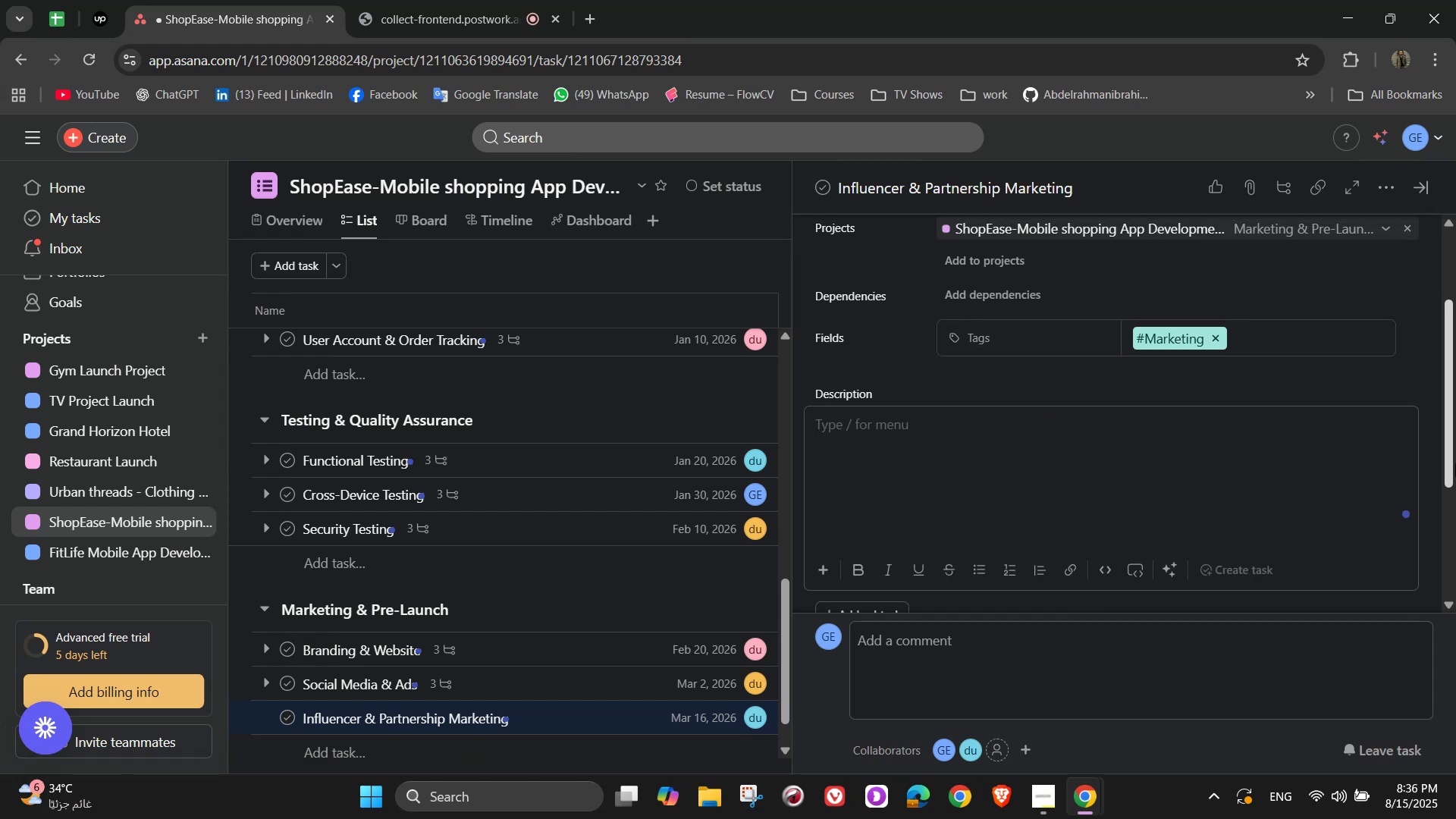 
scroll: coordinate [1281, 497], scroll_direction: up, amount: 8.0
 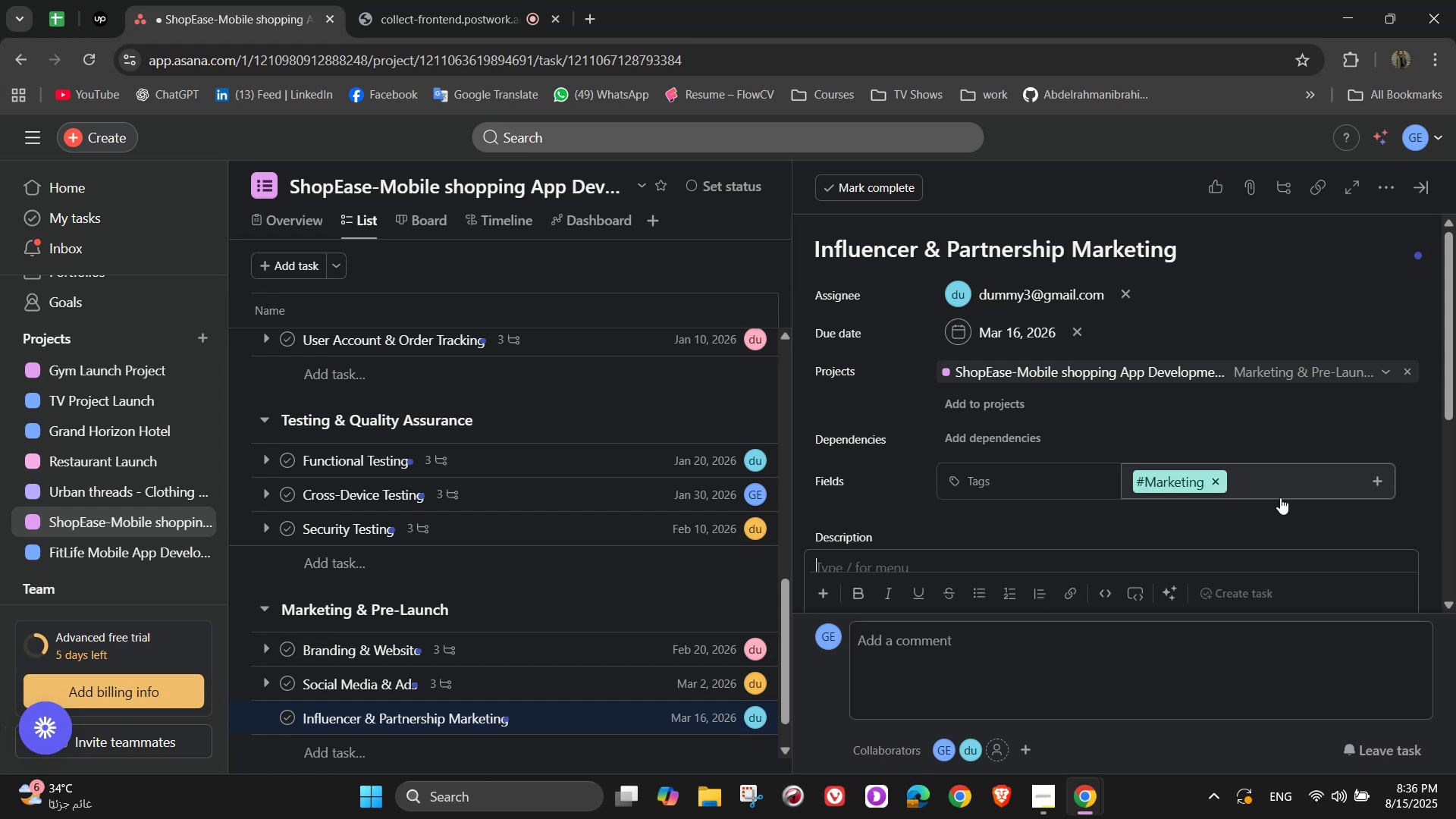 
scroll: coordinate [1188, 459], scroll_direction: down, amount: 1.0
 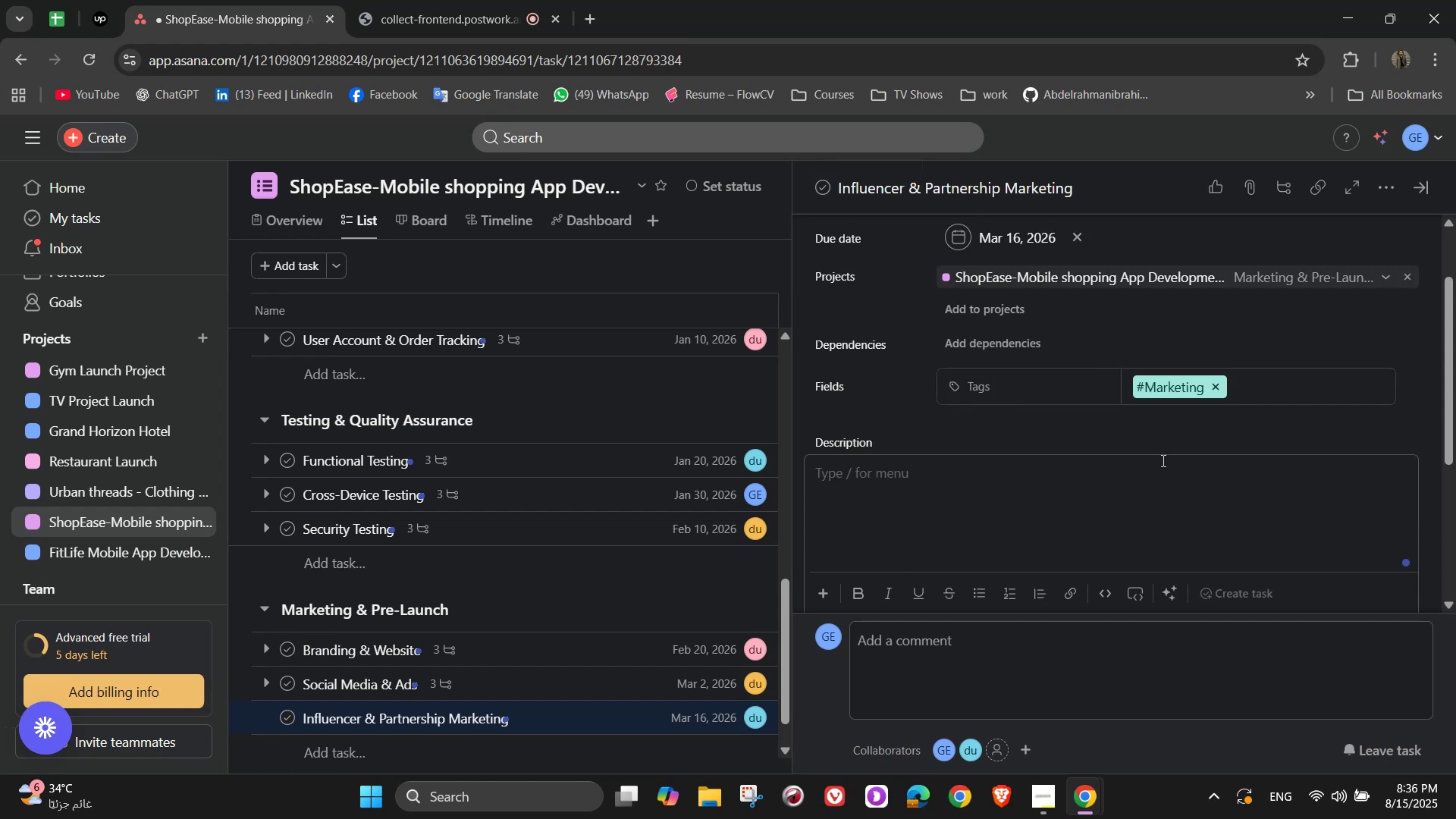 
left_click([1162, 470])
 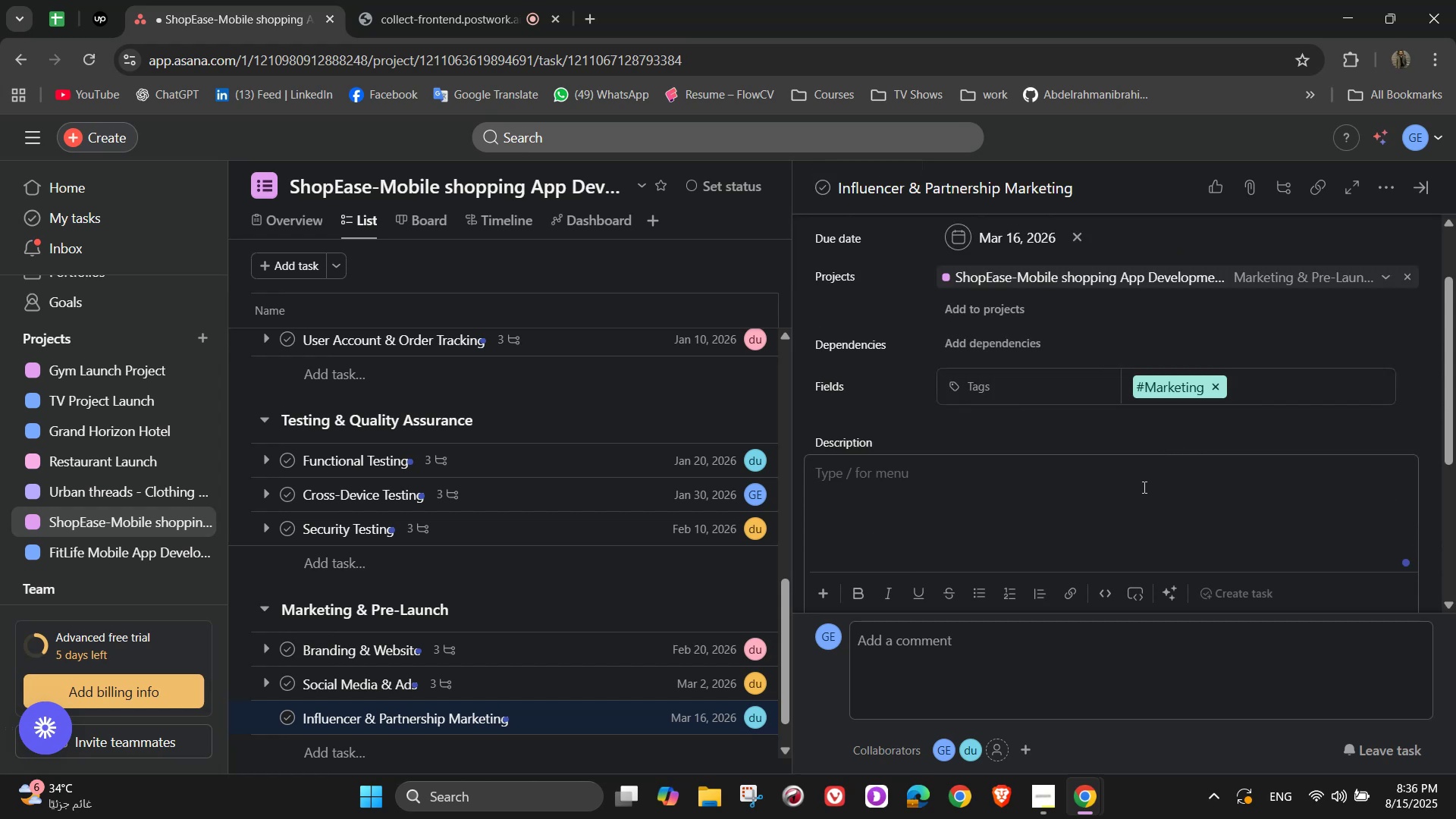 
scroll: coordinate [1170, 461], scroll_direction: down, amount: 1.0
 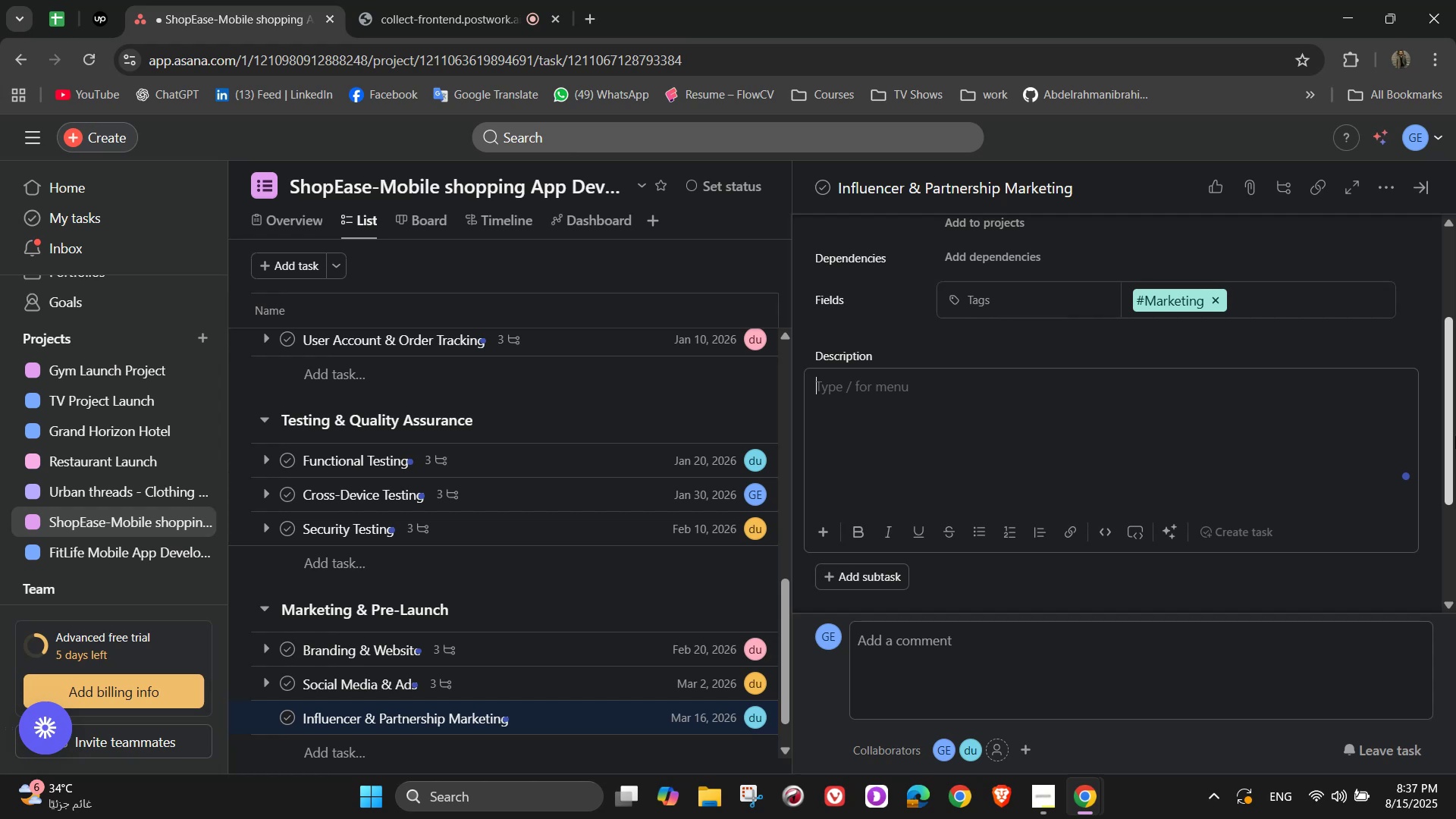 
wait(22.82)
 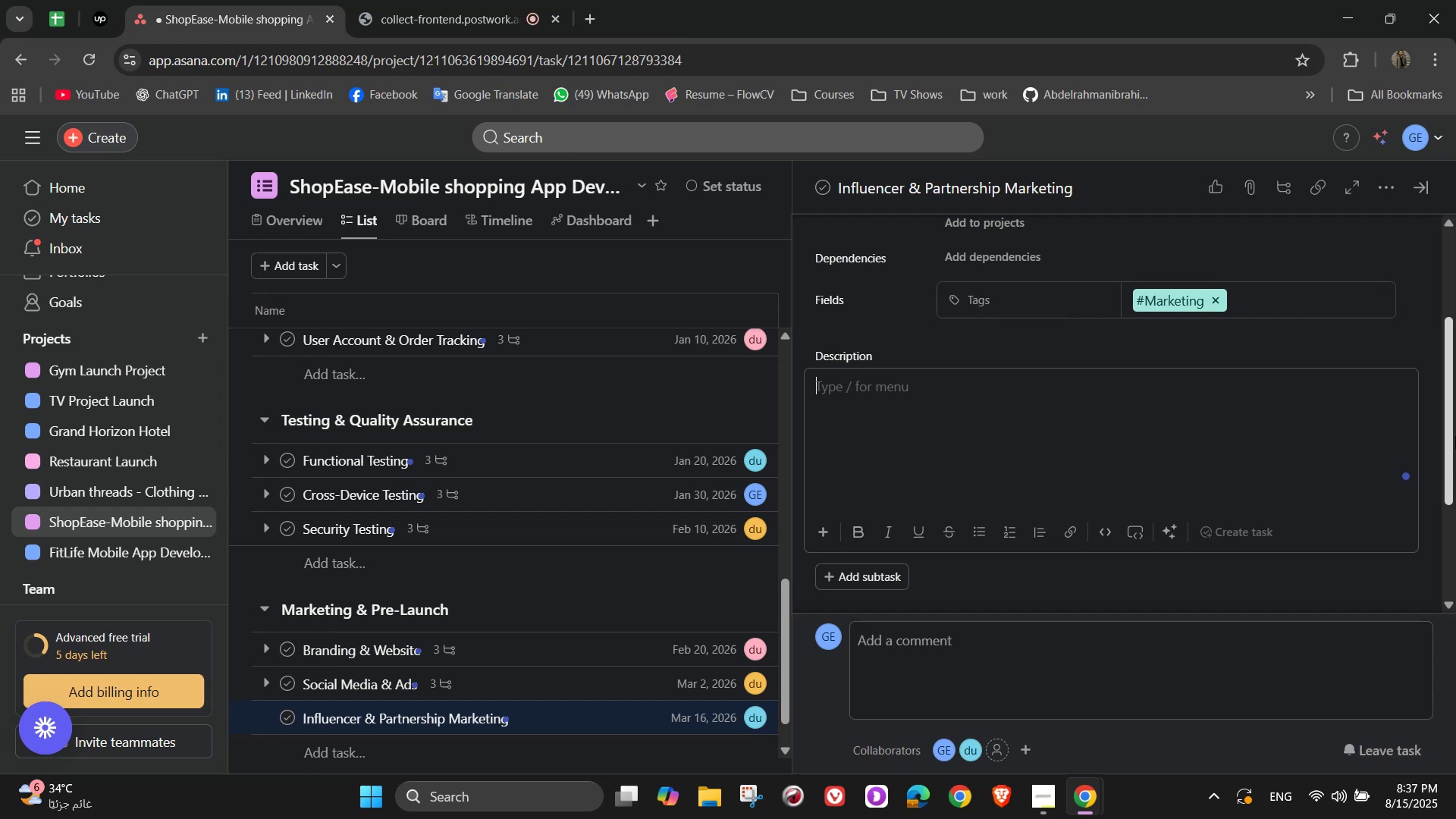 
type(Pat)
key(Backspace)
type(rtner with online )
 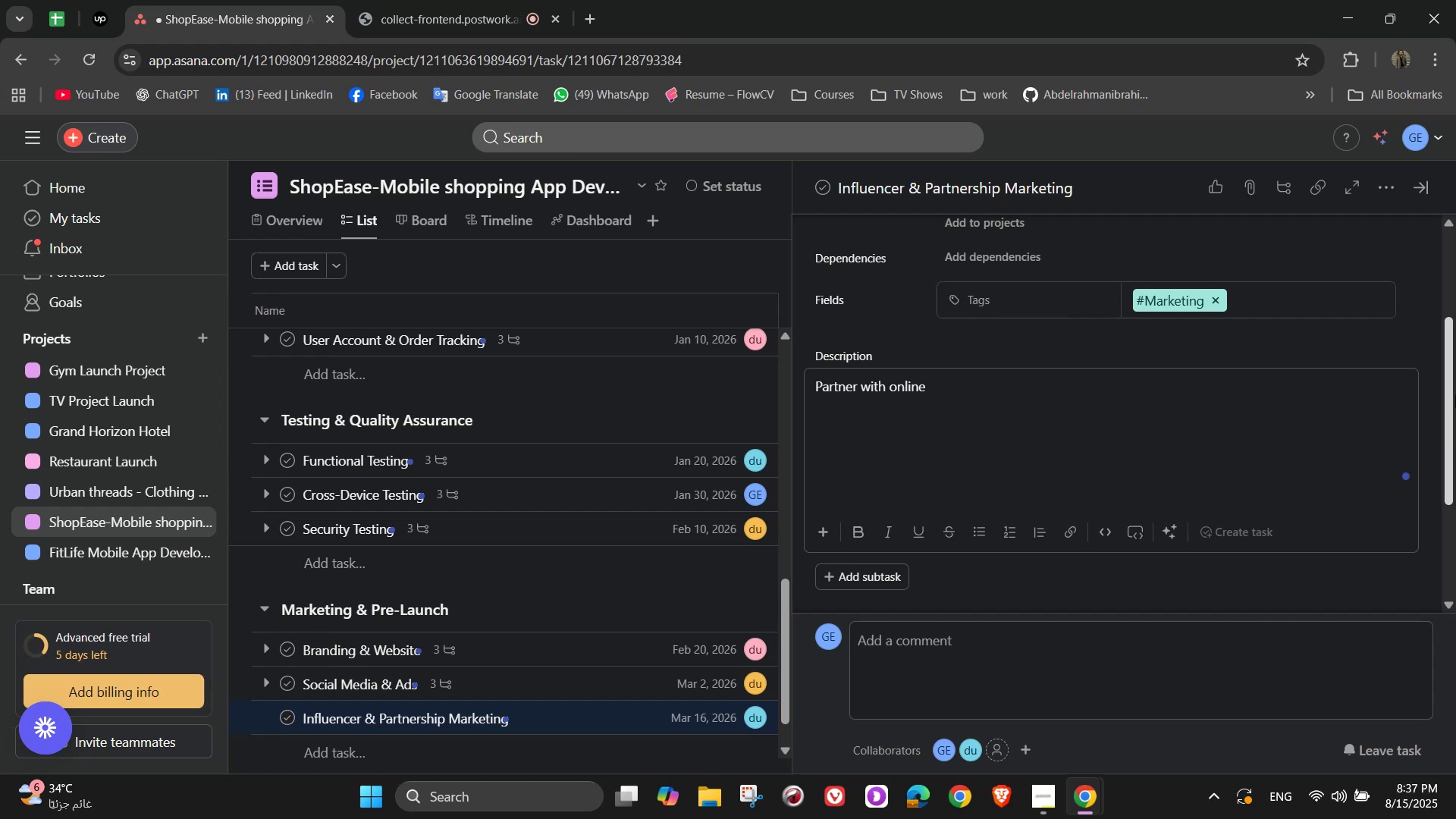 
wait(6.82)
 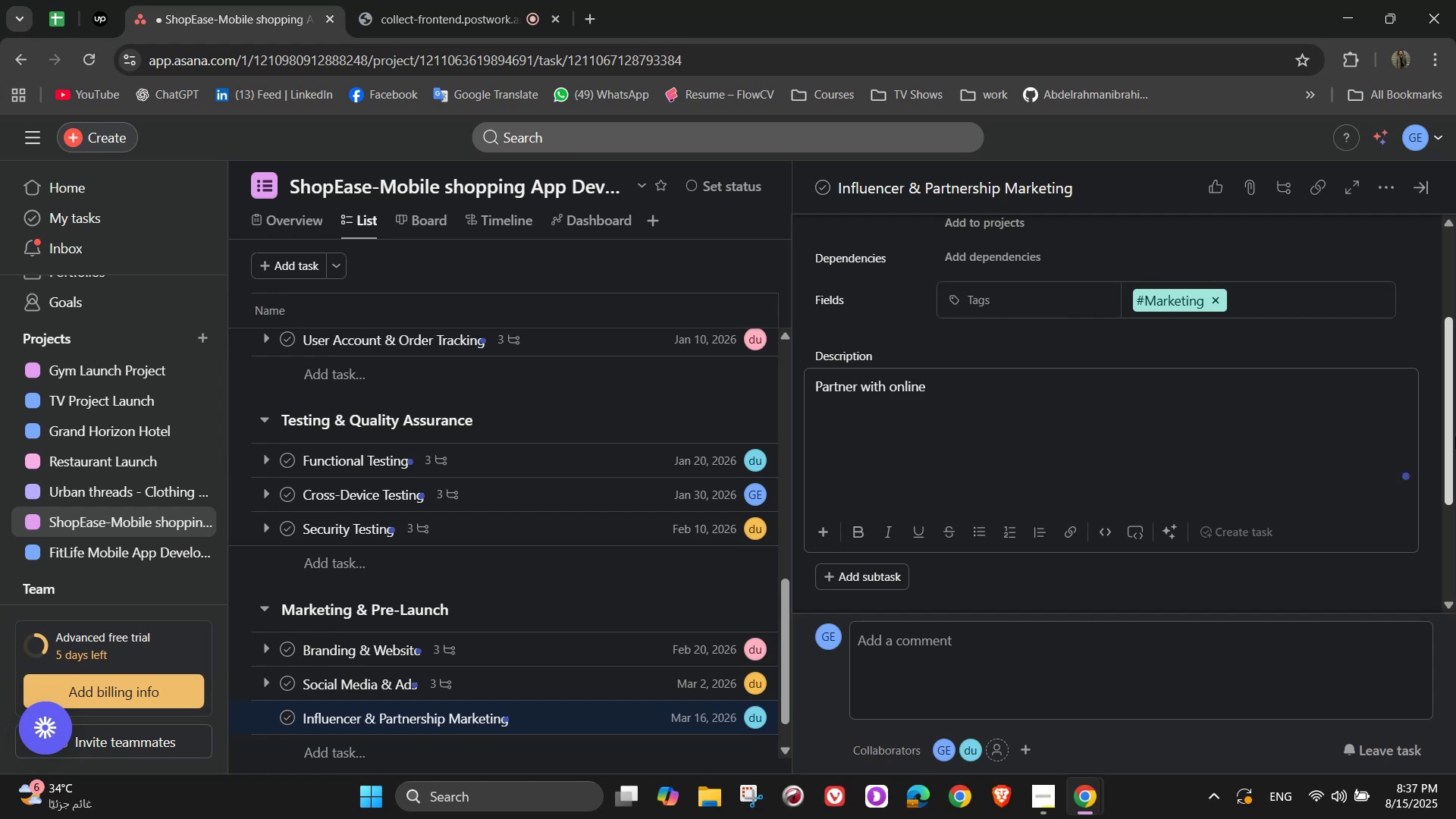 
type(online )
key(Backspace)
key(Backspace)
type(sellers and influencers)
 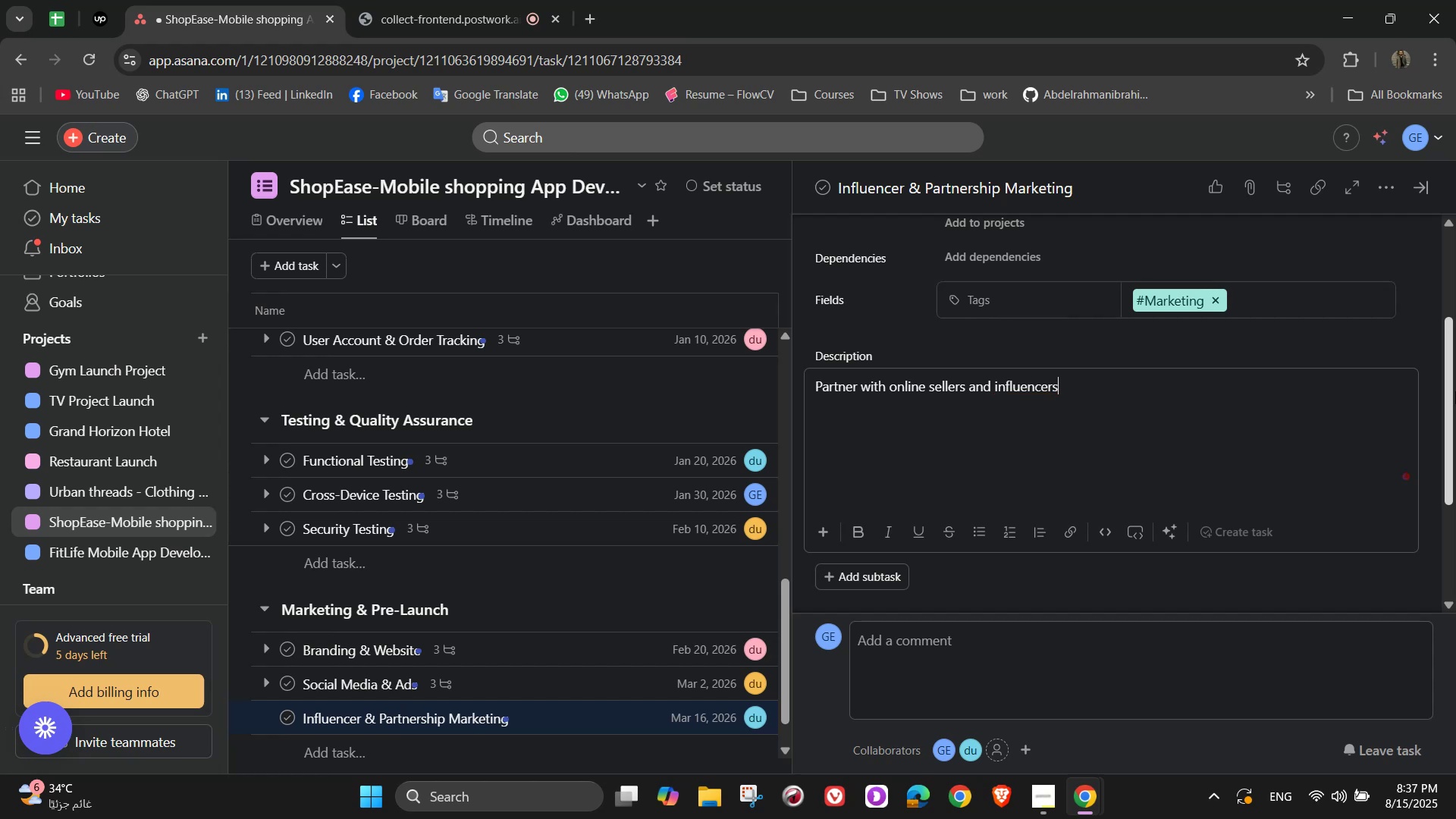 
wait(18.62)
 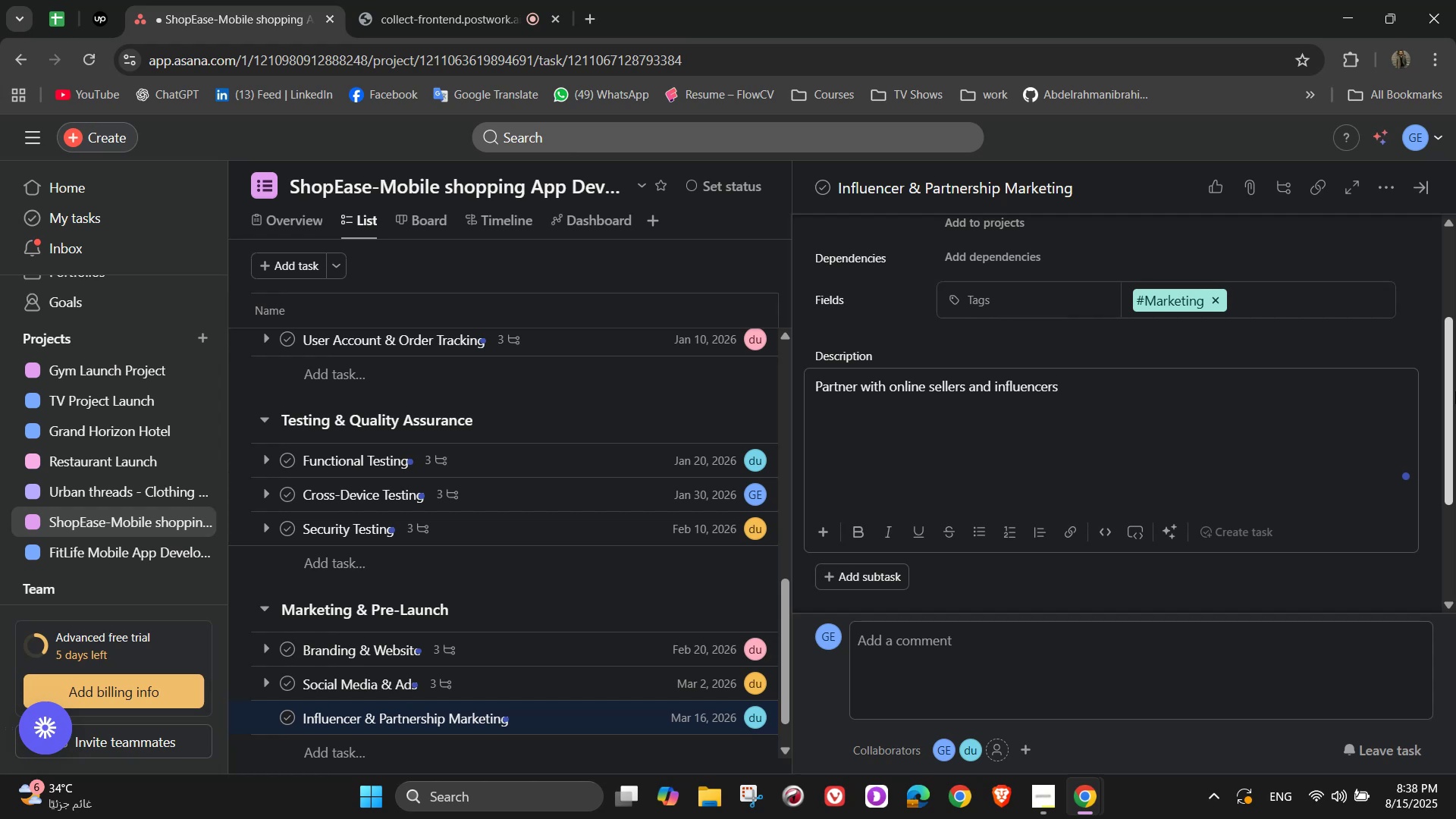 
left_click([883, 580])
 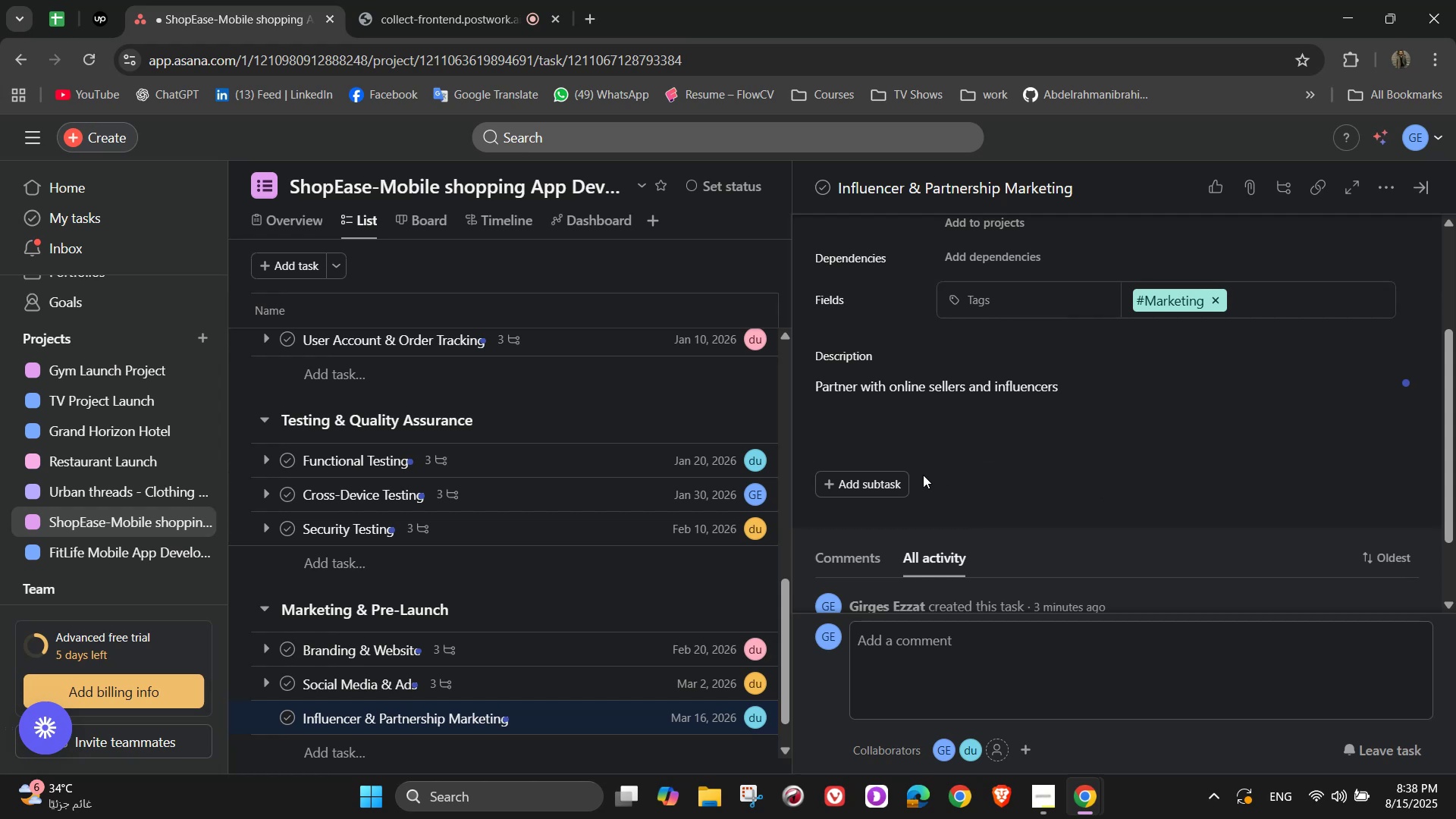 
left_click([849, 493])
 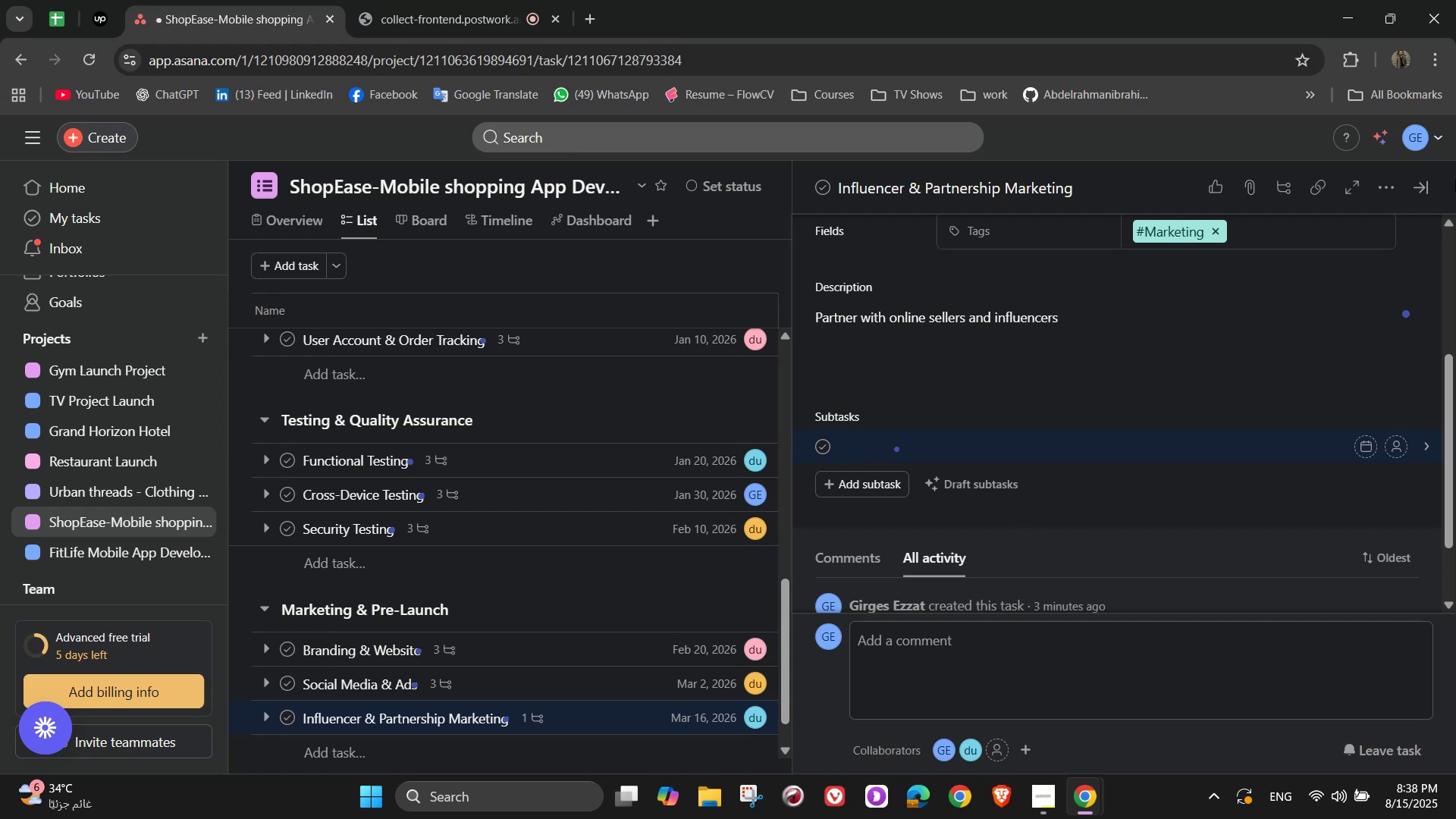 
wait(37.89)
 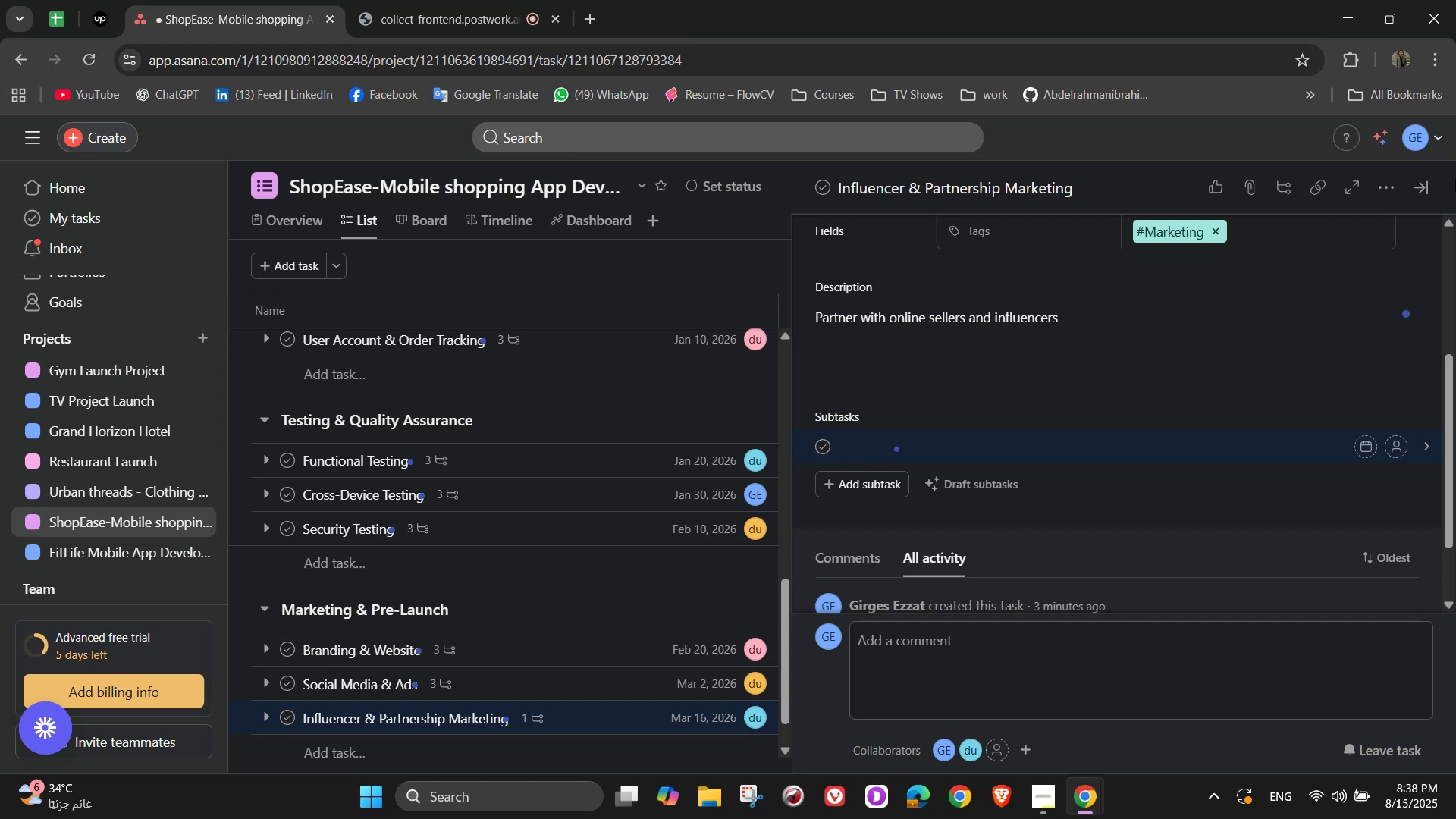 
key(S)
 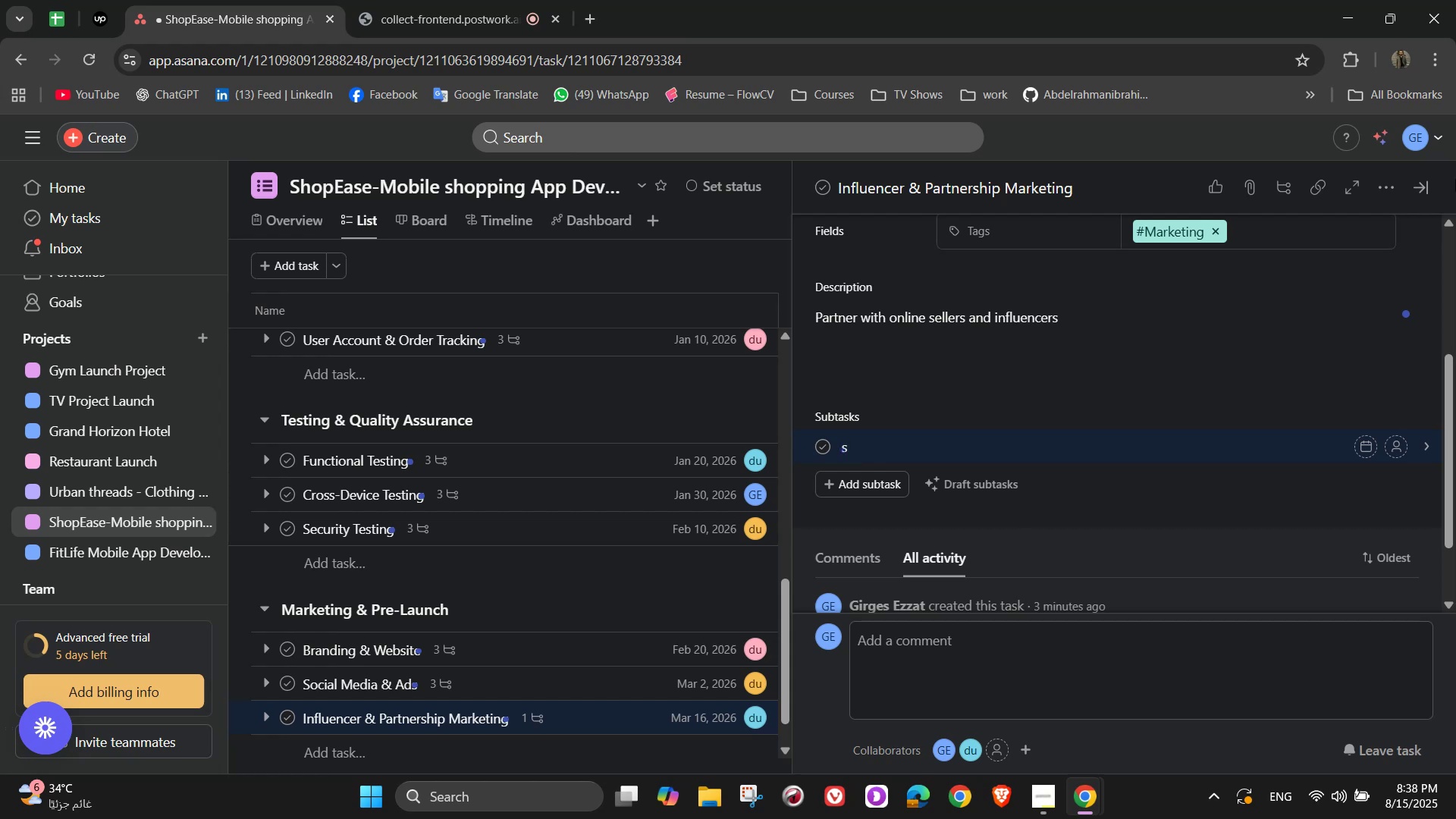 
key(Backspace)
 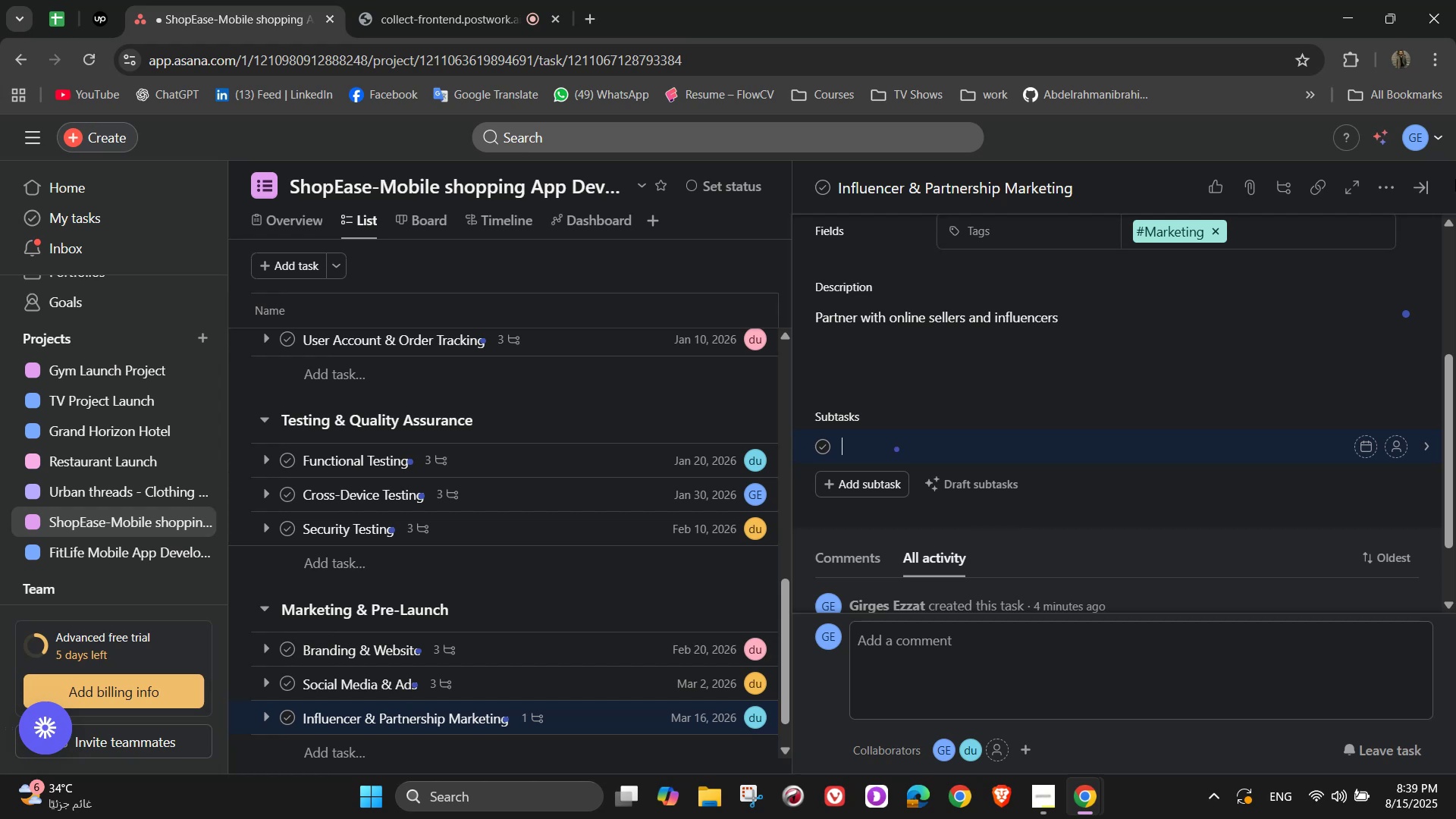 
wait(25.27)
 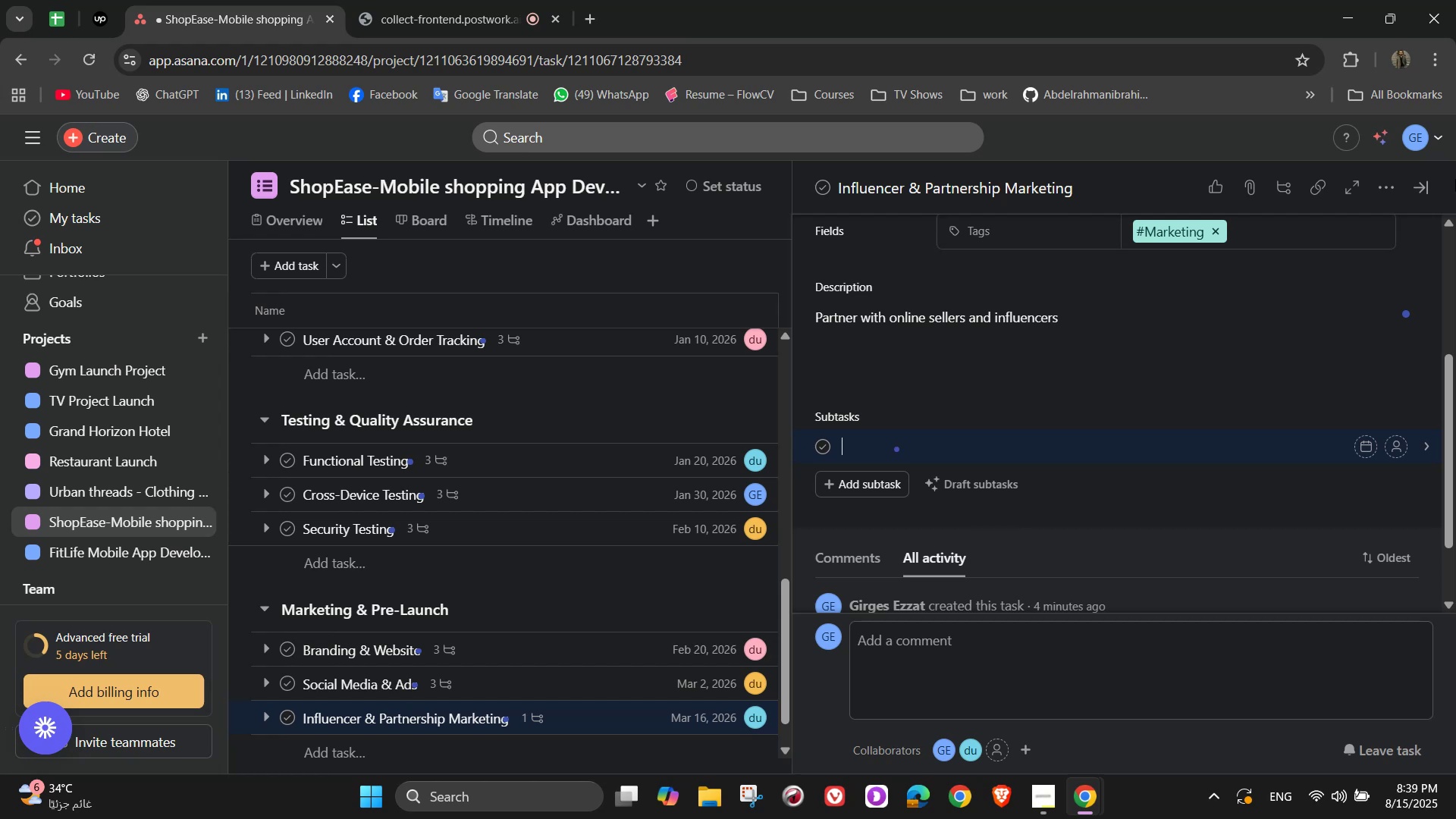 
key(S)
 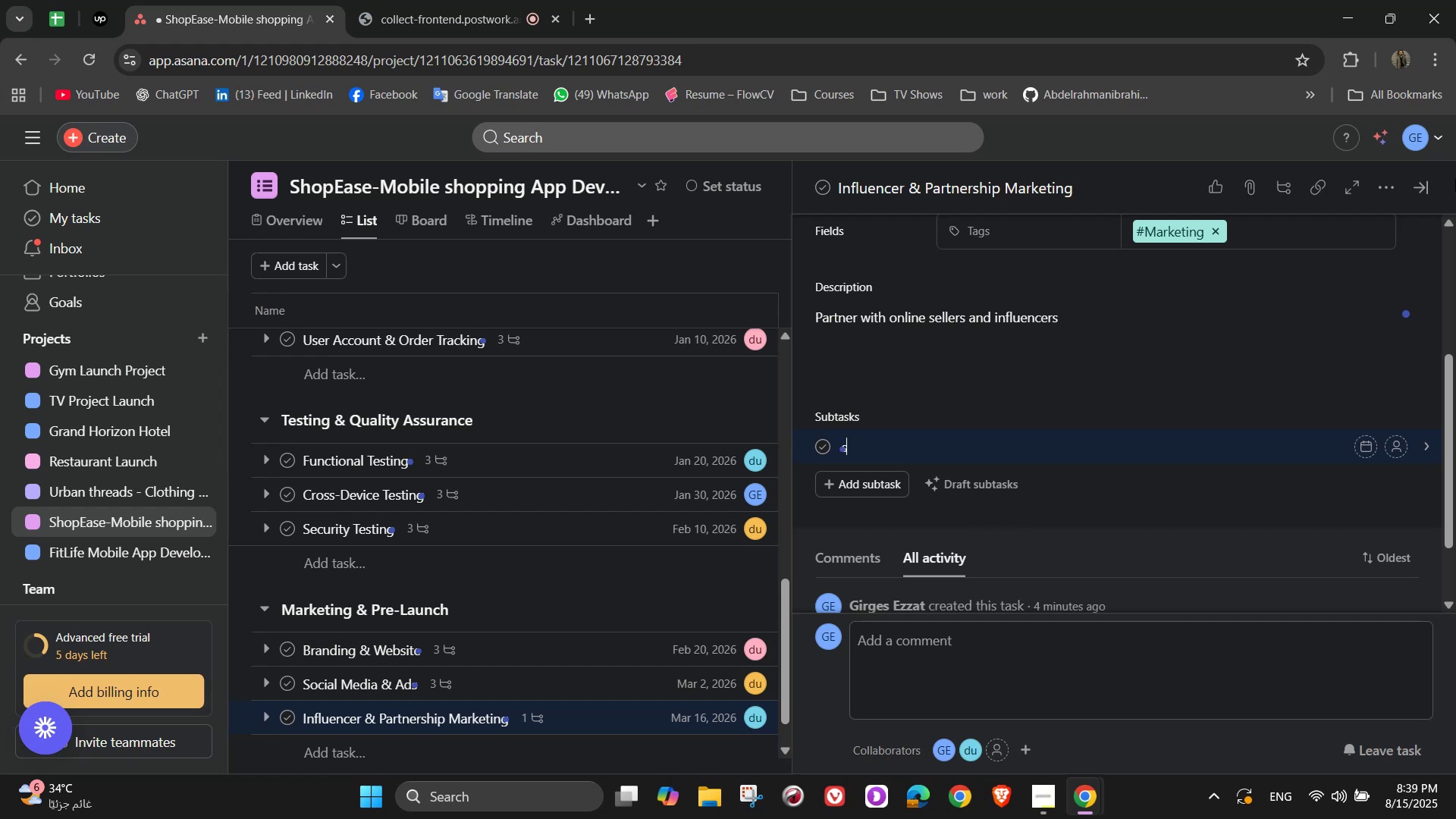 
key(Backspace)
 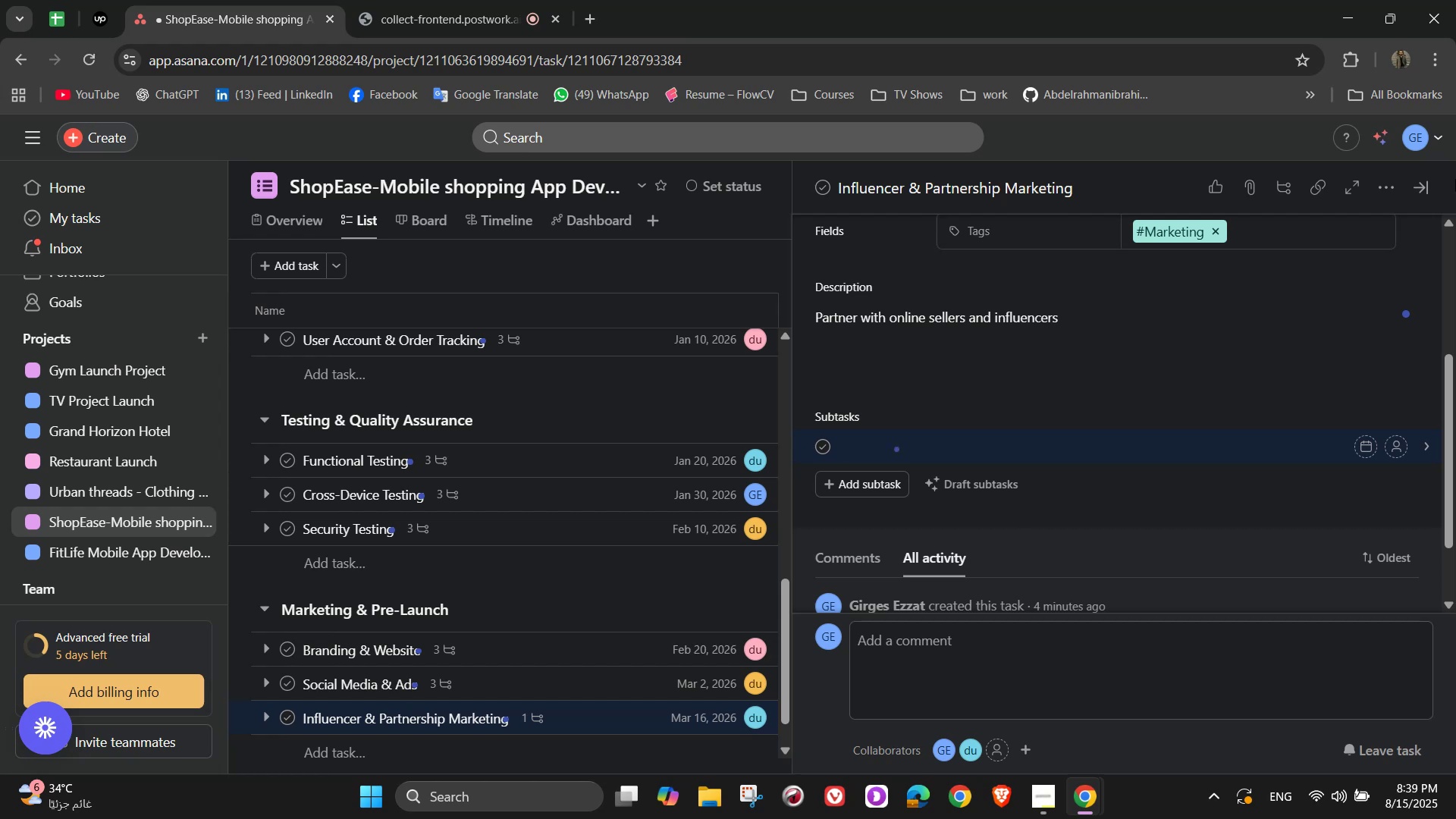 
wait(5.95)
 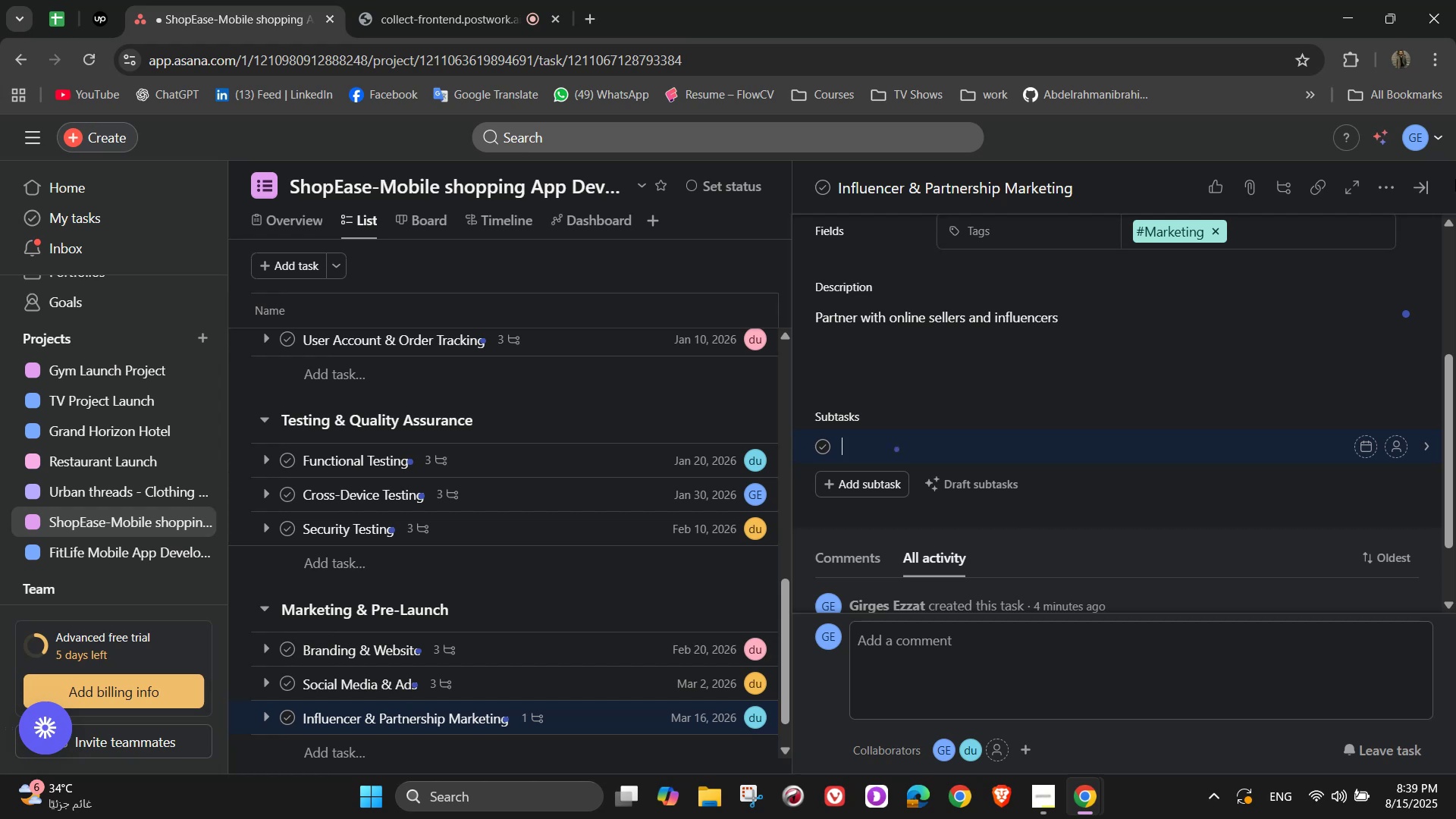 
type(Contact influencers)
 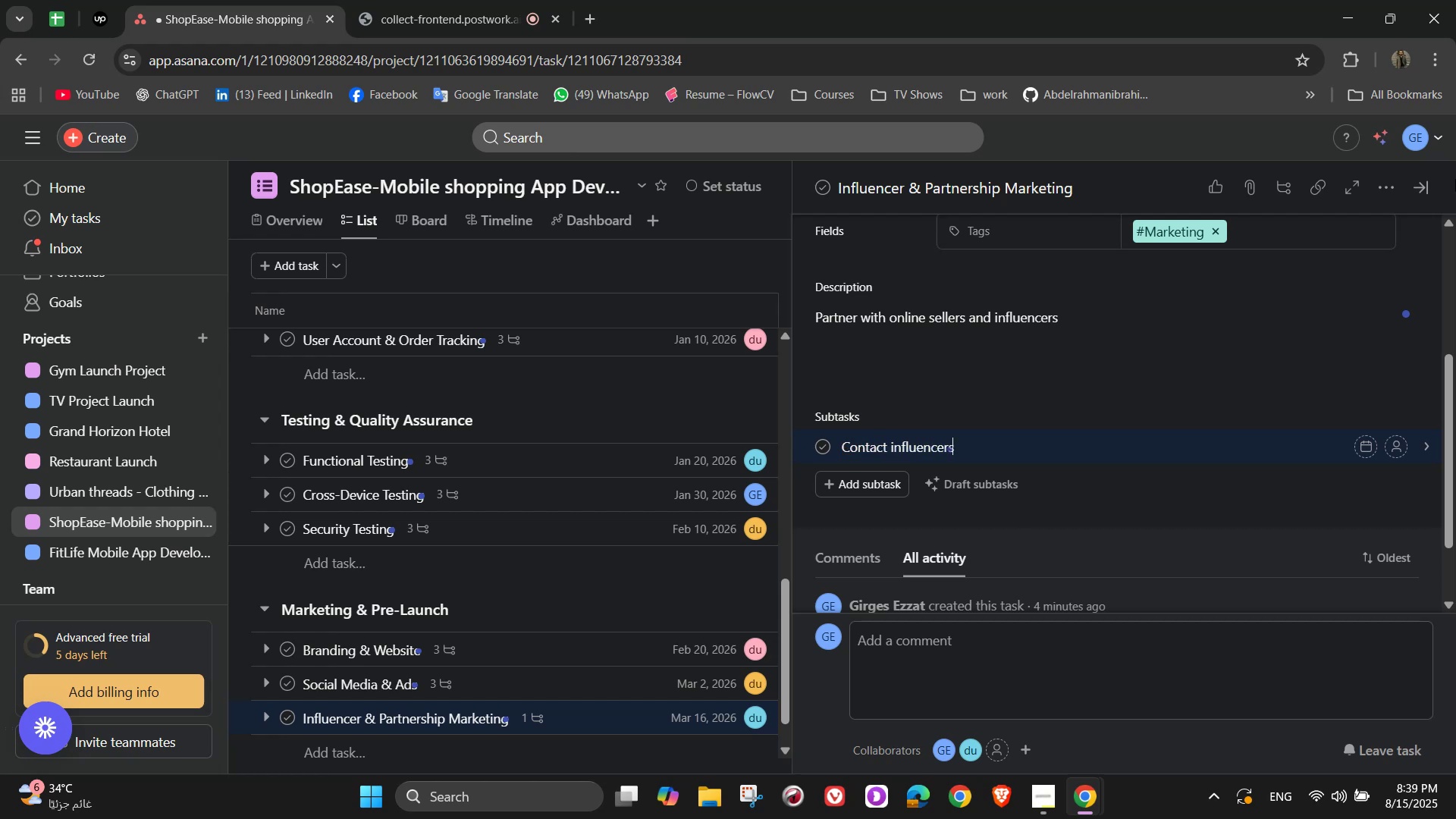 
key(Enter)
 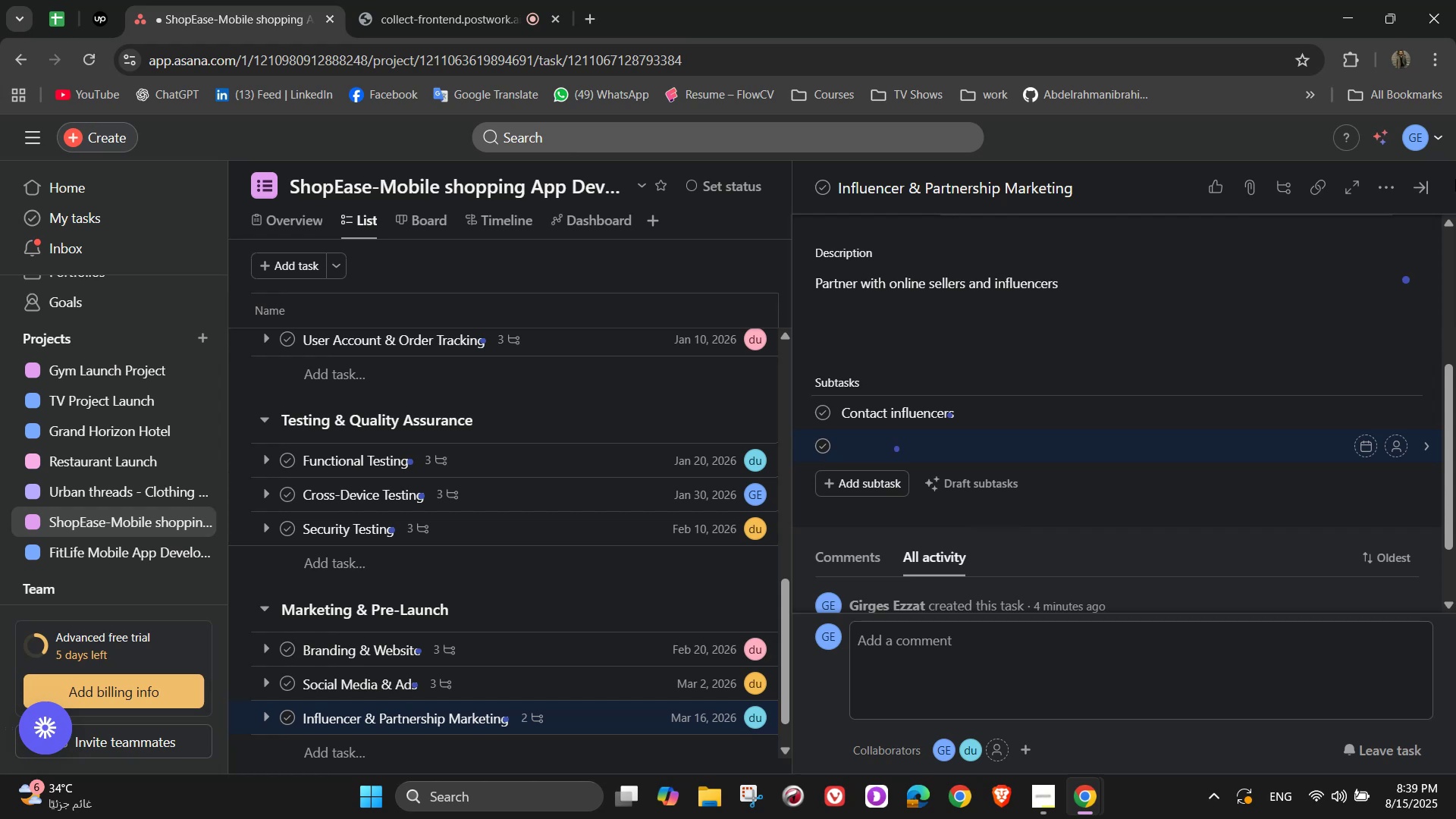 
type(Ner)
key(Backspace)
type(gotiate promotions)
 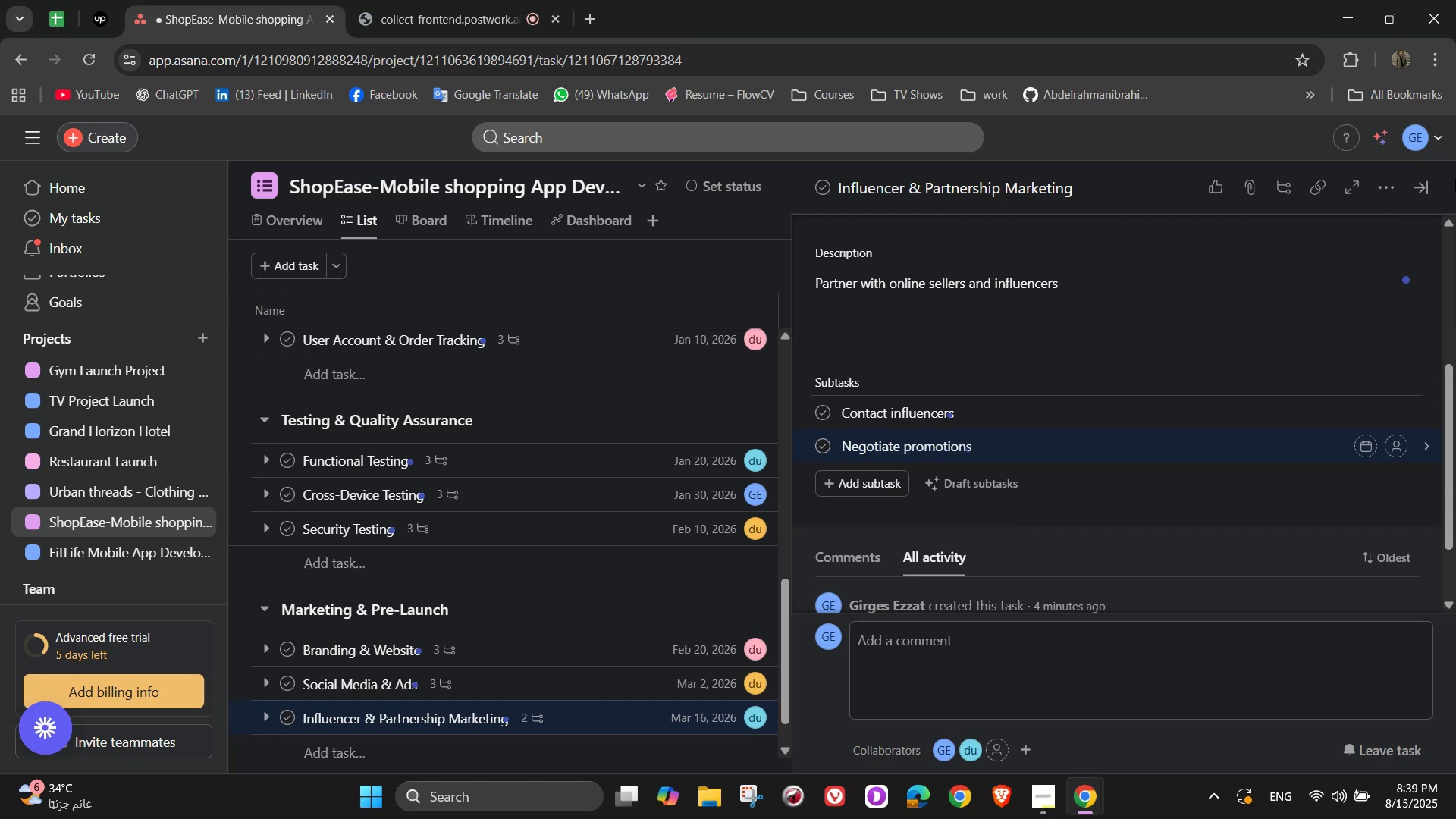 
key(Enter)
 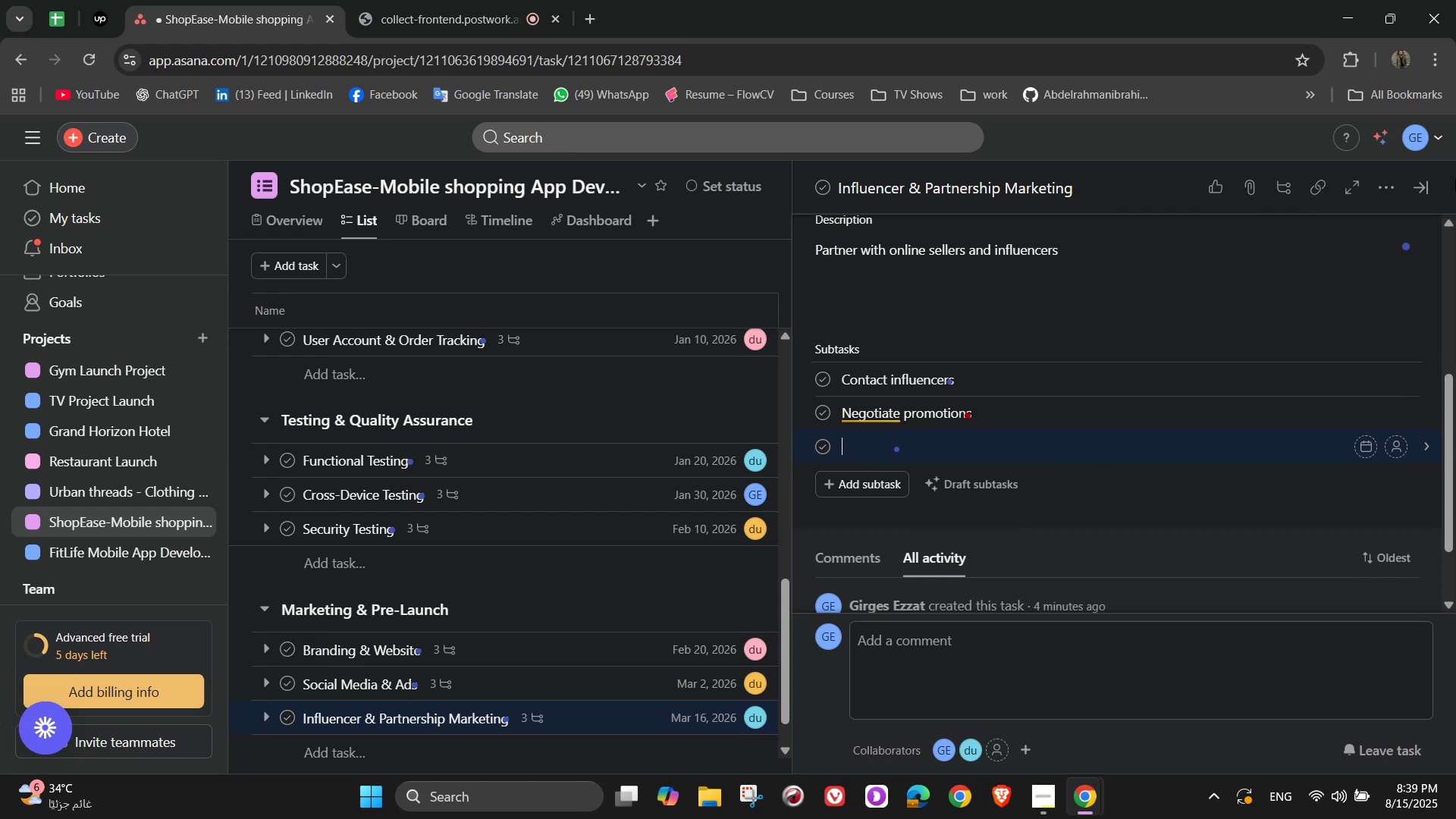 
type(Provide early access to app)
 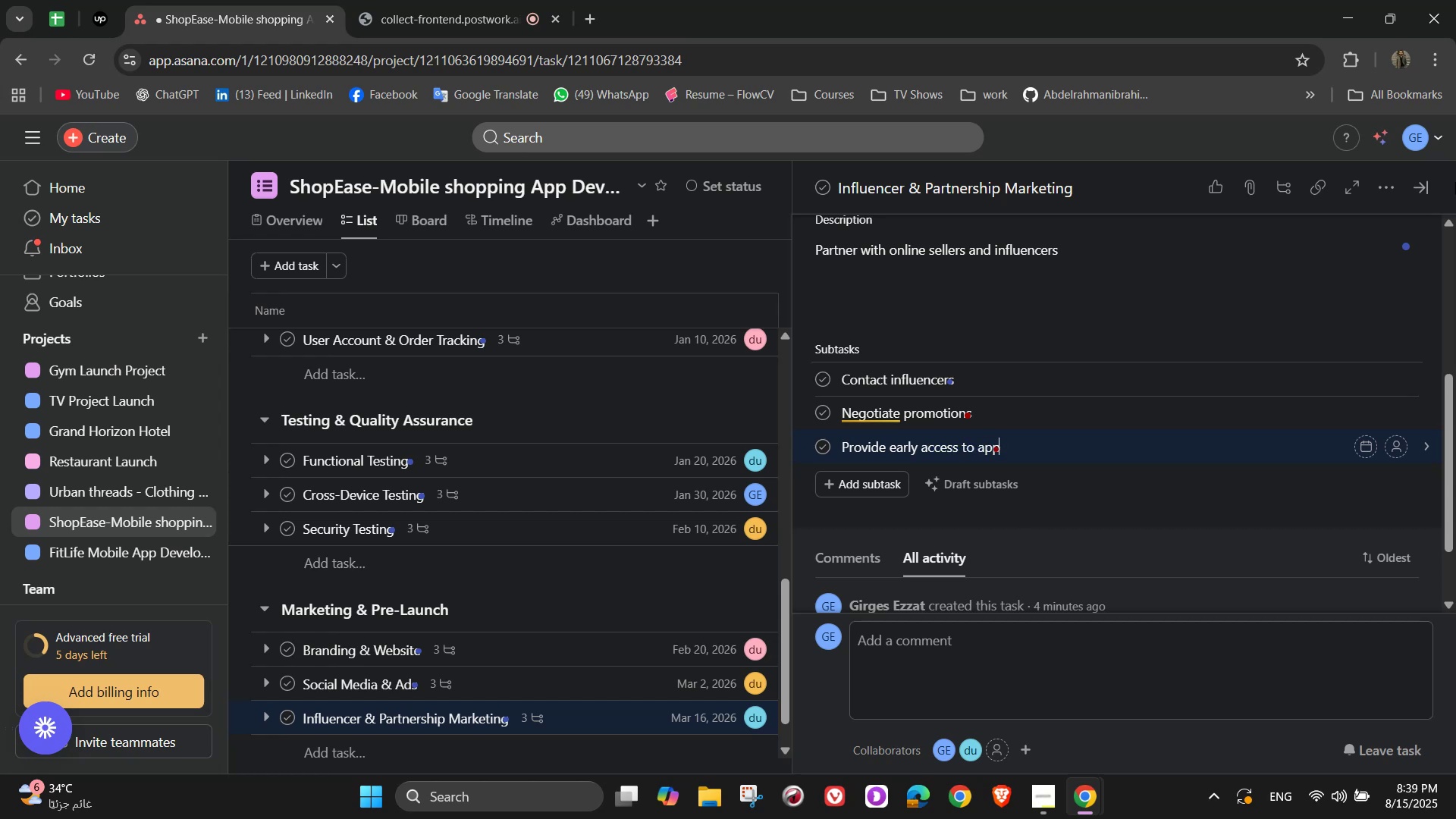 
left_click([1398, 370])
 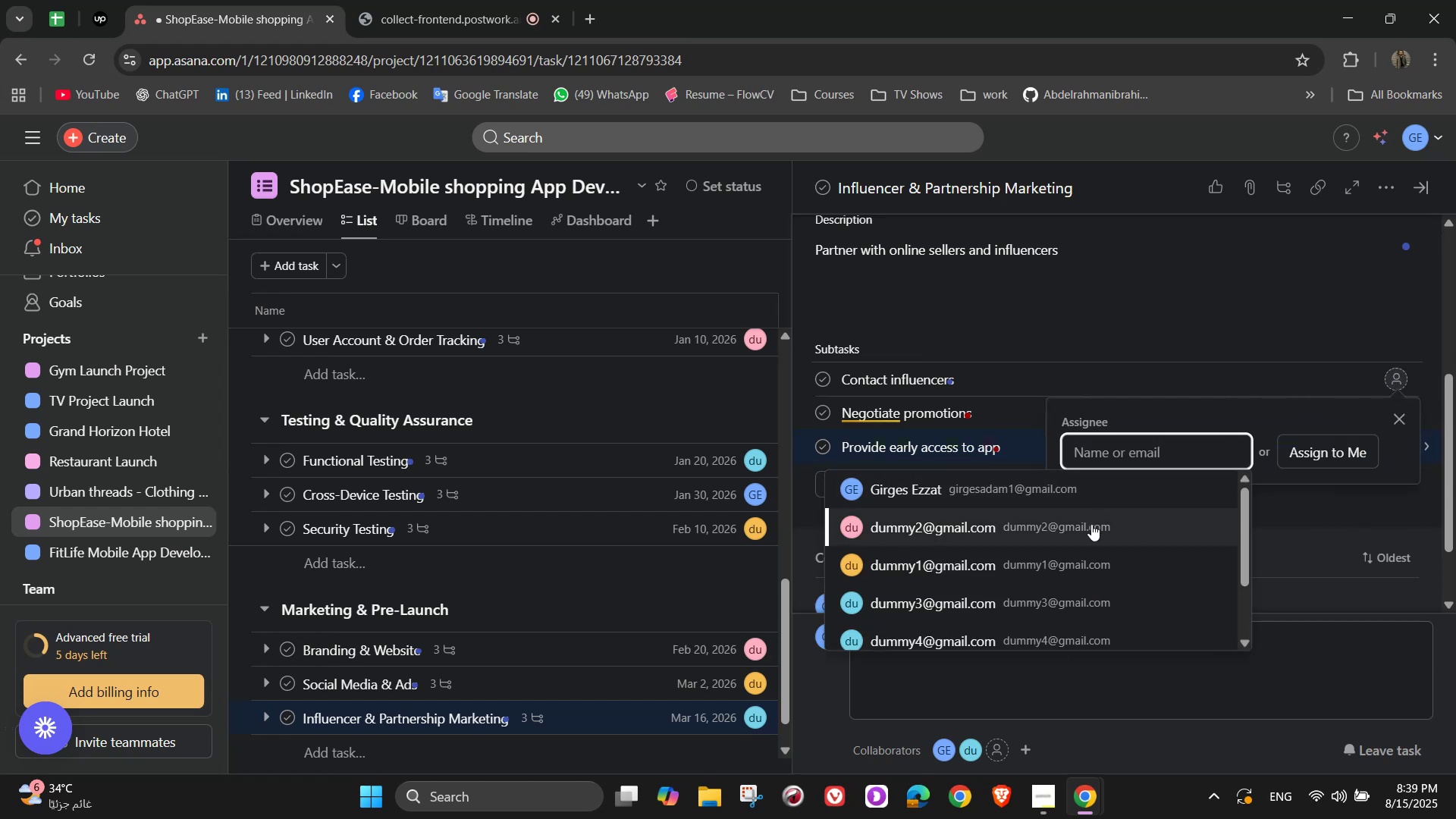 
left_click([1089, 528])
 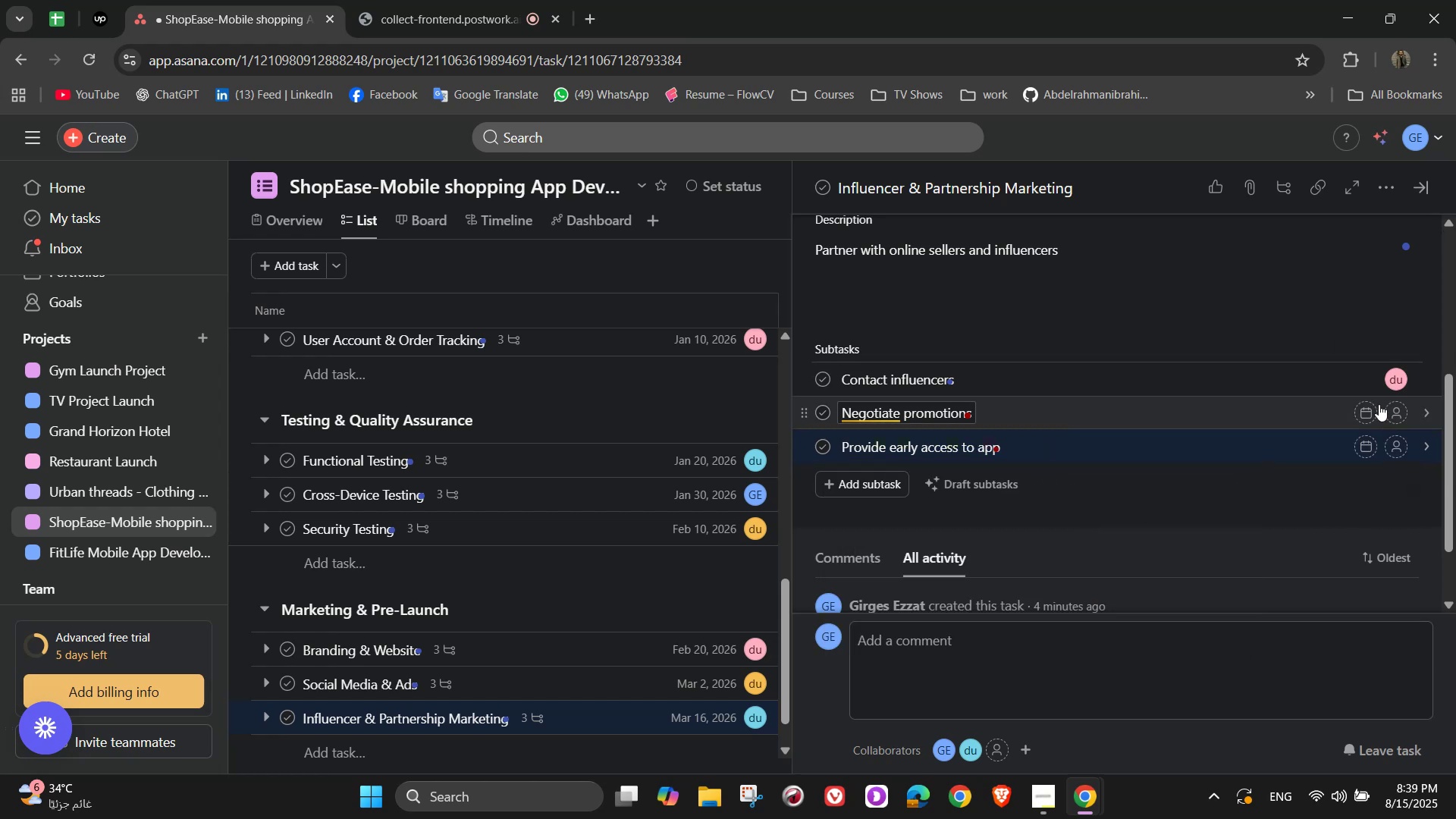 
left_click([1388, 410])
 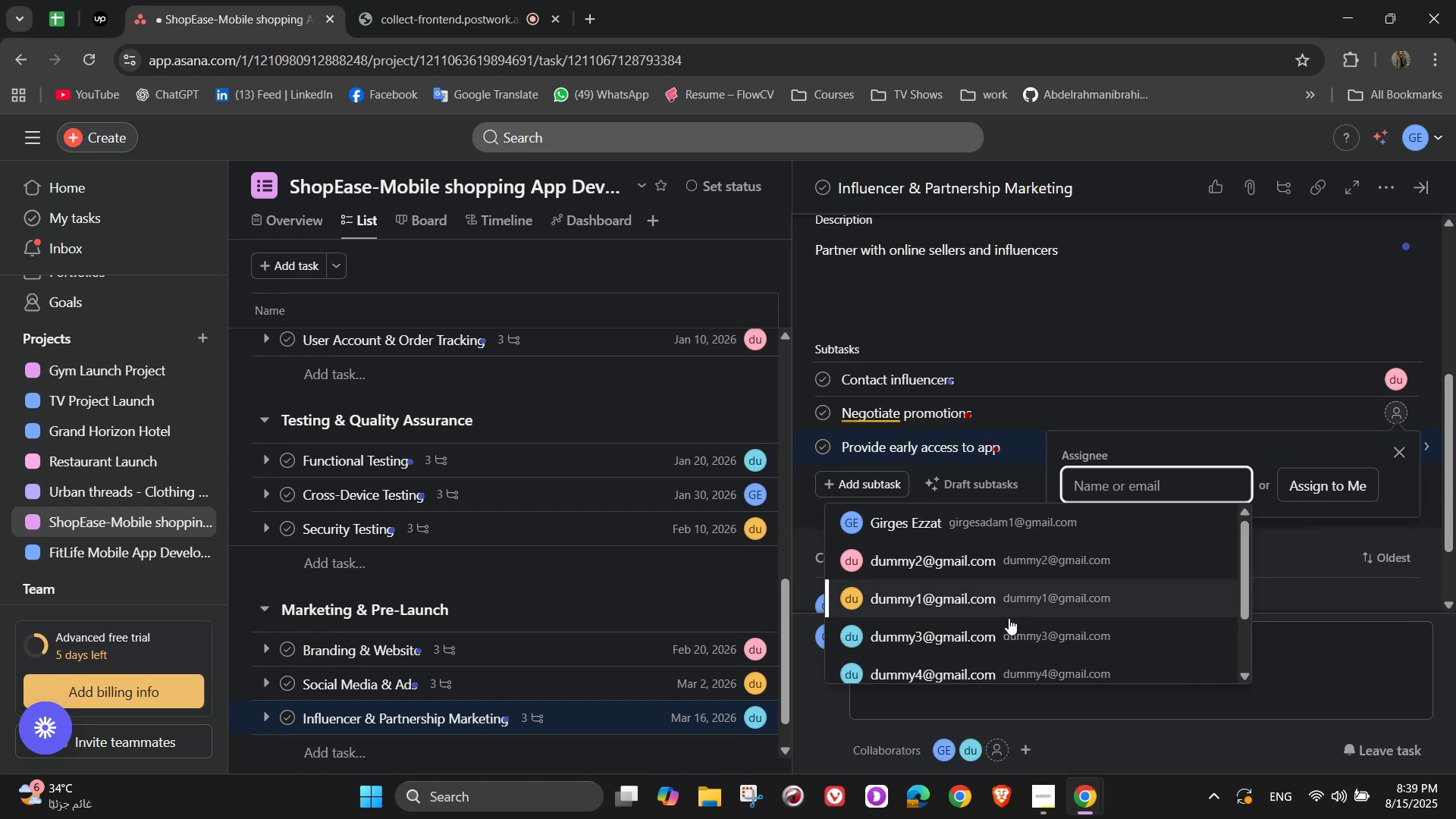 
left_click([999, 632])
 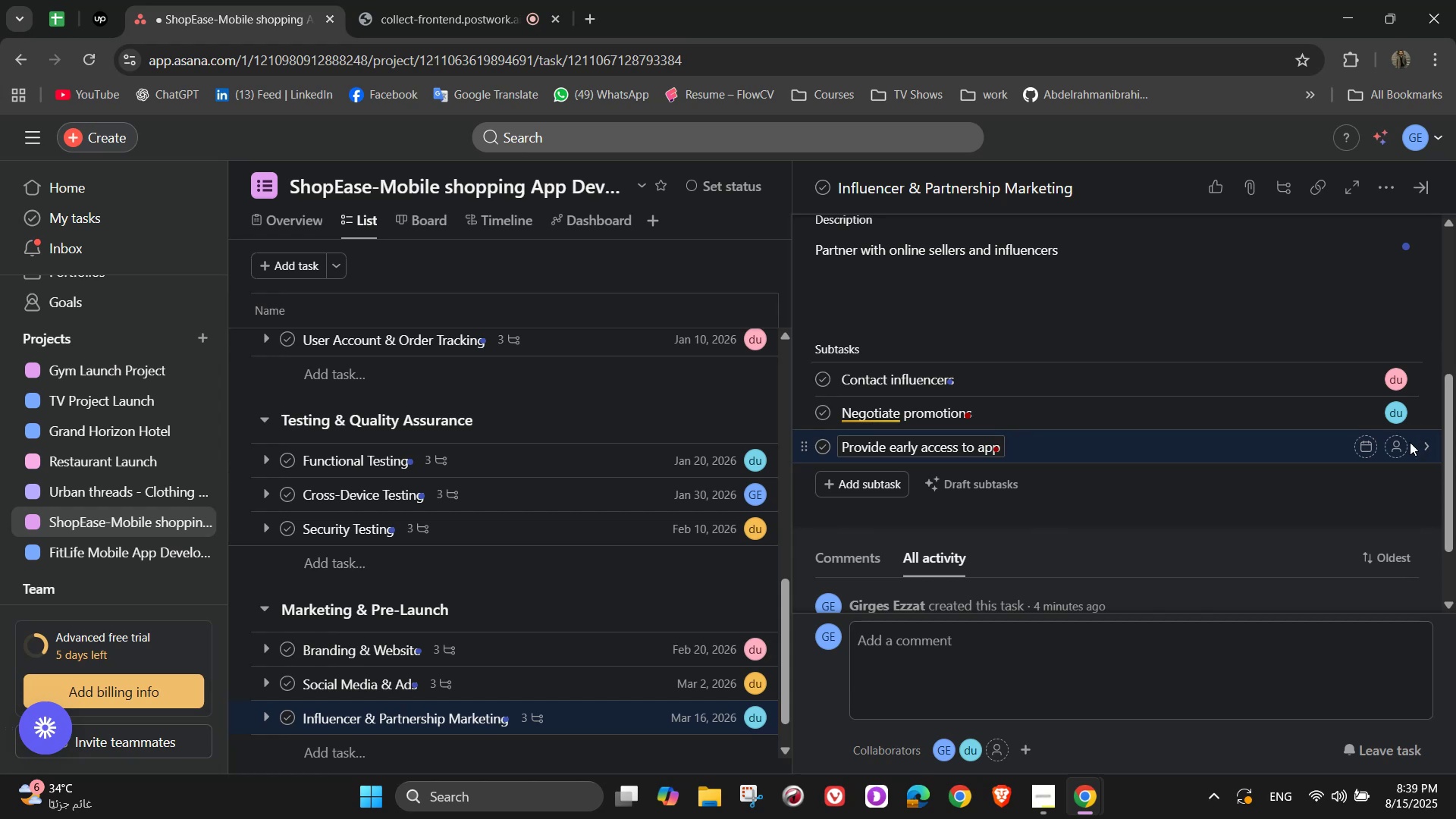 
double_click([1404, 450])
 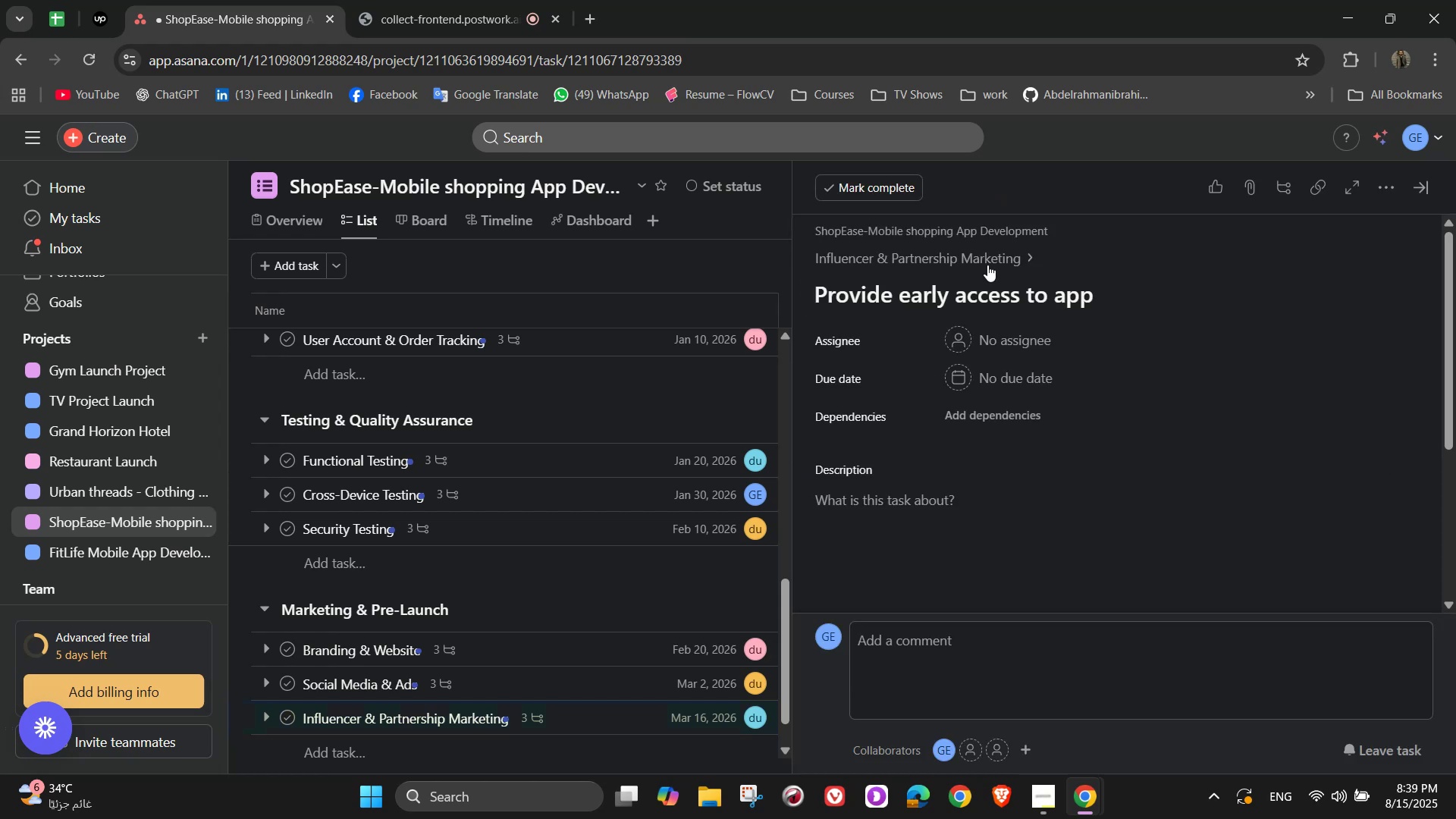 
left_click([984, 250])
 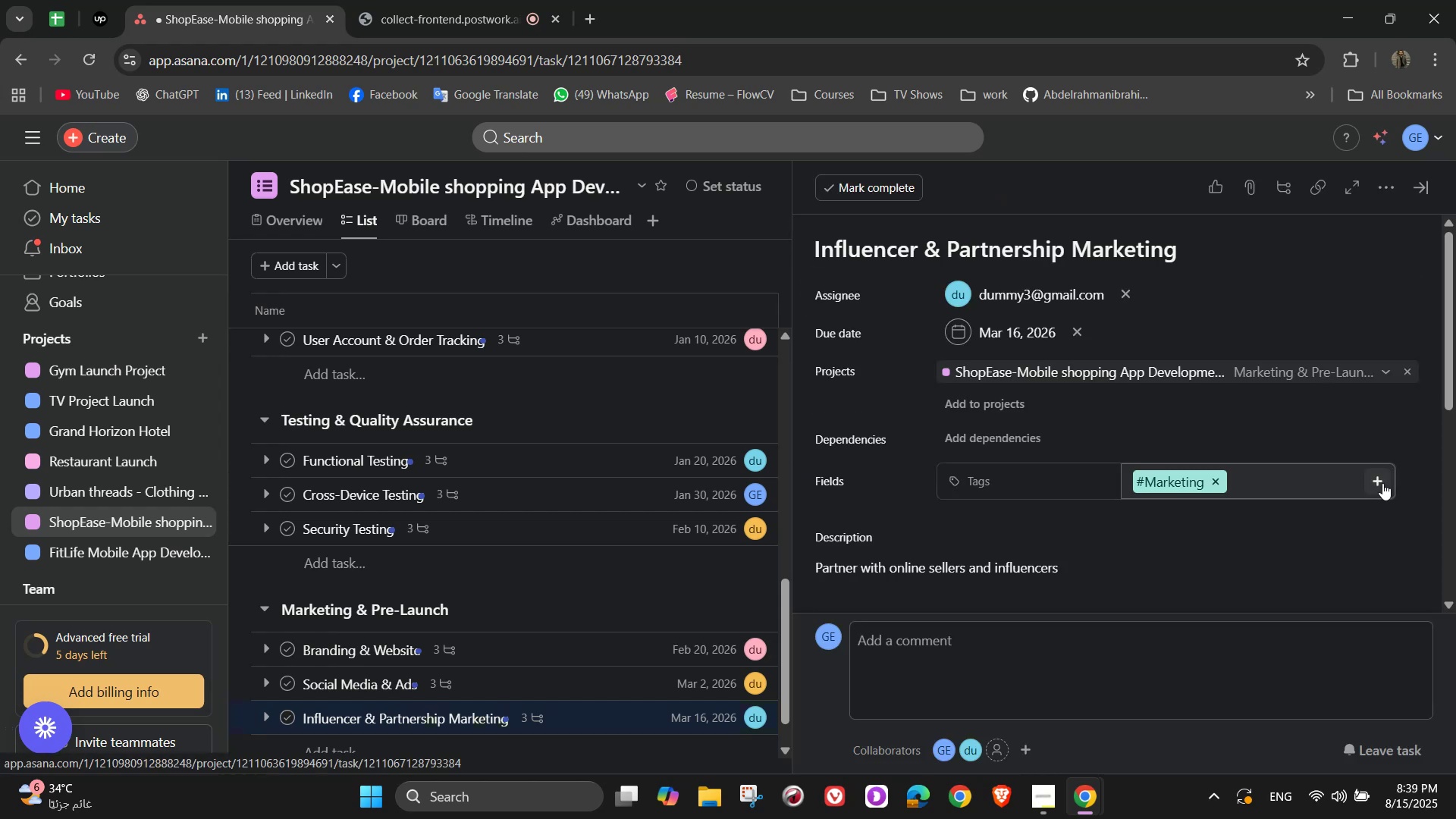 
scroll: coordinate [1379, 497], scroll_direction: down, amount: 6.0
 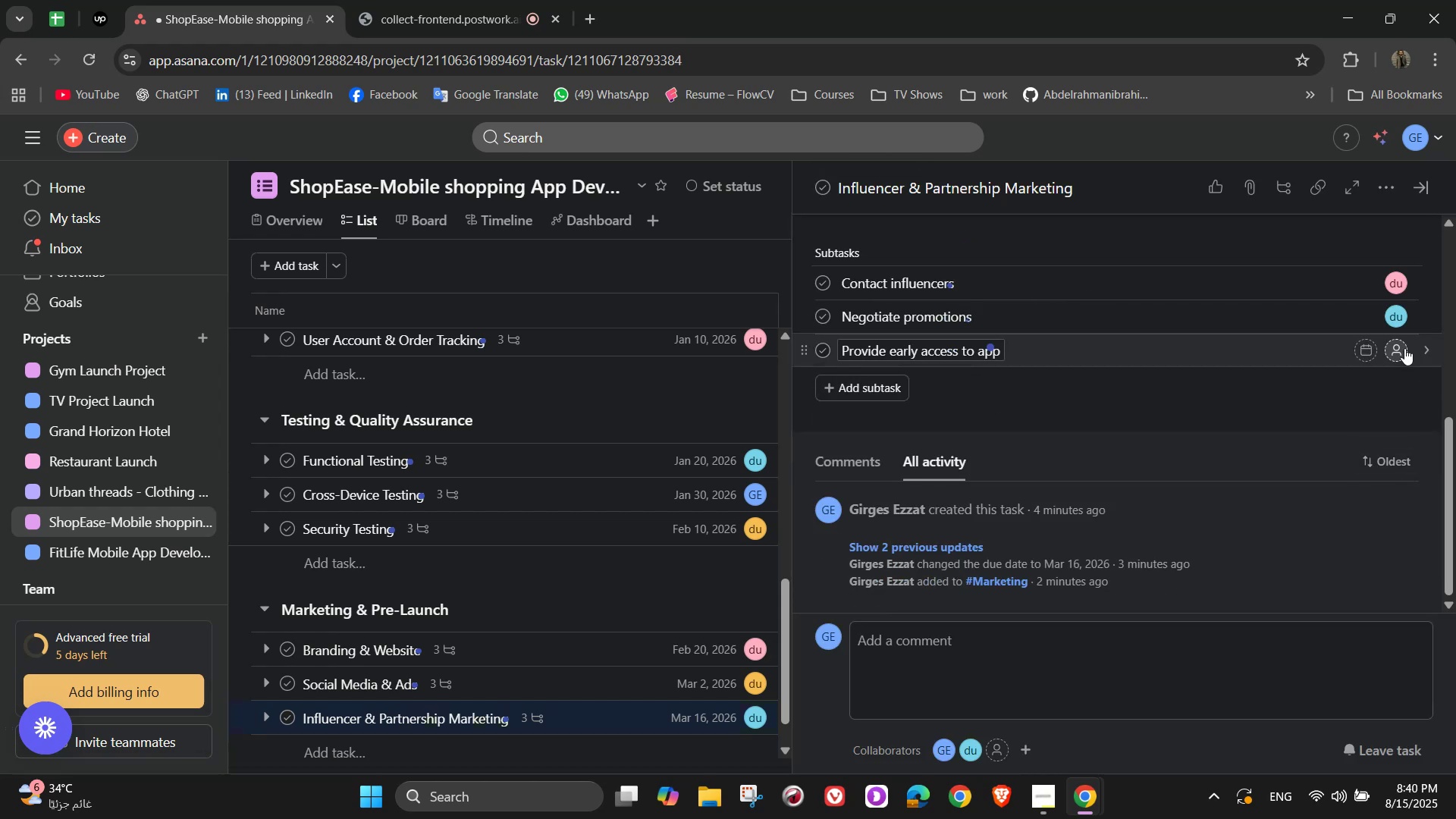 
left_click([1402, 350])
 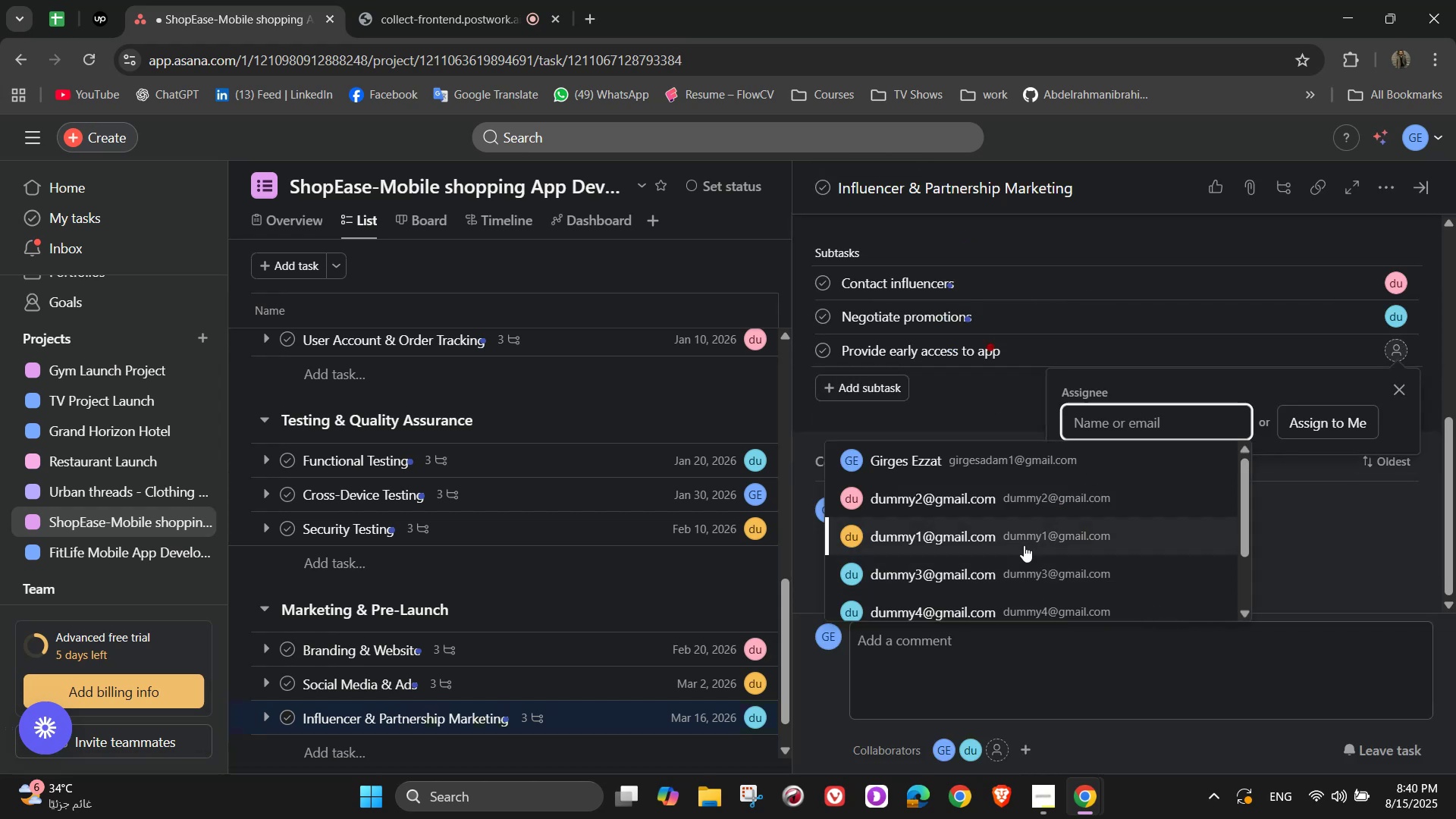 
left_click([1019, 536])
 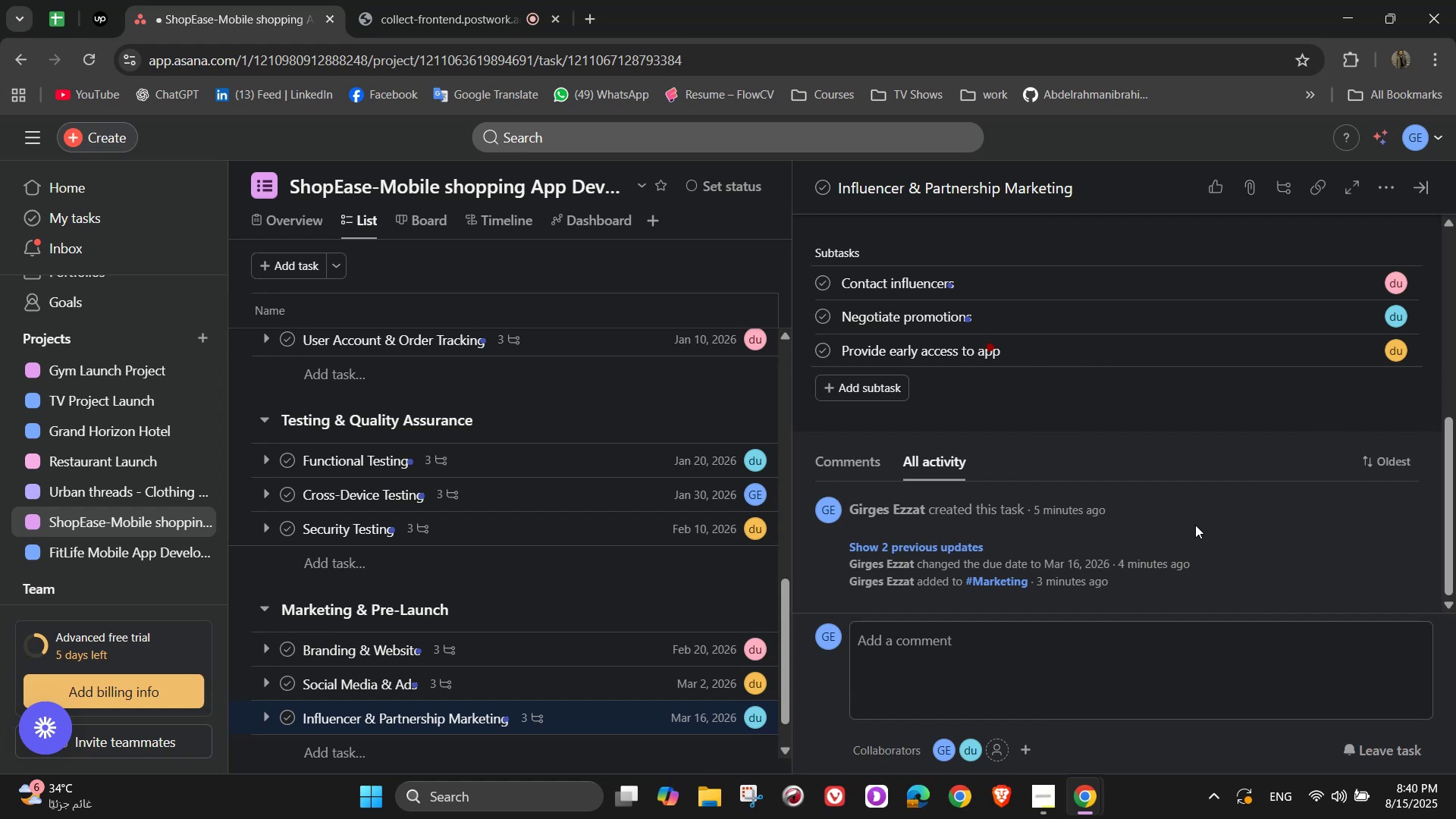 
wait(15.63)
 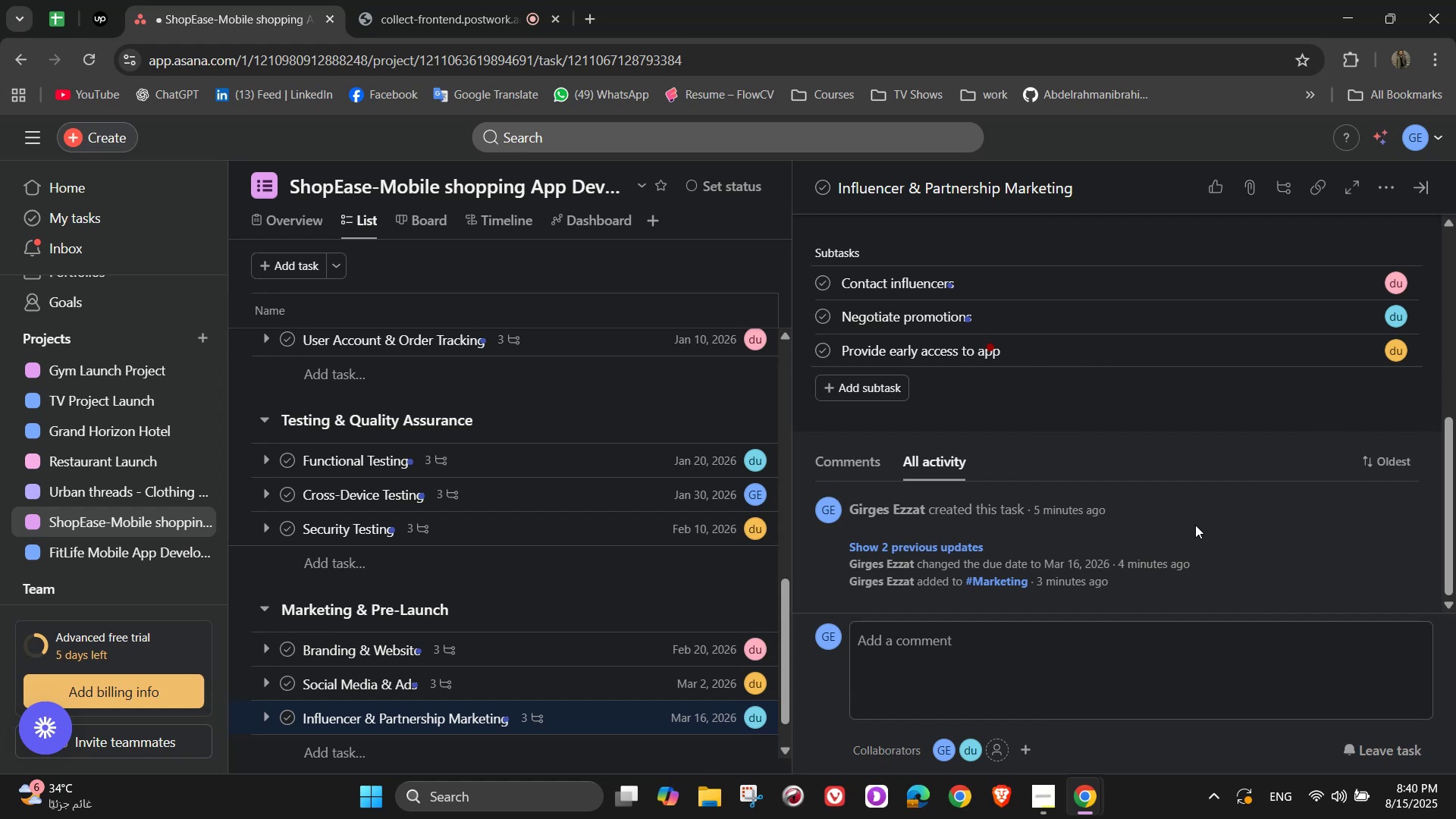 
scroll: coordinate [1084, 478], scroll_direction: up, amount: 4.0
 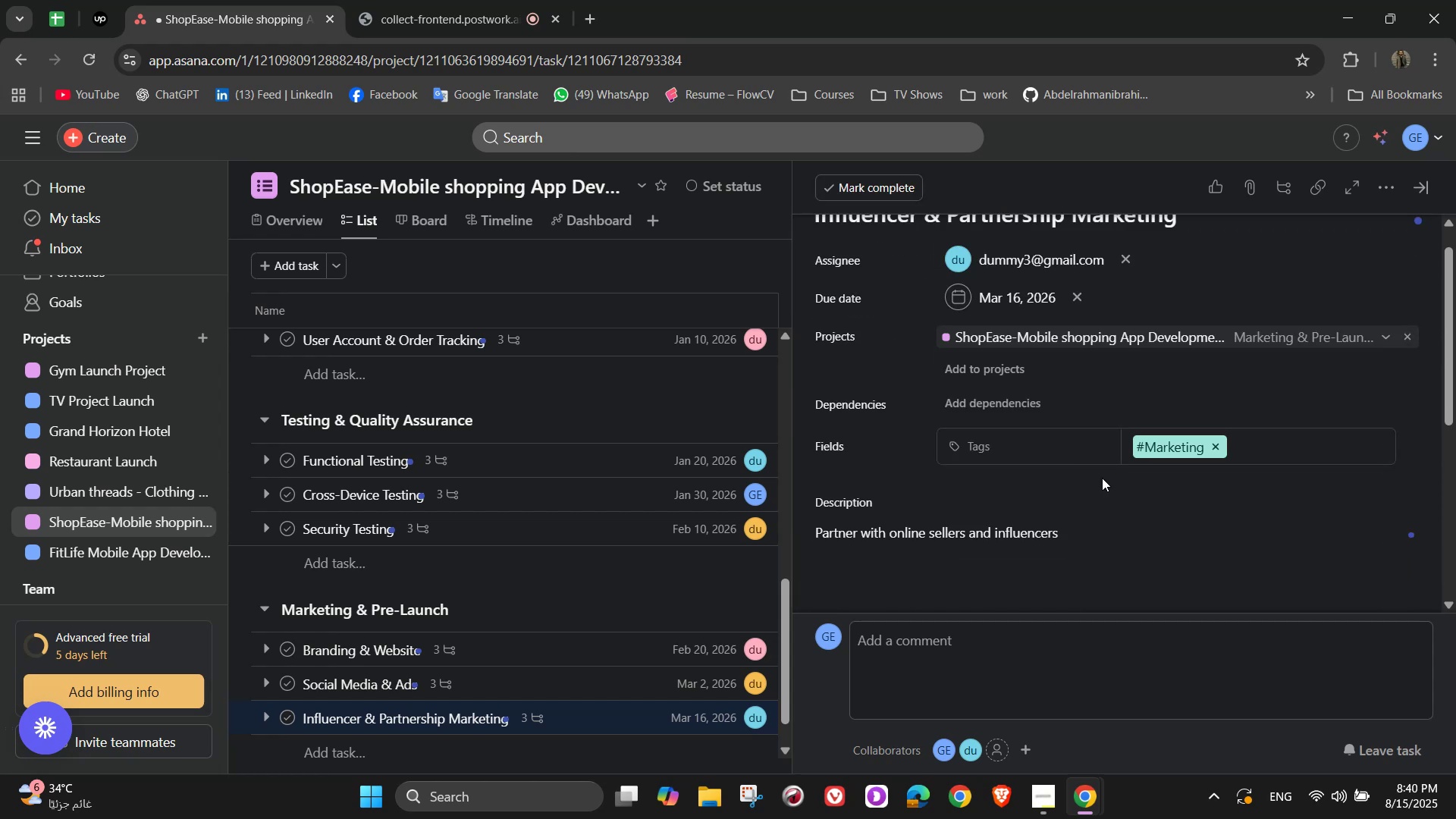 
scroll: coordinate [1159, 499], scroll_direction: down, amount: 2.0
 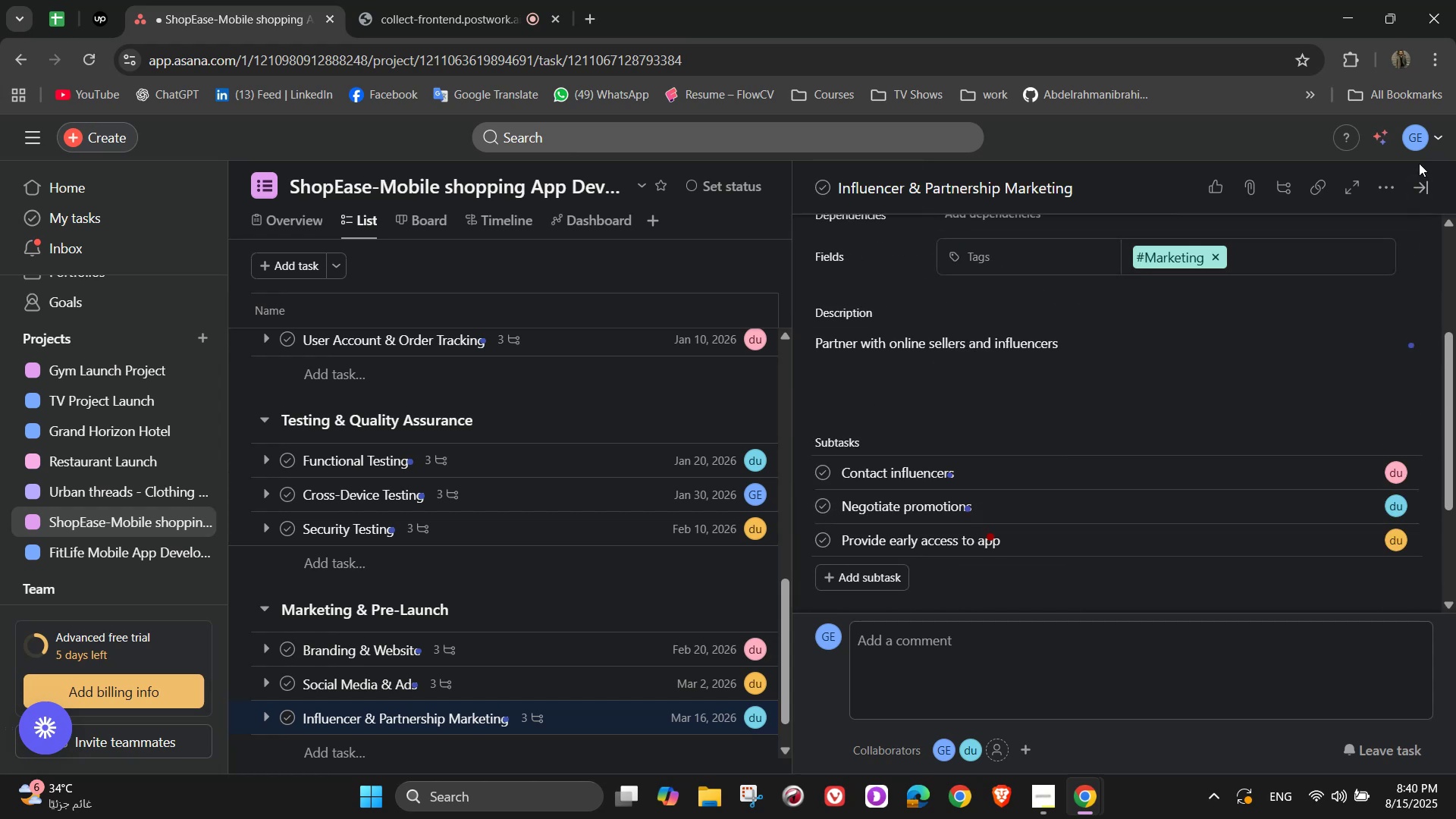 
left_click([1432, 193])
 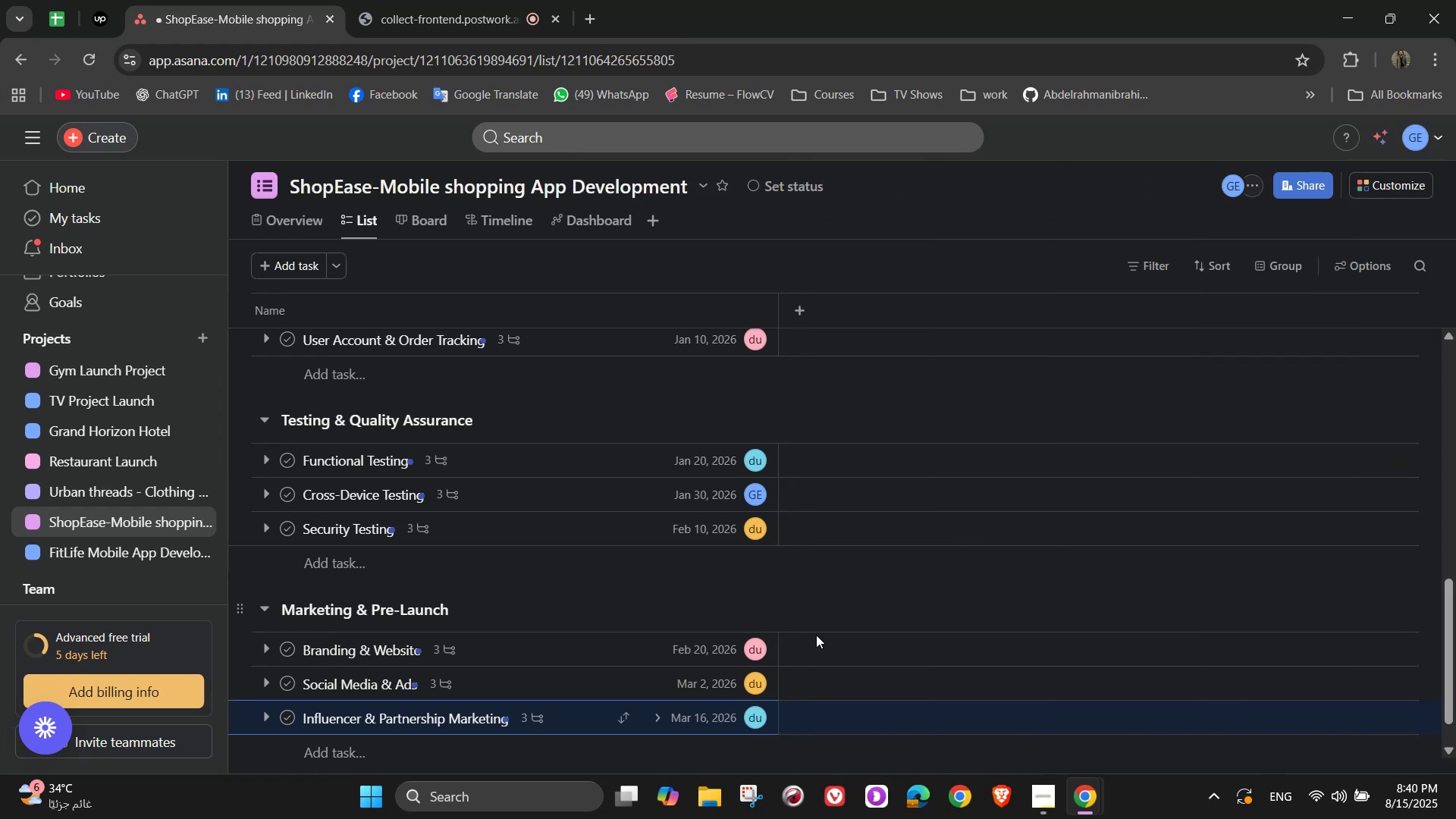 
scroll: coordinate [461, 748], scroll_direction: down, amount: 4.0
 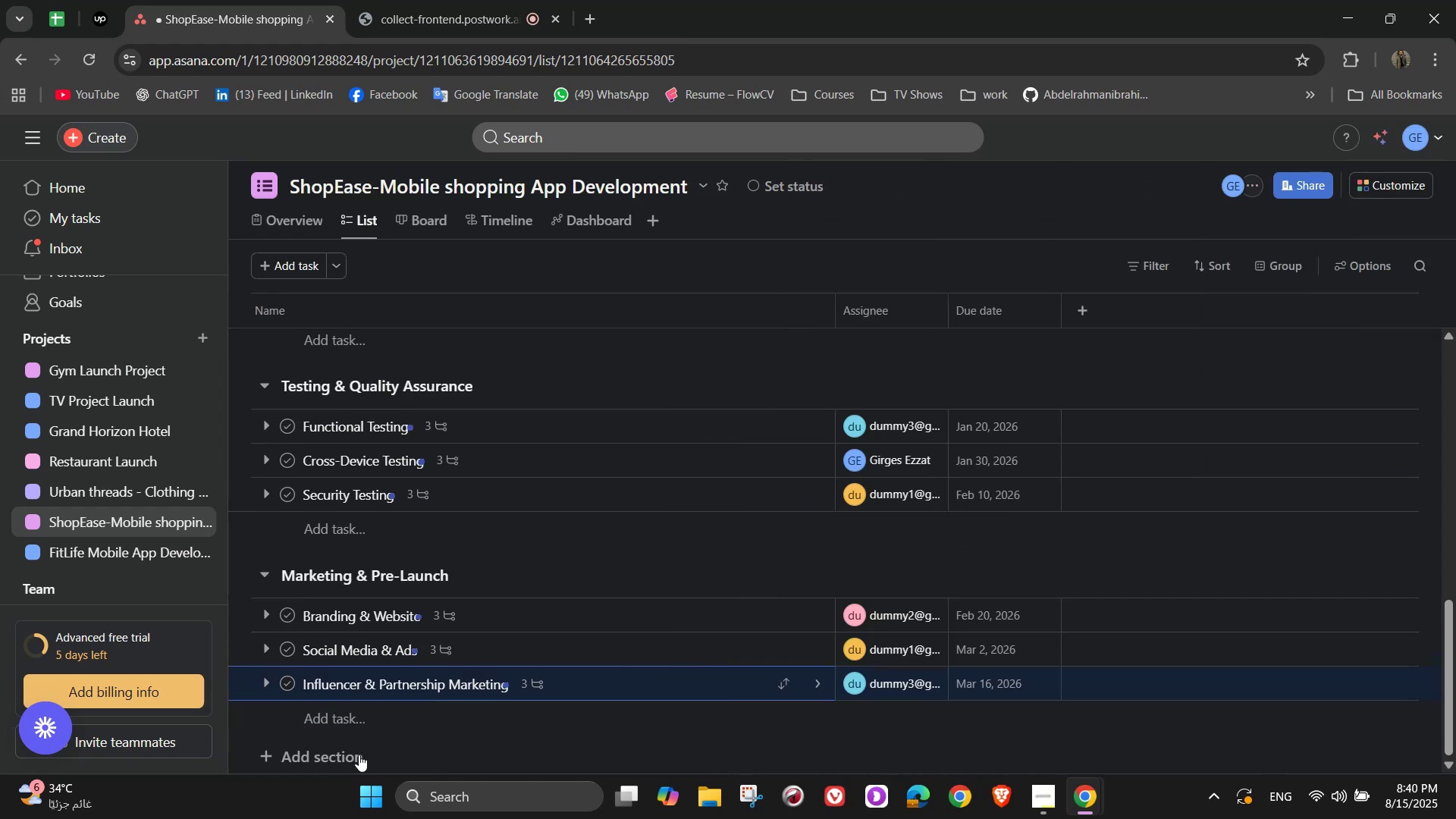 
left_click([348, 753])
 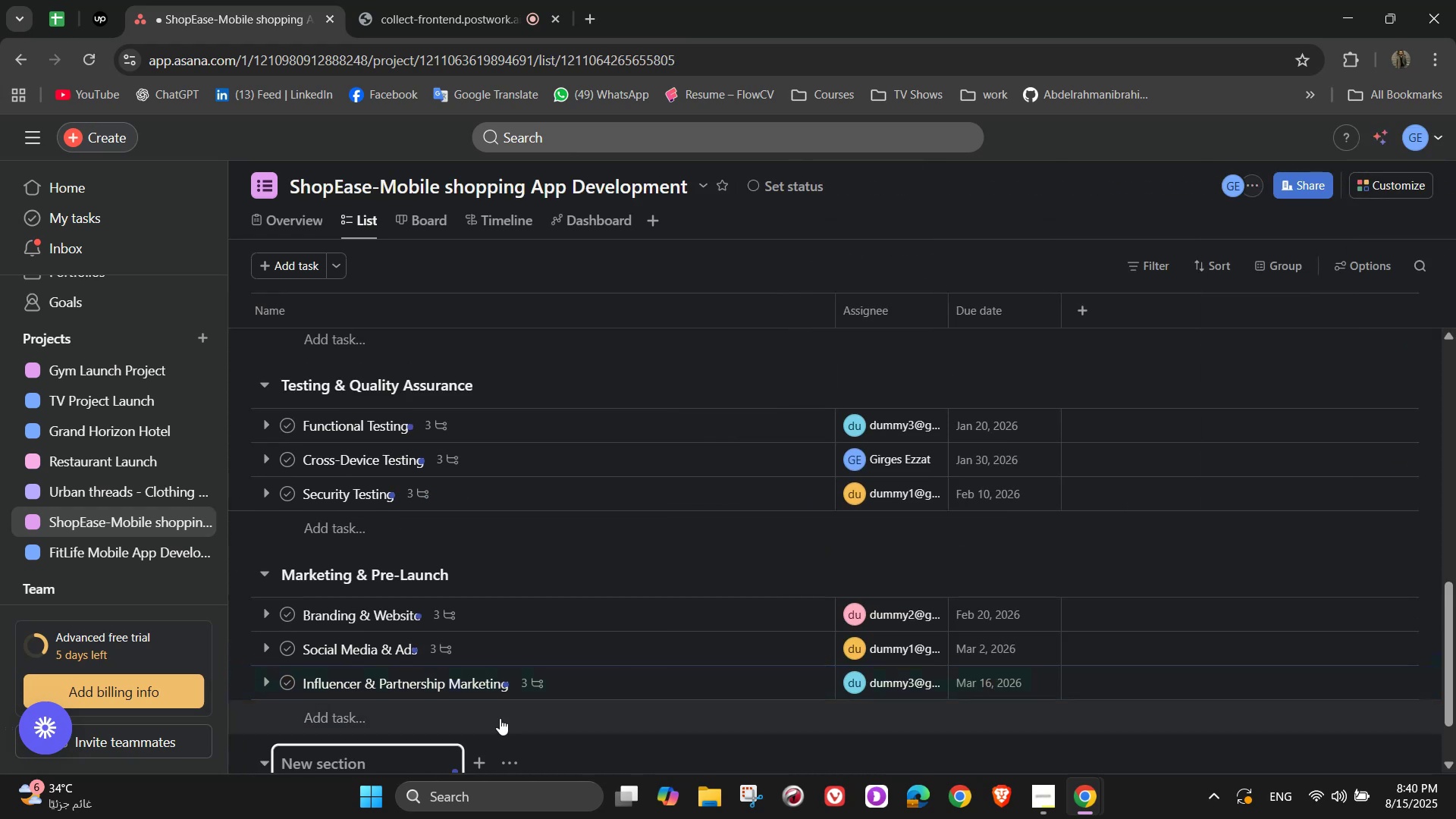 
type(Launch)
 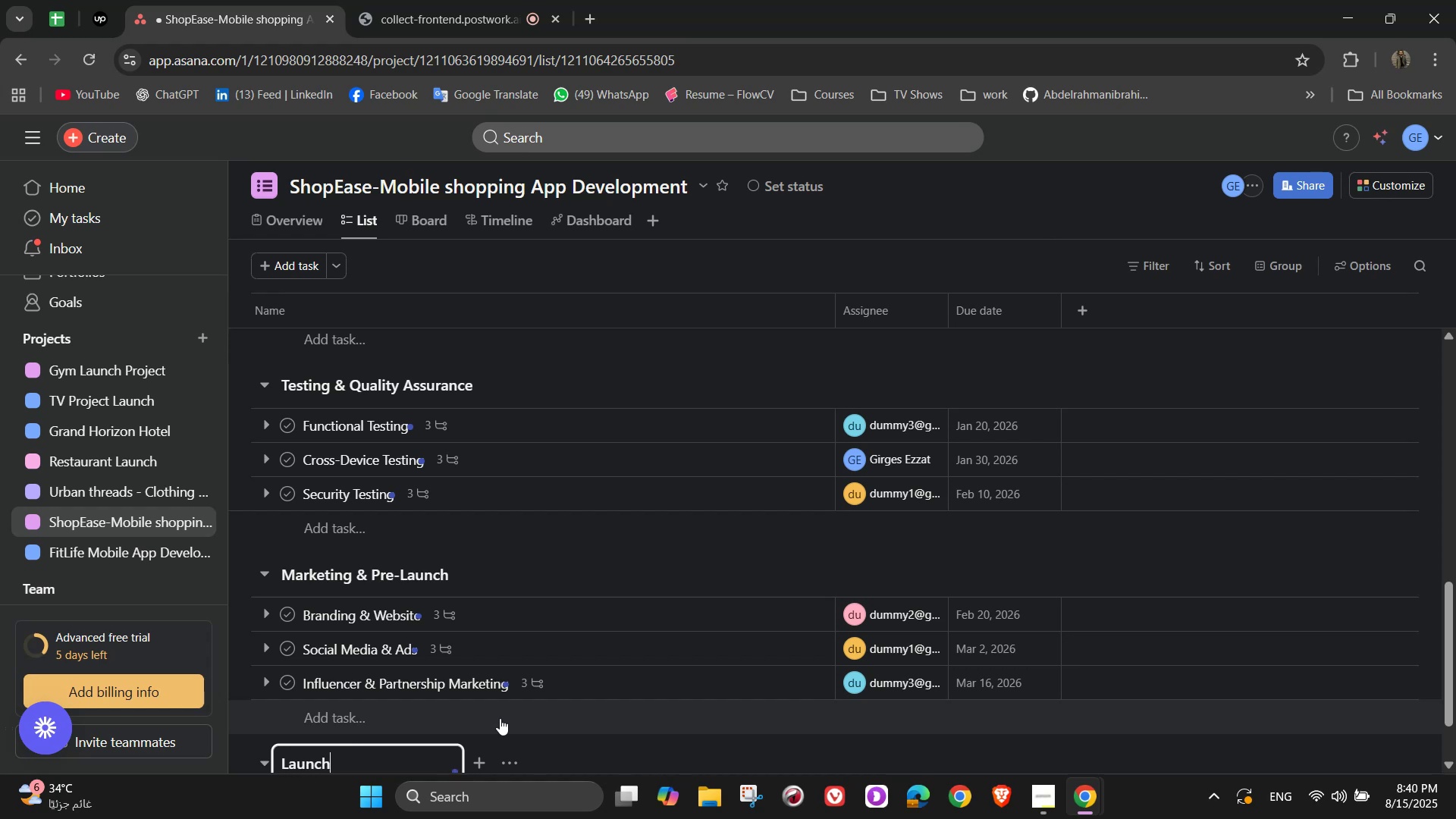 
scroll: coordinate [496, 625], scroll_direction: down, amount: 3.0
 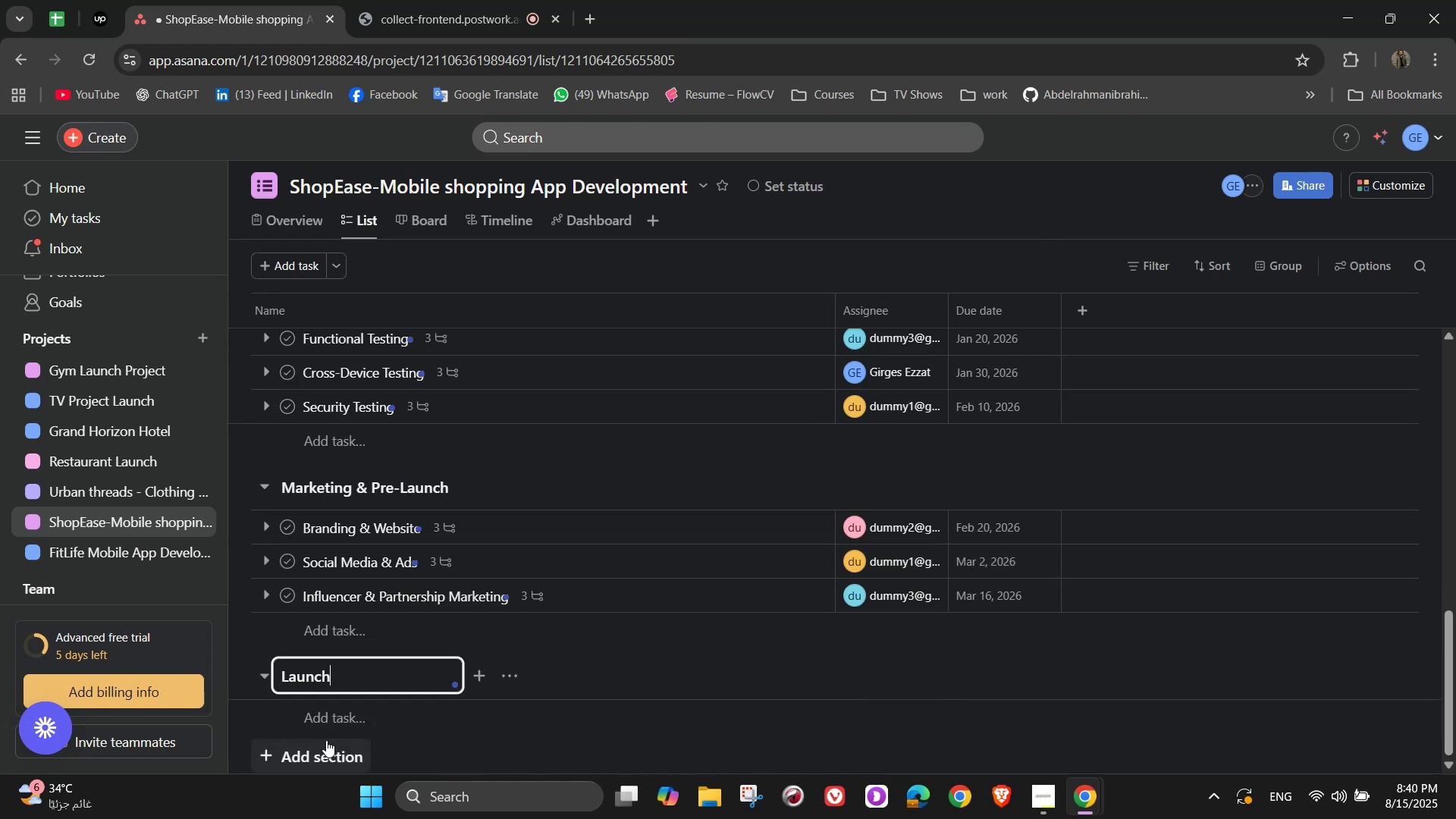 
left_click([323, 712])
 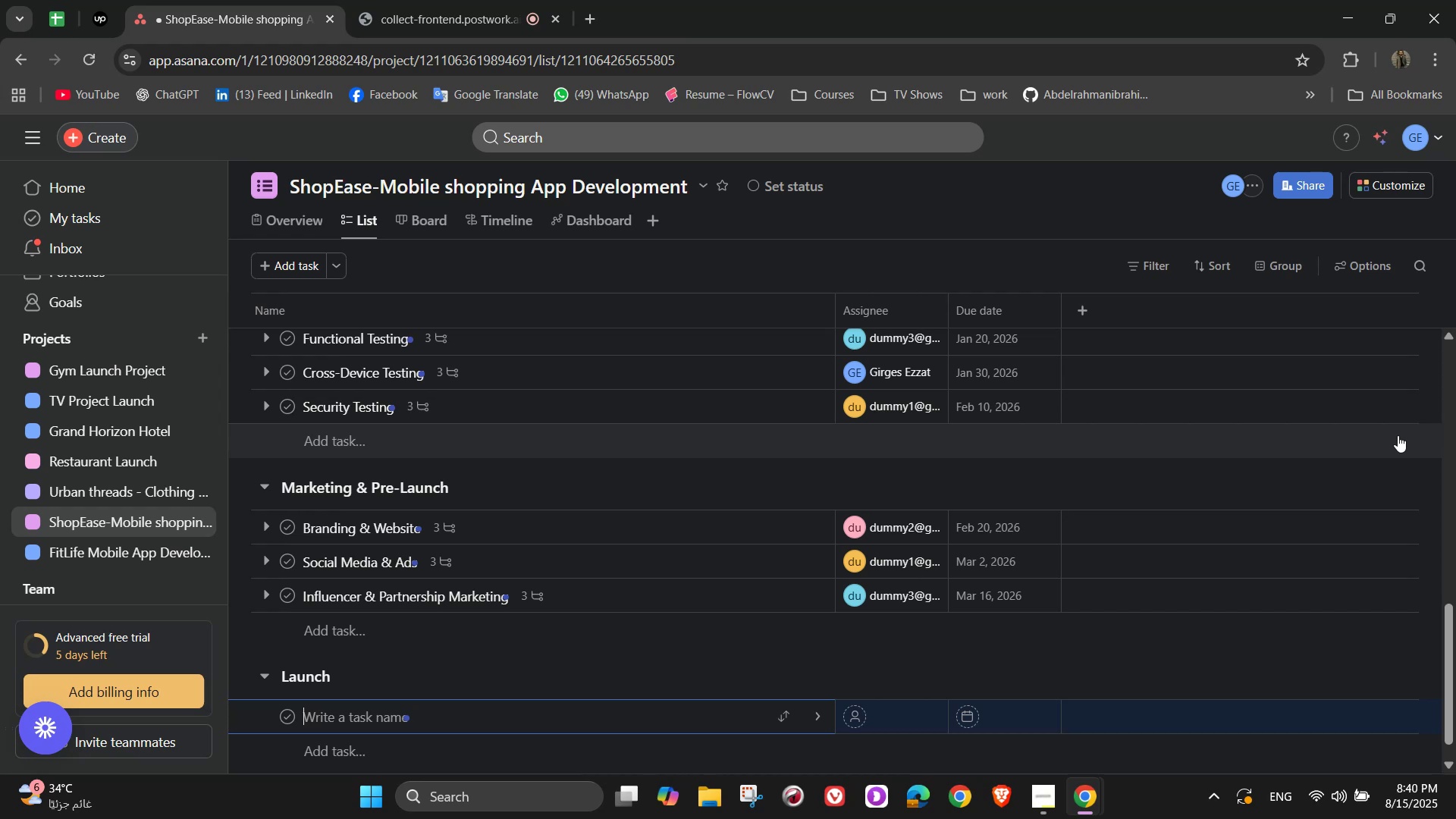 
wait(20.75)
 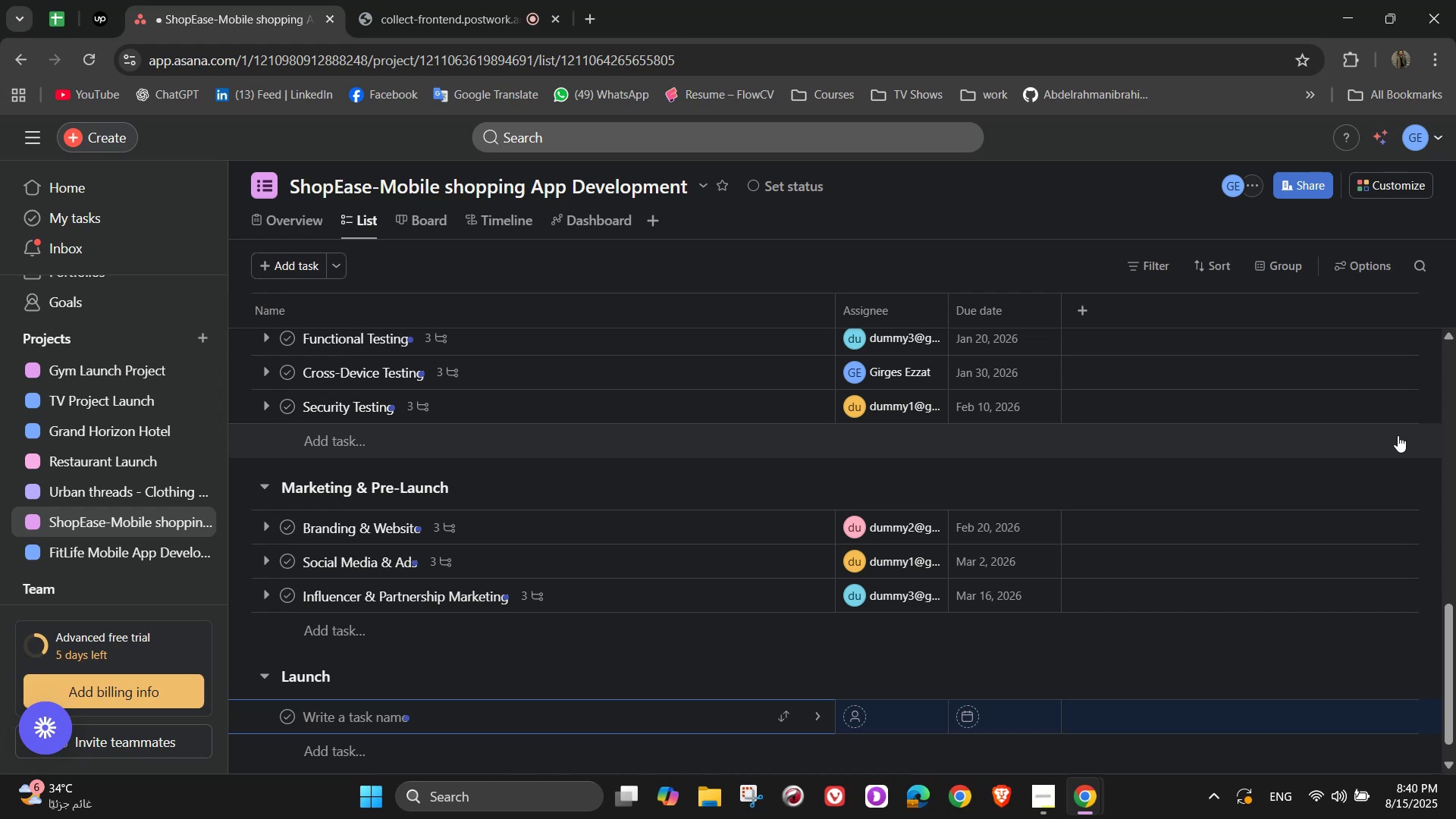 
type({)
key(Backspace)
type(Pup=b==)
key(Backspace)
key(Backspace)
key(Backspace)
key(Backspace)
type(=)
key(Backspace)
key(Backspace)
type(b)
 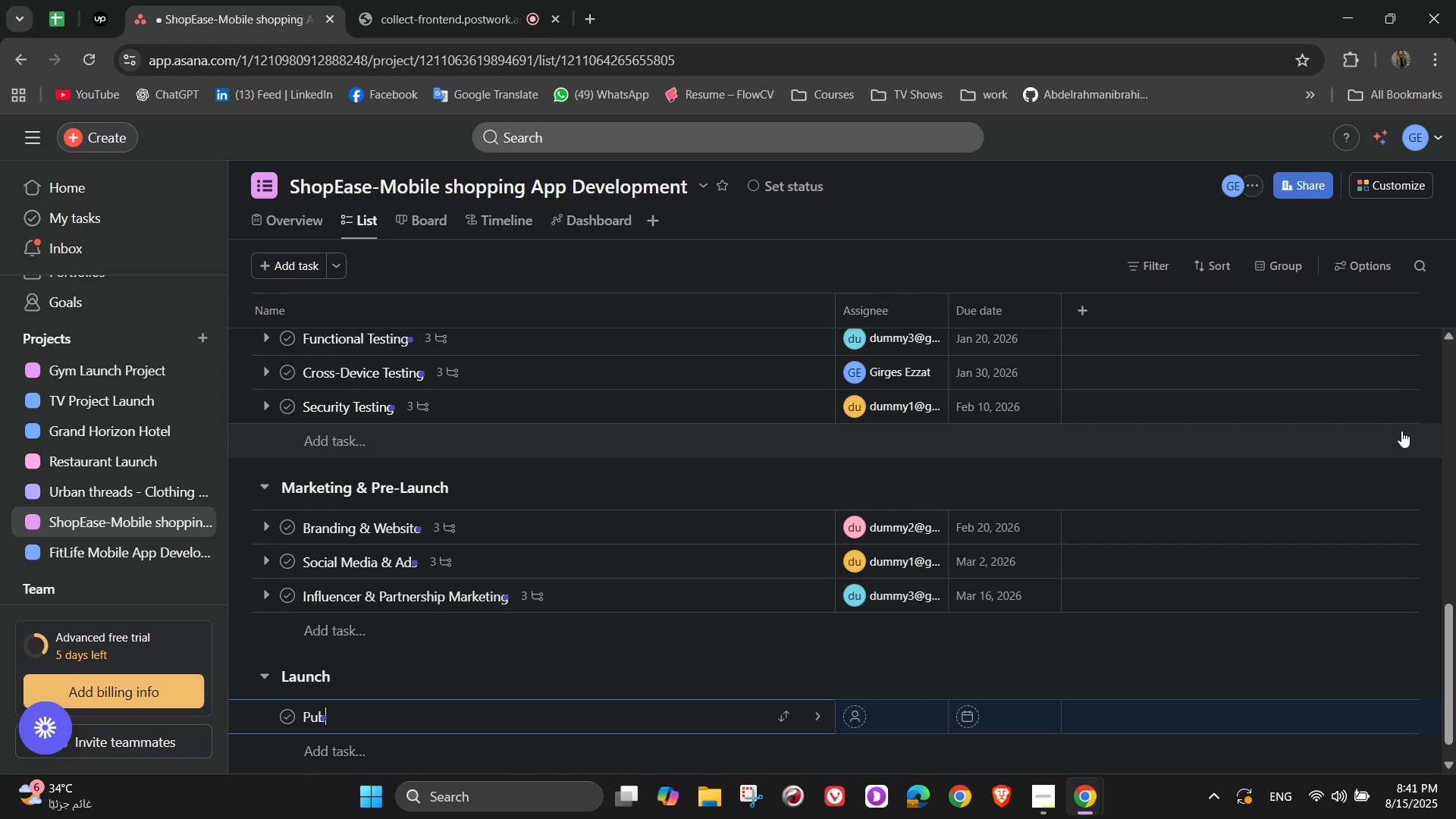 
type(lish App )
 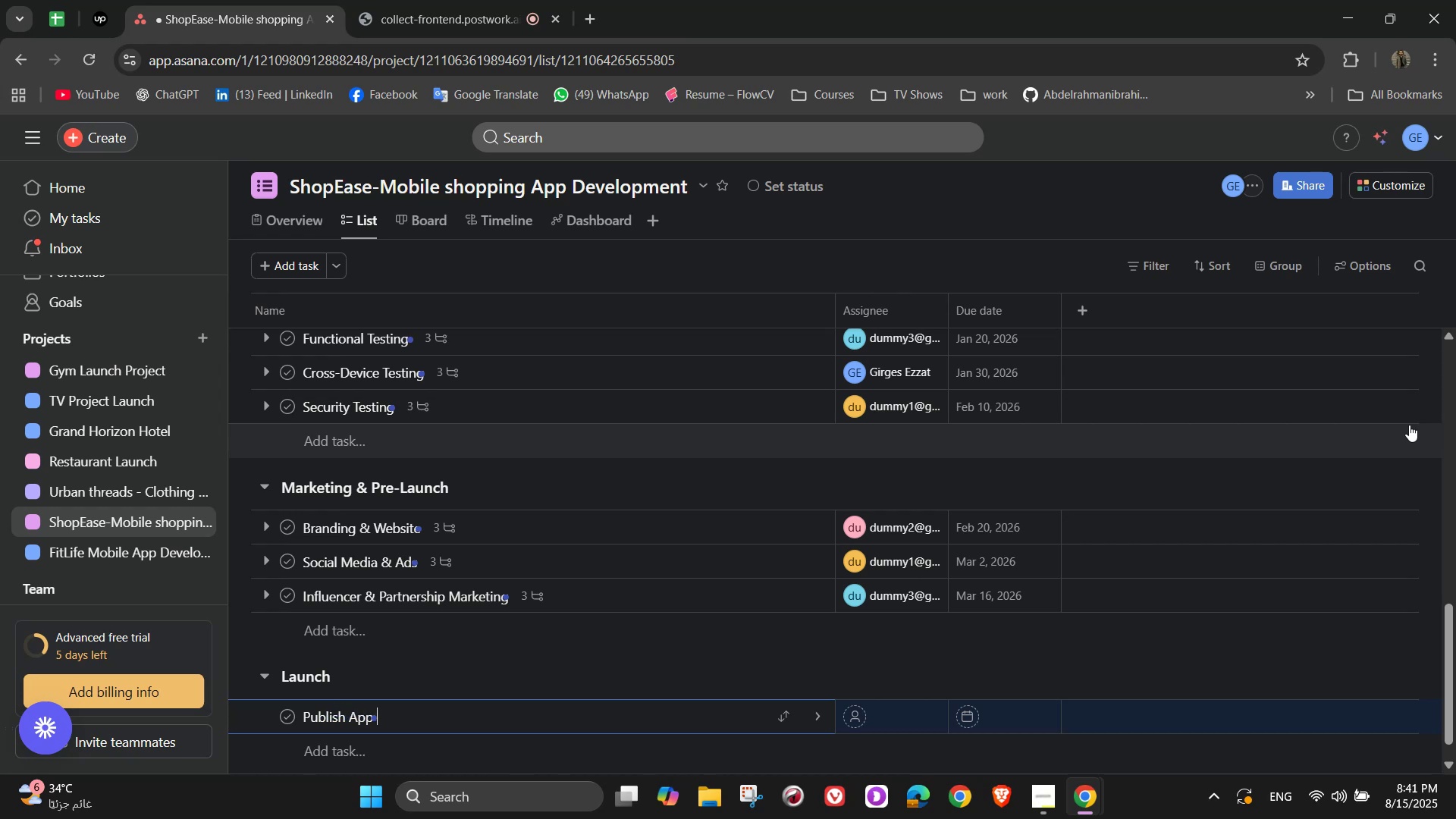 
wait(9.79)
 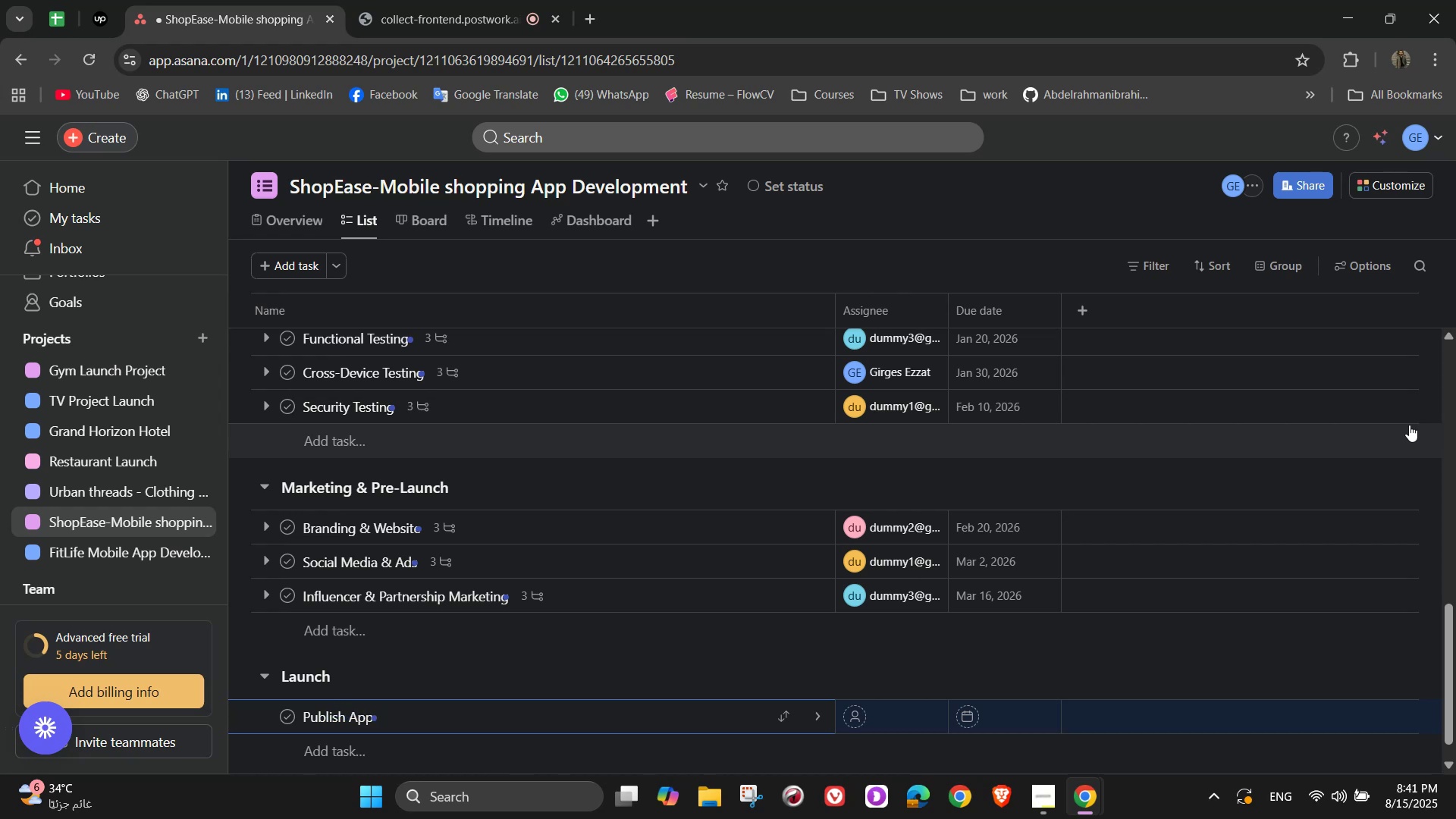 
type(Ste)
key(Backspace)
type(ot)
key(Backspace)
type(res)
 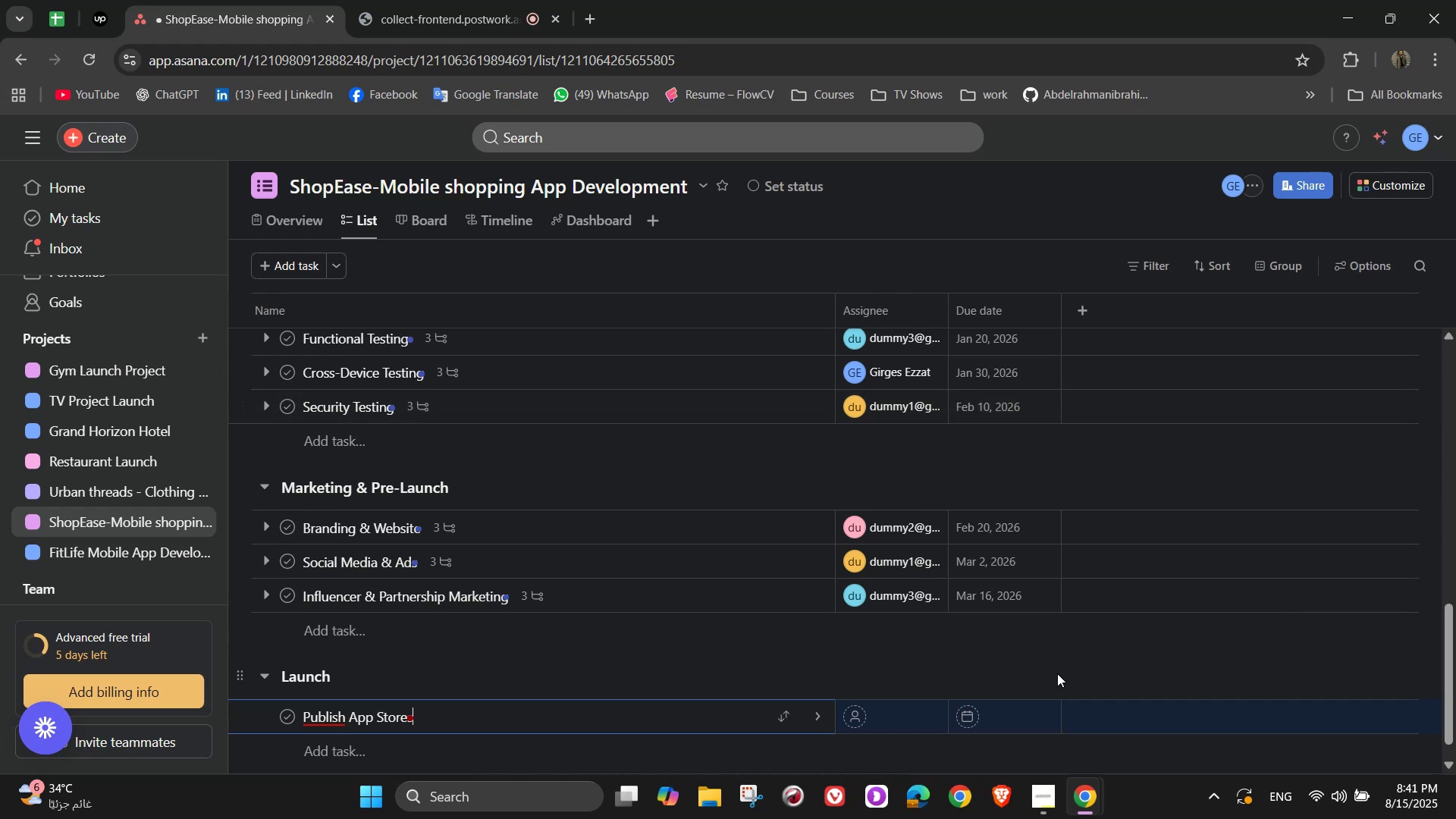 
left_click([829, 708])
 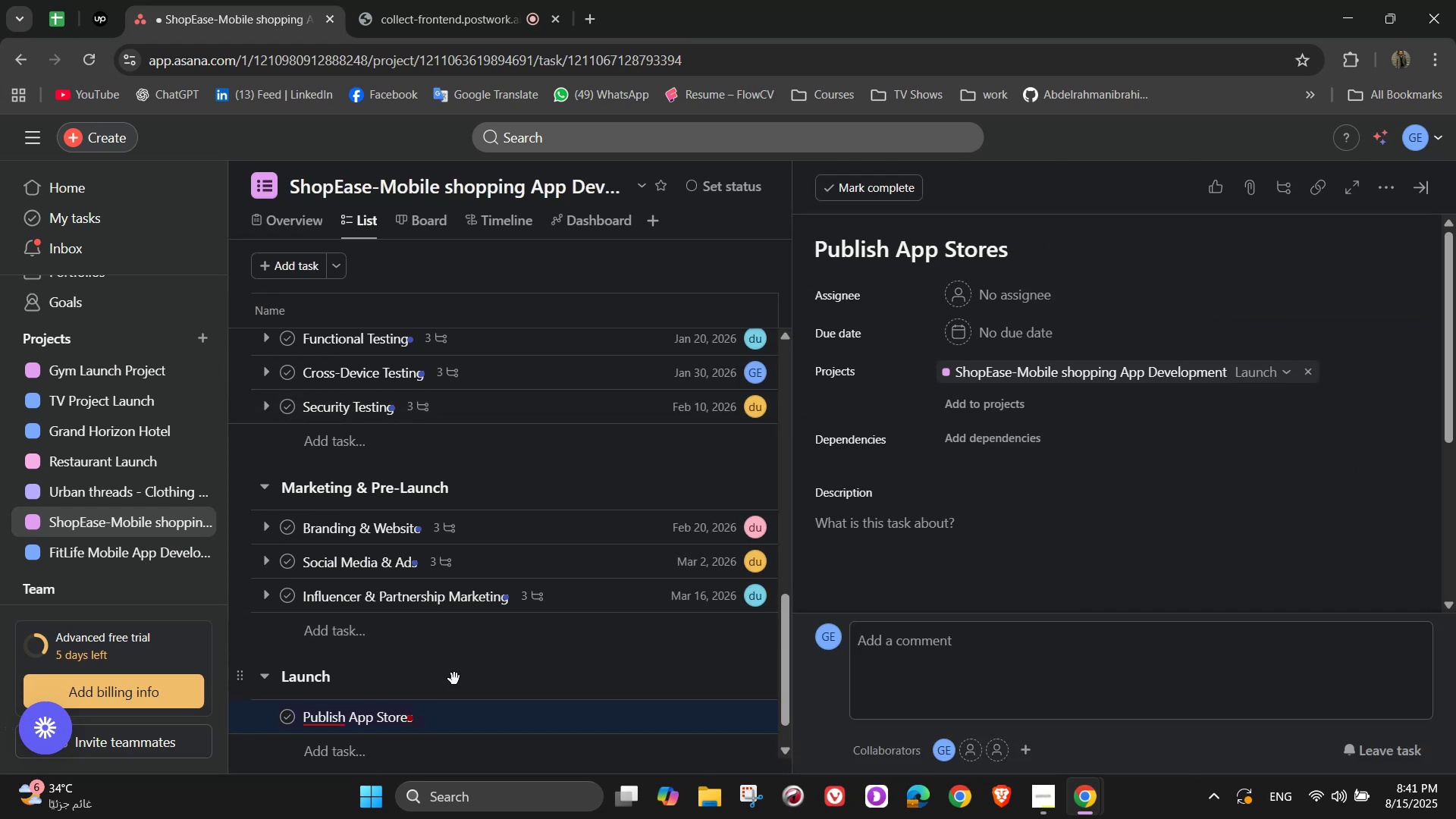 
mouse_move([359, 707])
 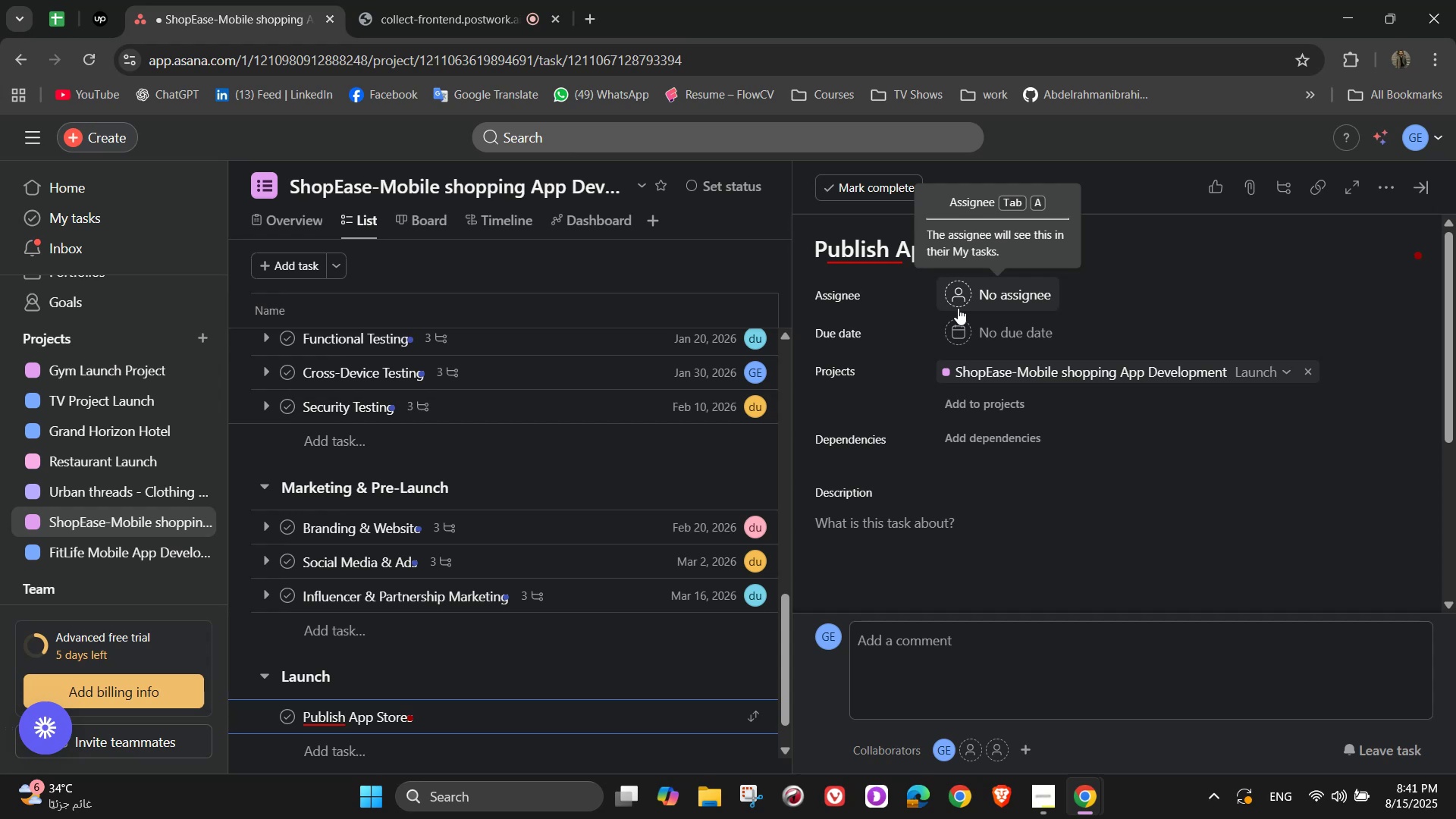 
wait(9.74)
 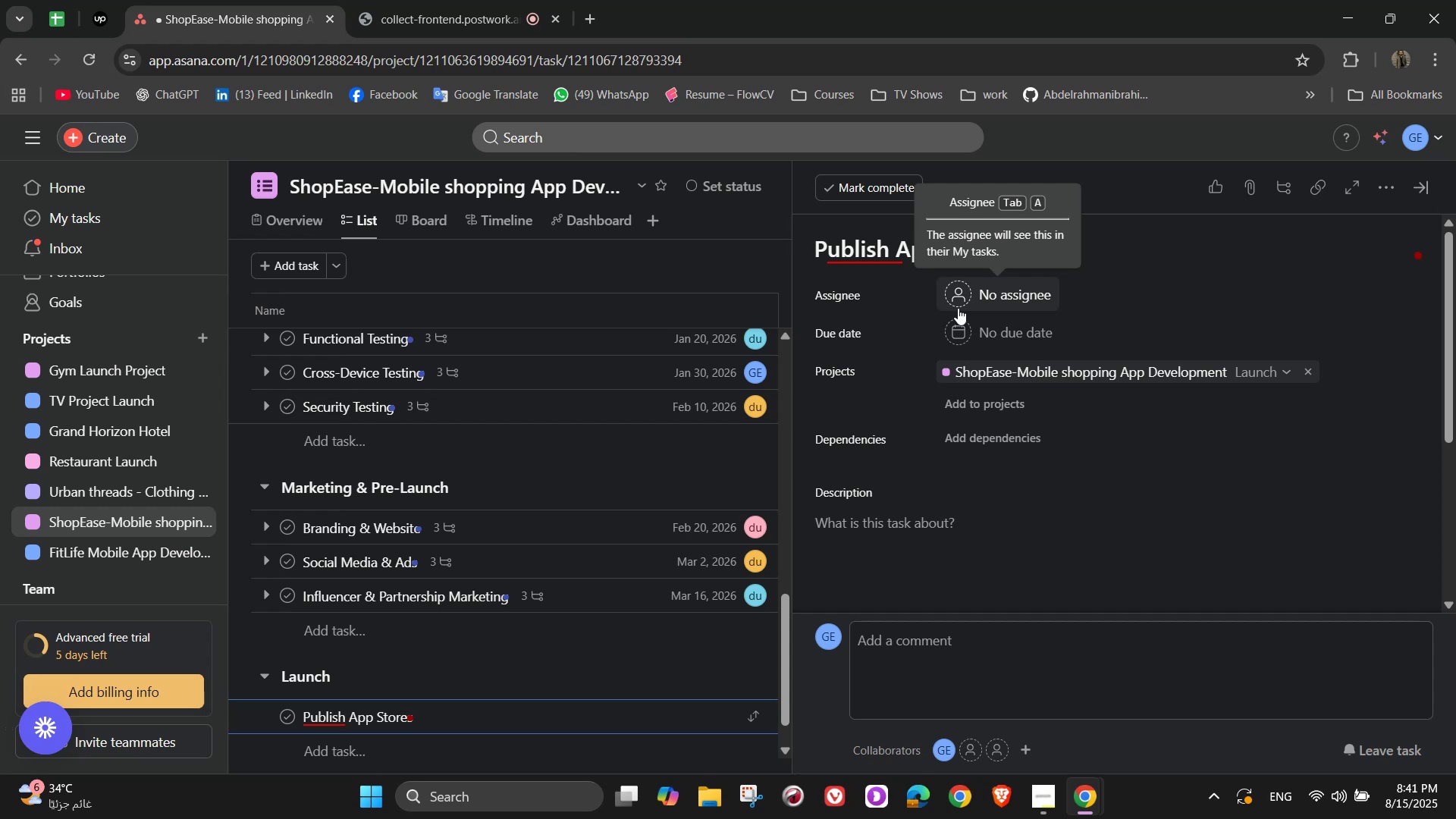 
left_click([958, 308])
 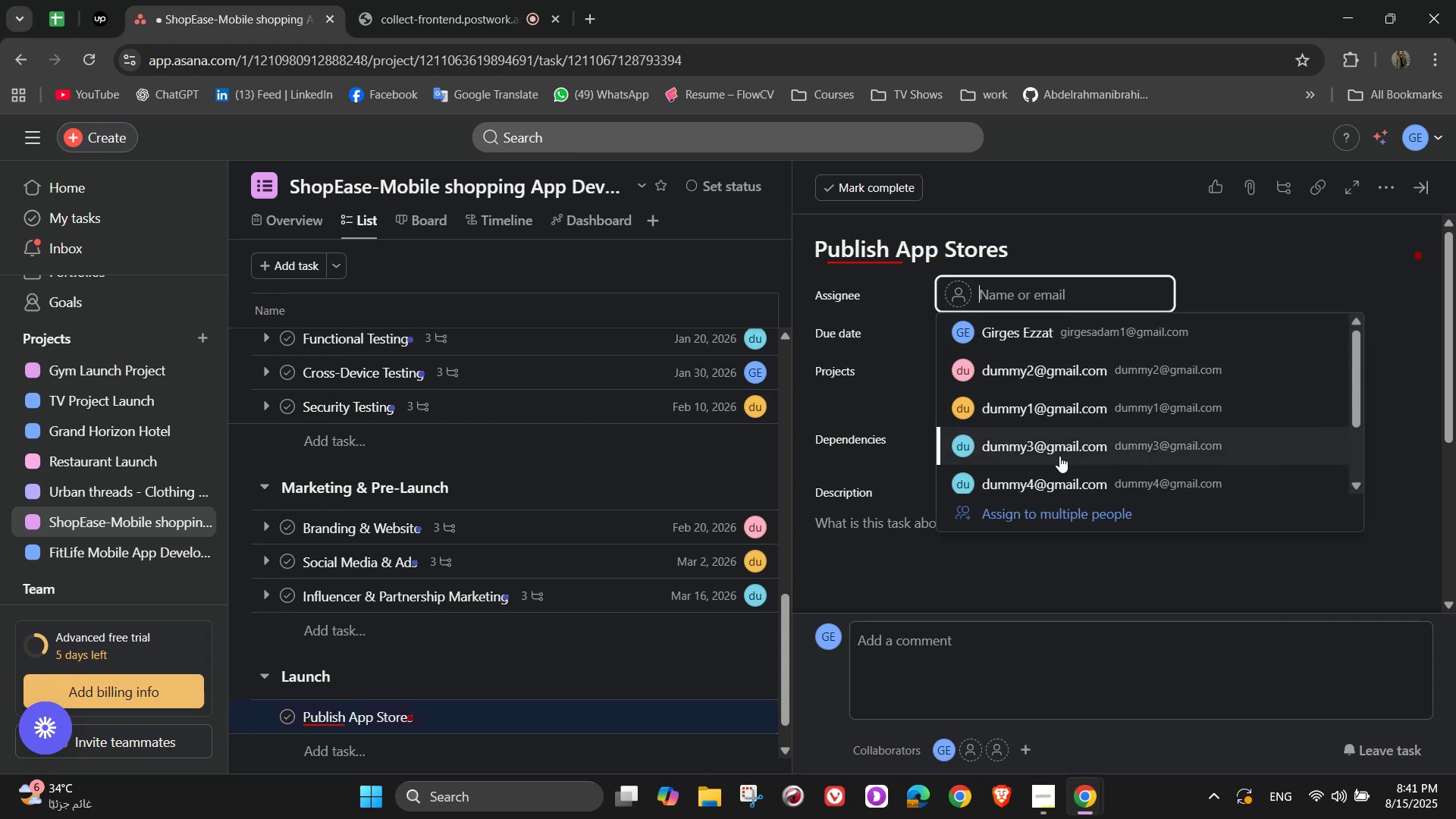 
left_click([1045, 431])
 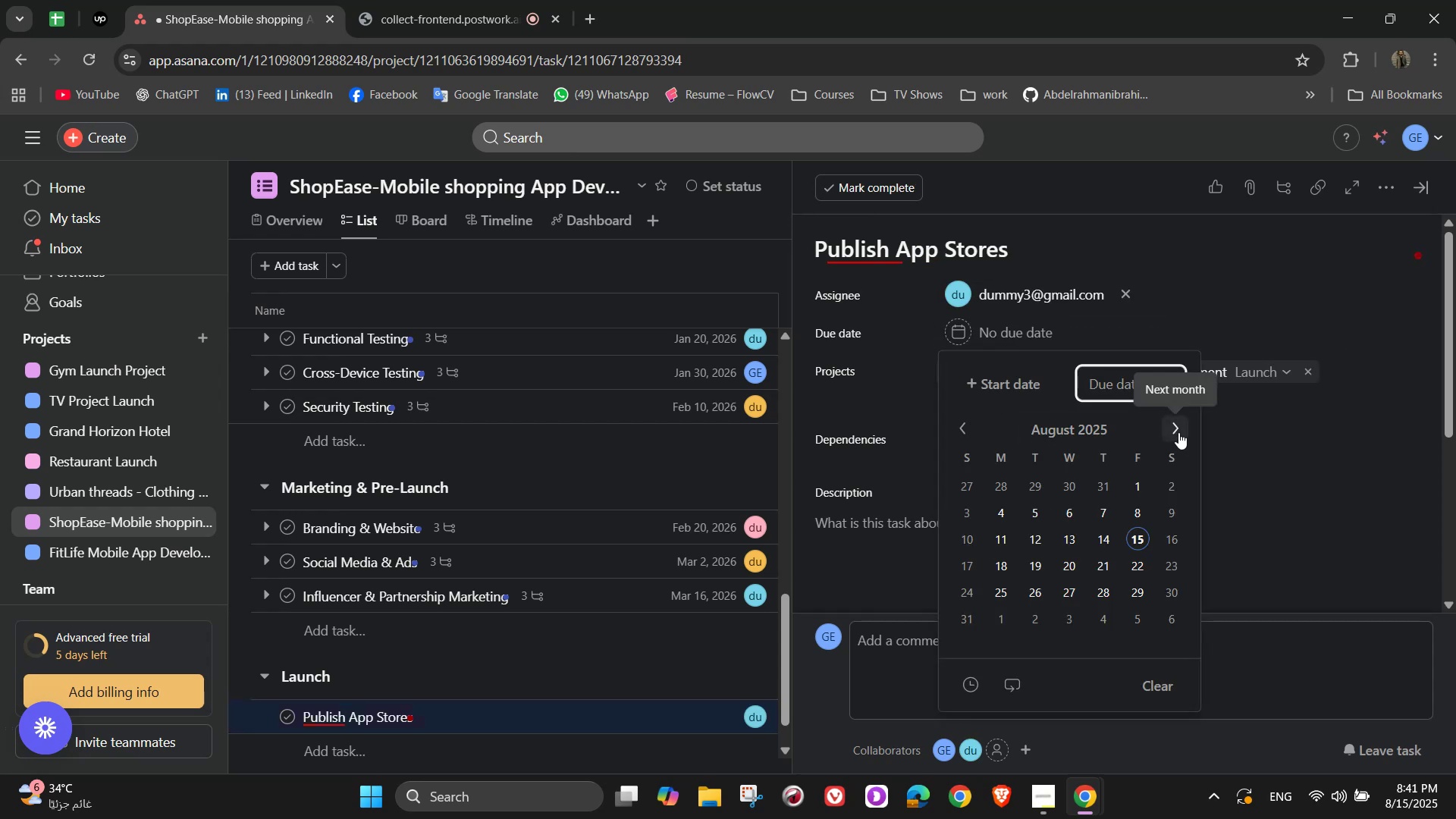 
double_click([1178, 432])
 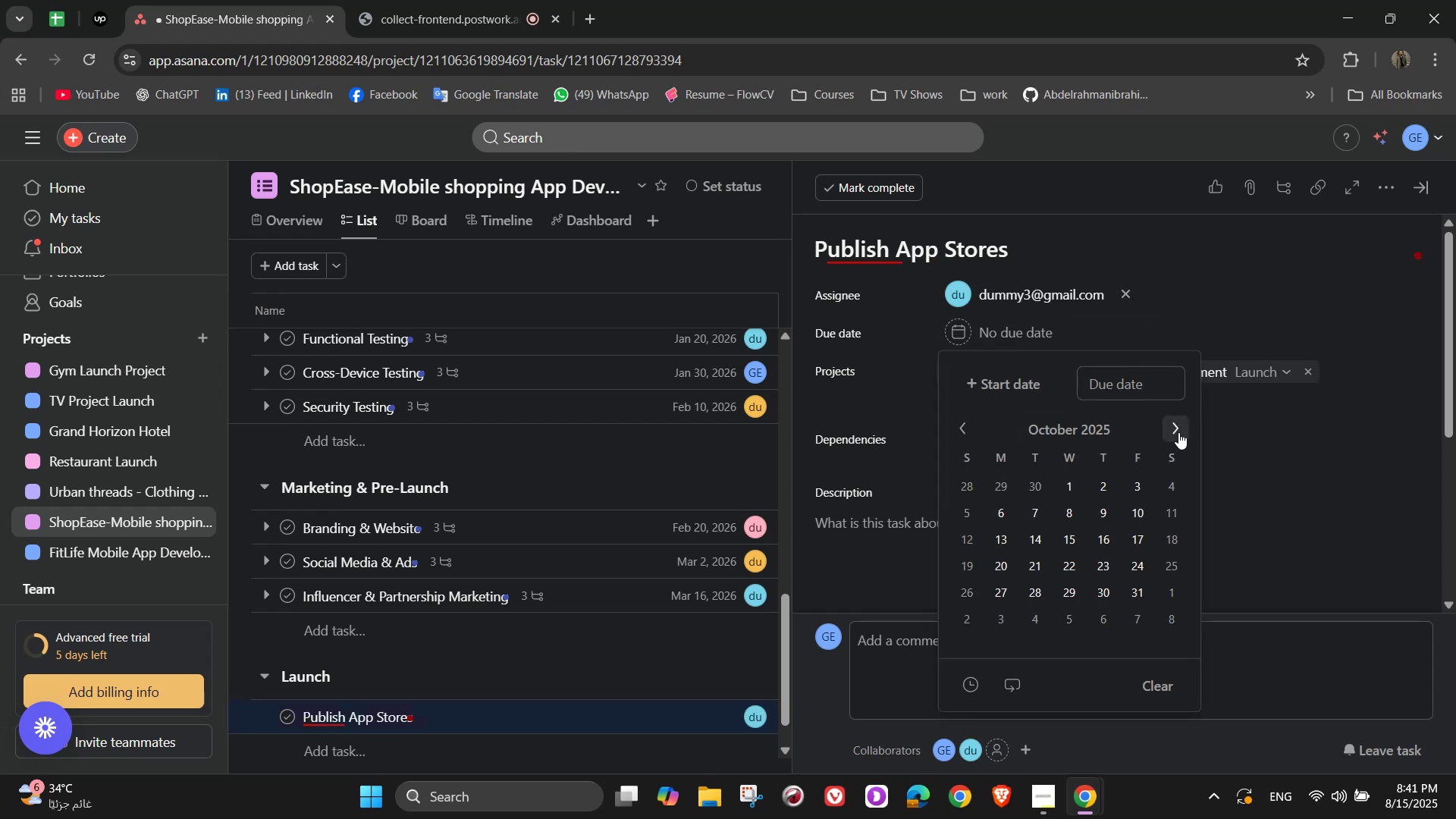 
triple_click([1178, 432])
 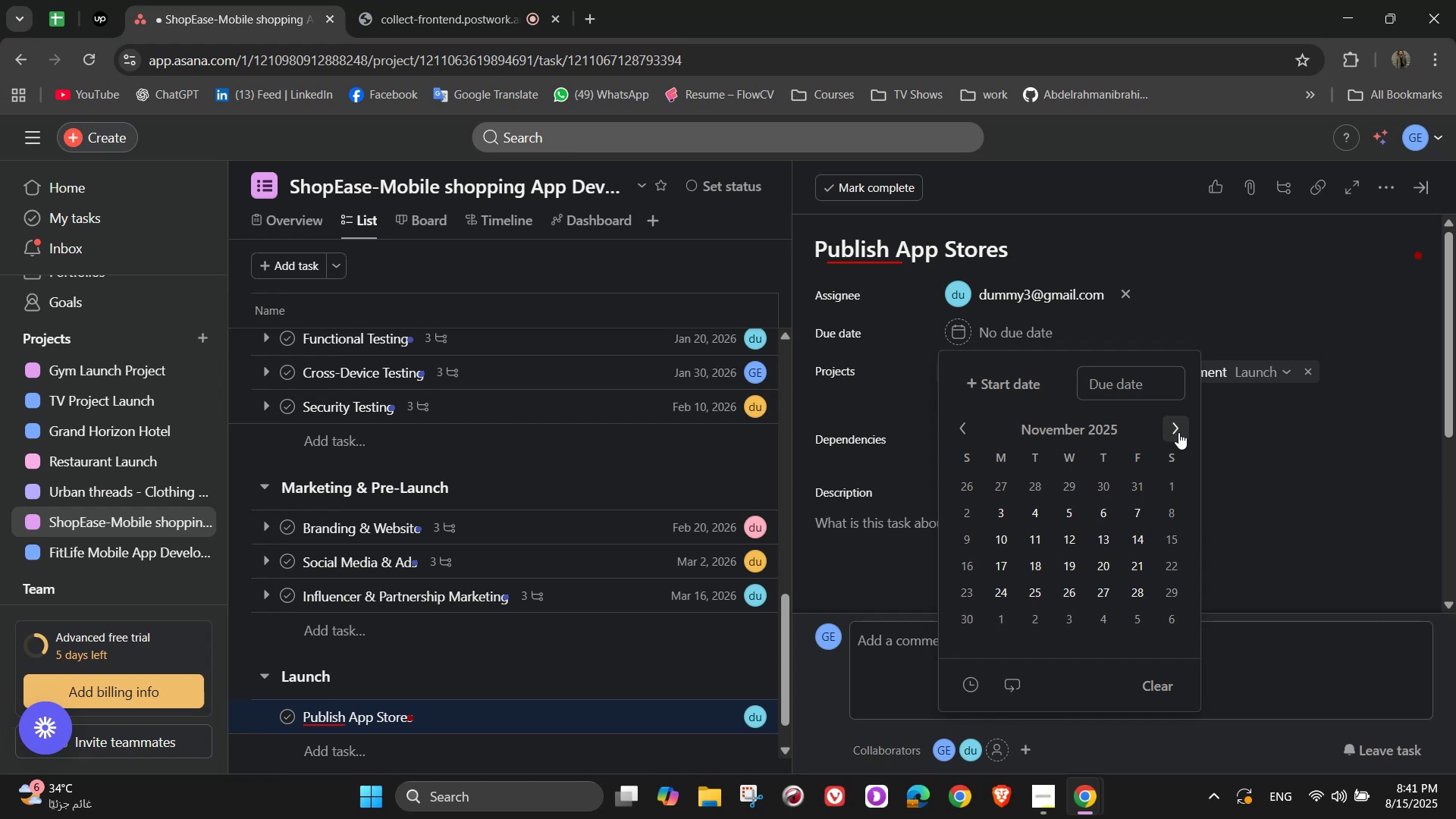 
triple_click([1178, 432])
 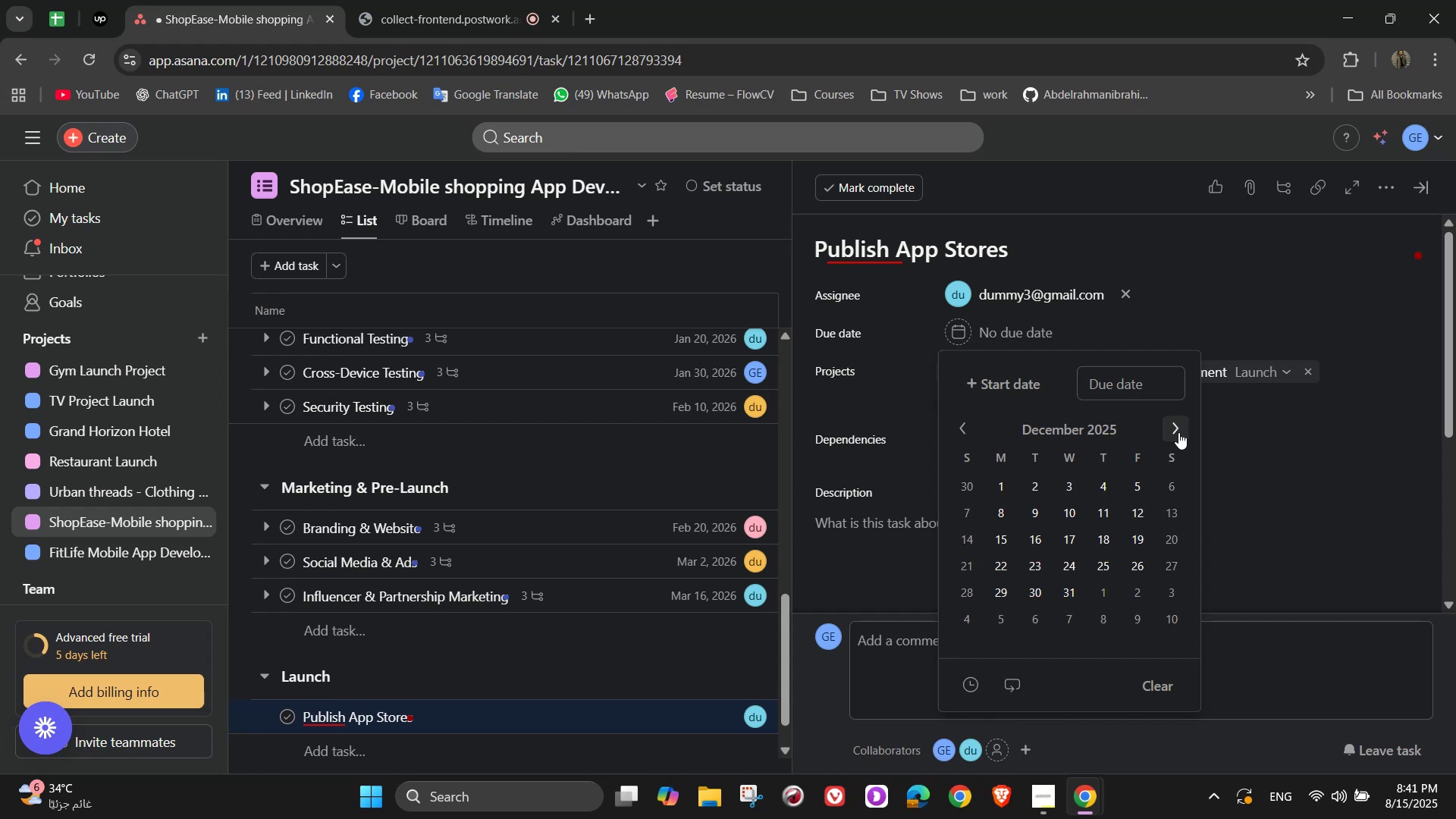 
triple_click([1178, 432])
 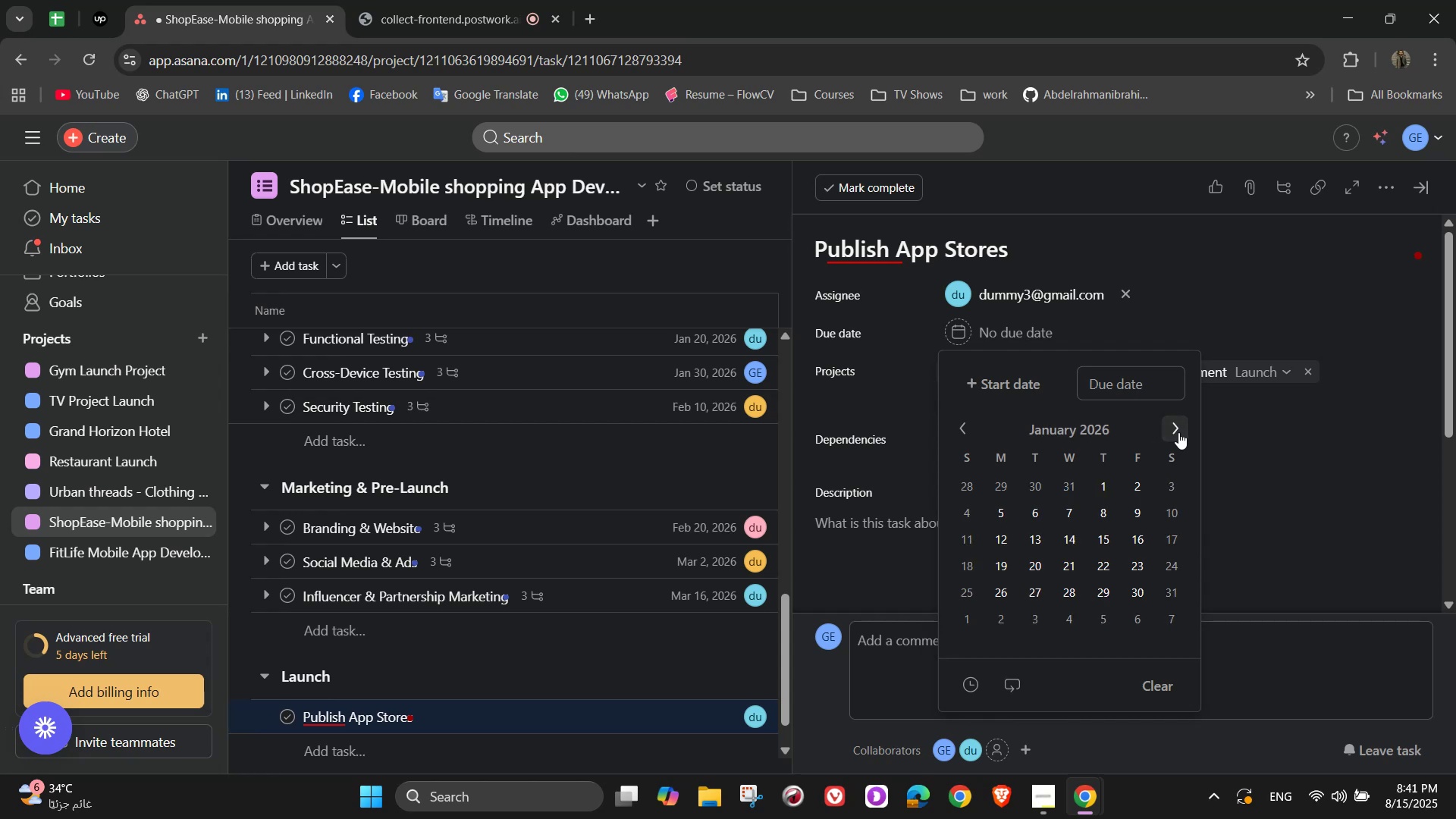 
triple_click([1178, 432])
 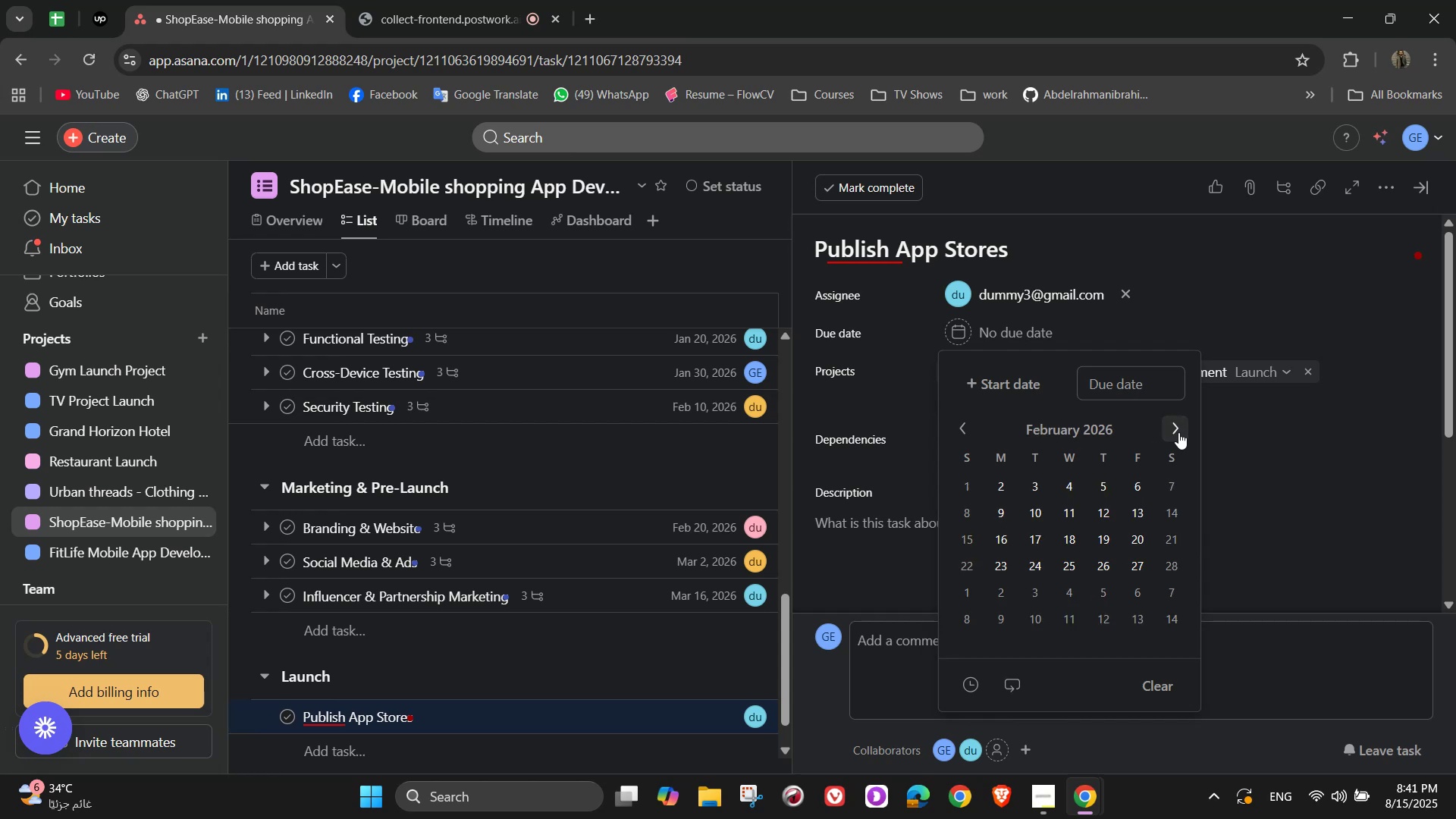 
triple_click([1178, 432])
 